 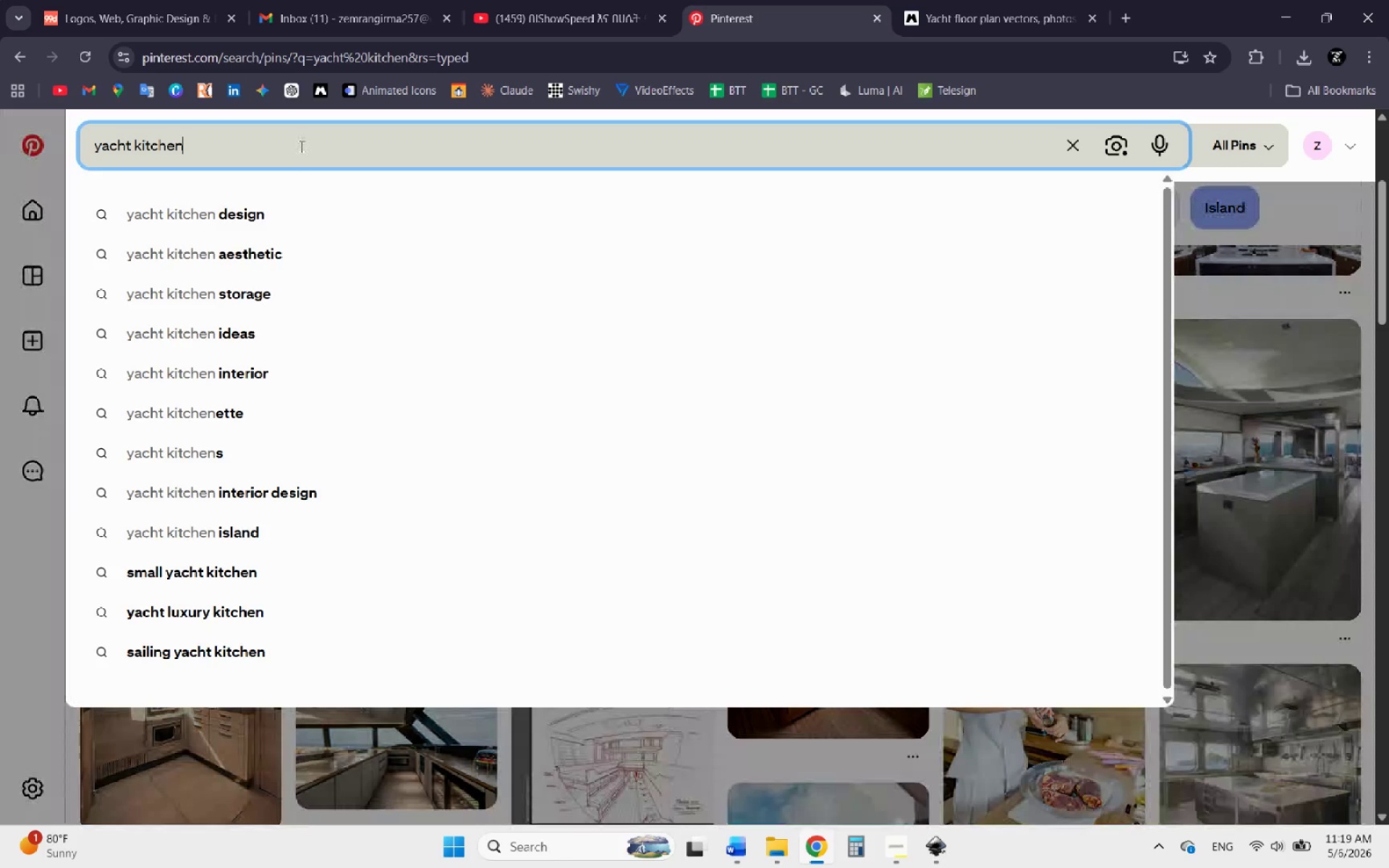 
type(illustra)
key(Backspace)
key(Backspace)
key(Backspace)
type(floorplam)
key(Backspace)
type(n)
 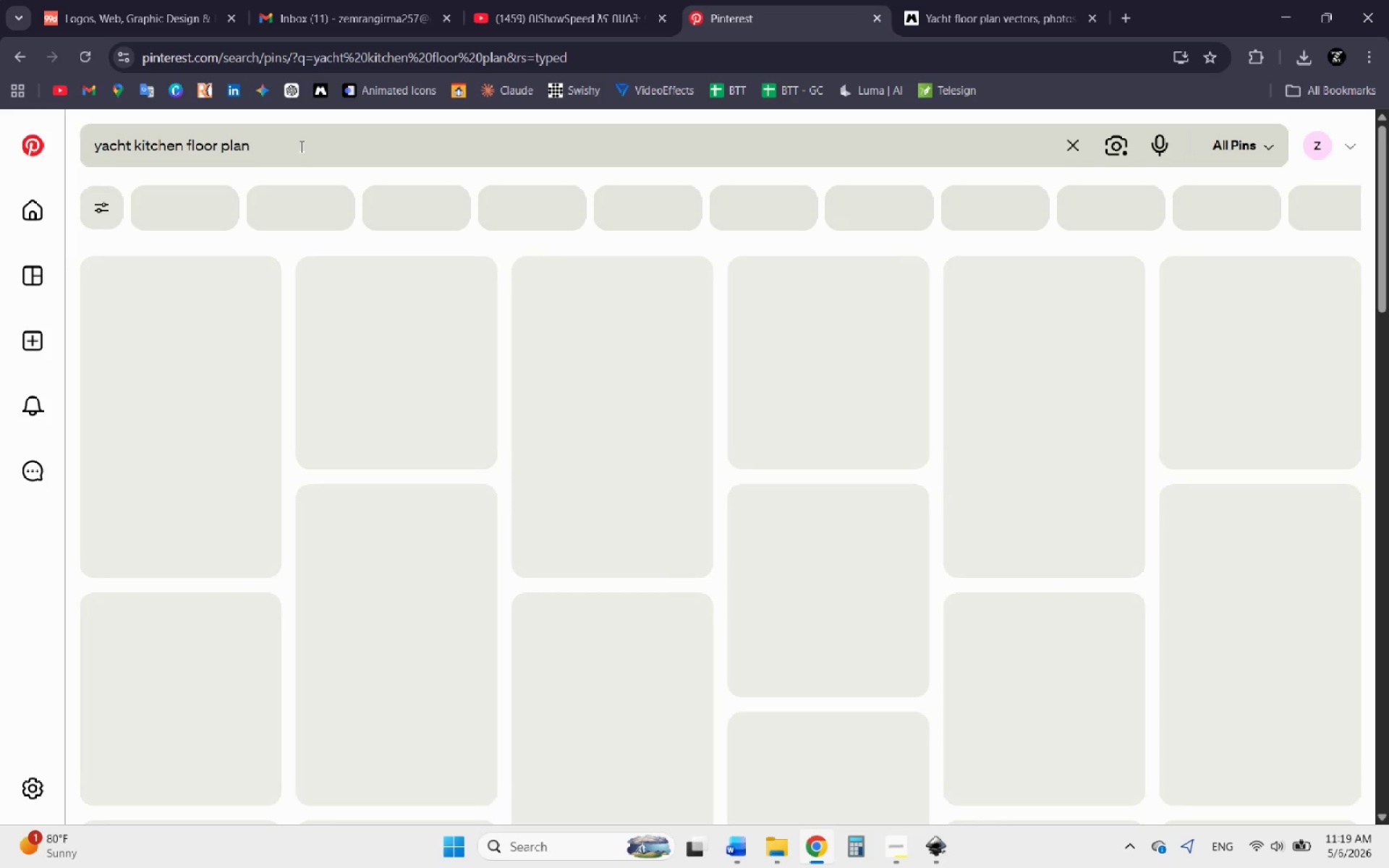 
key(Enter)
 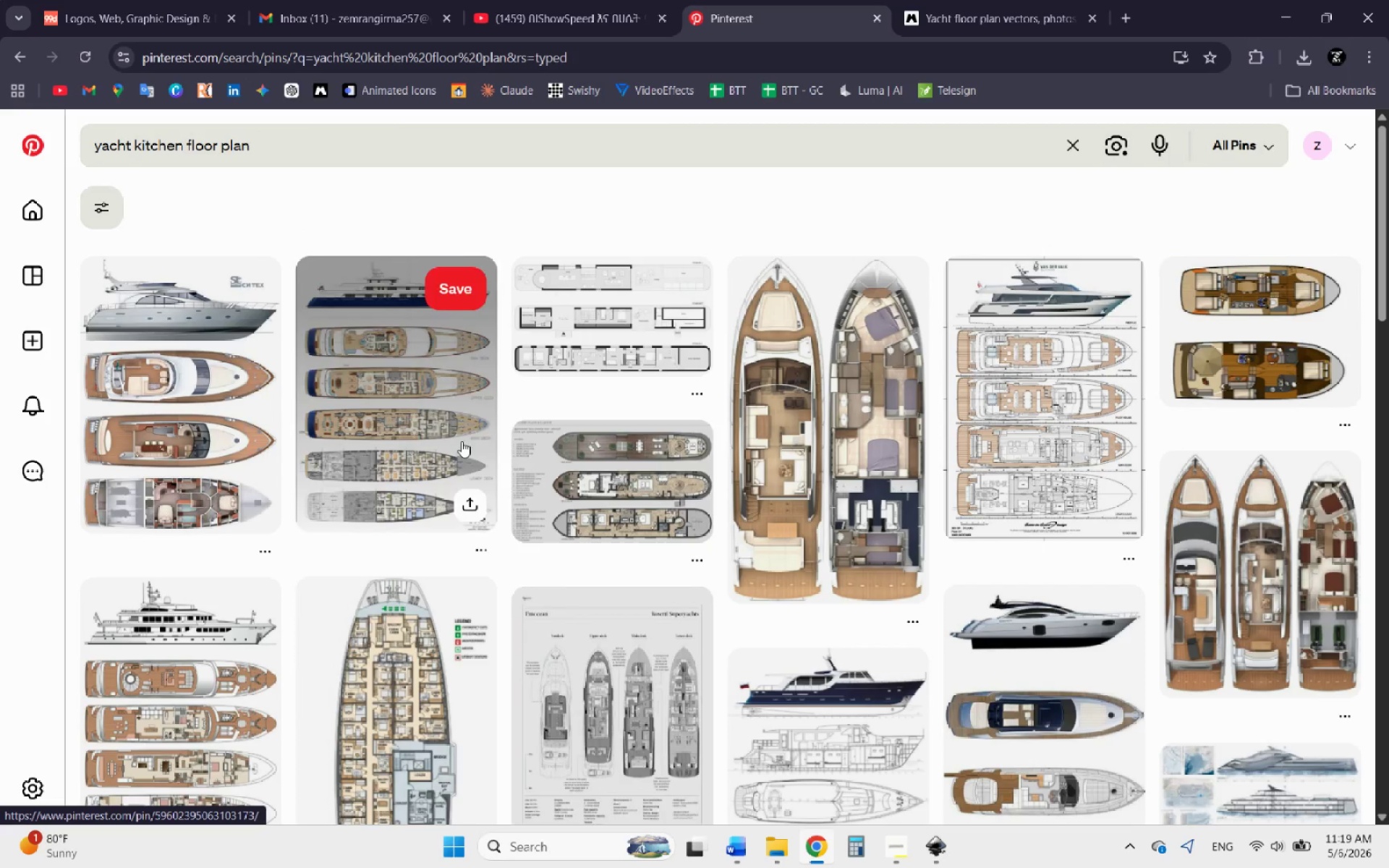 
scroll: coordinate [611, 424], scroll_direction: down, amount: 2.0
 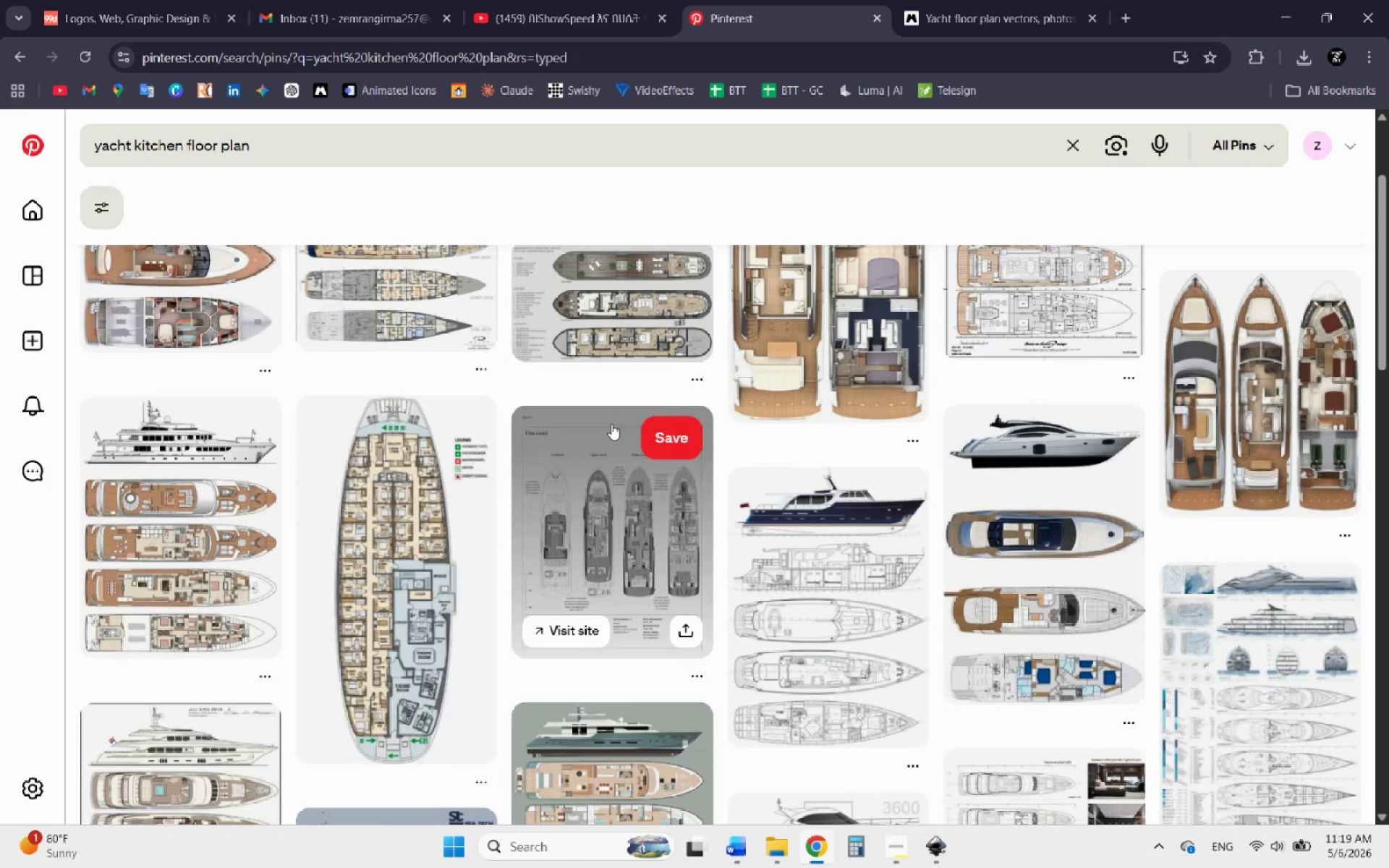 
scroll: coordinate [611, 424], scroll_direction: up, amount: 2.0
 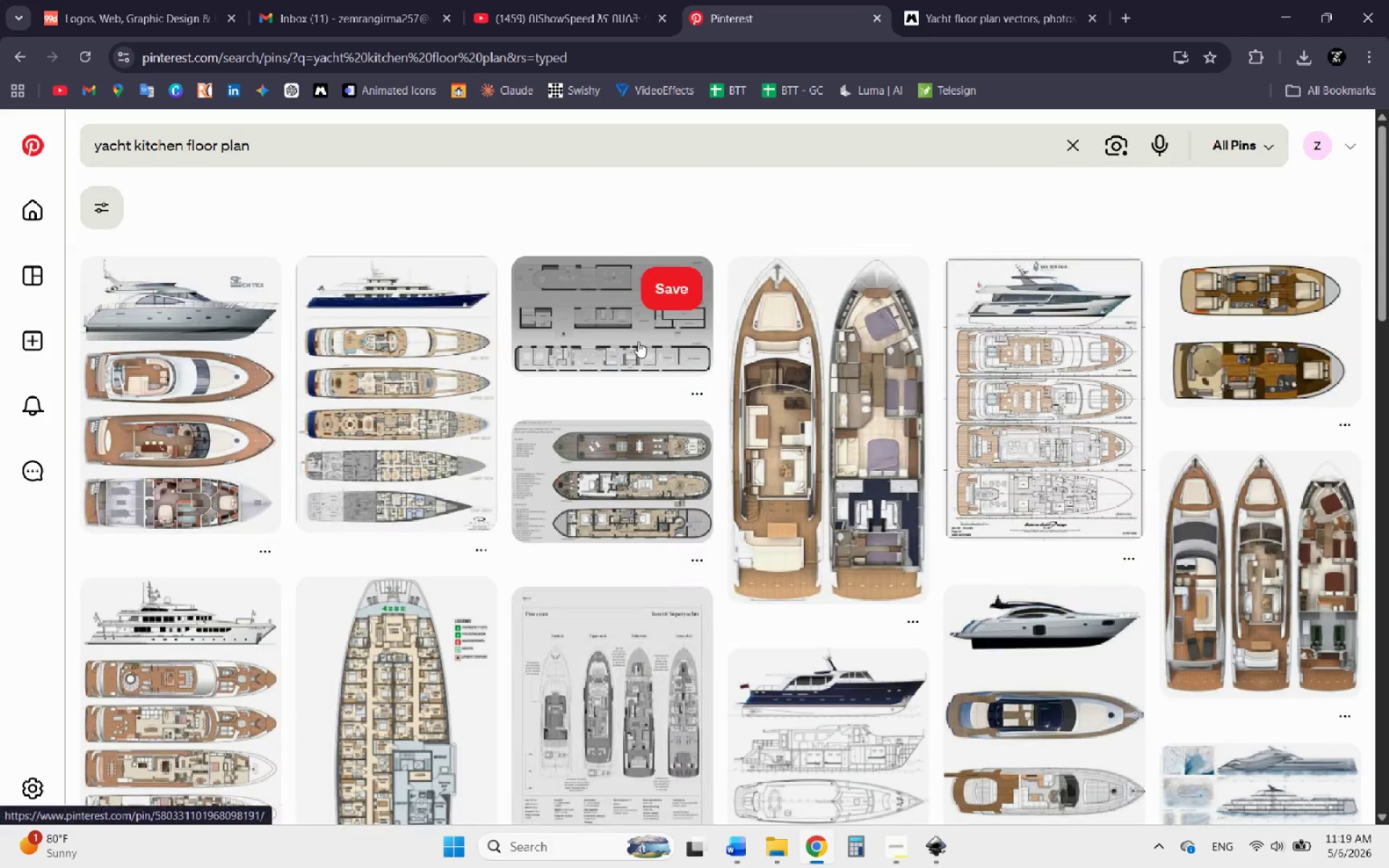 
left_click([638, 341])
 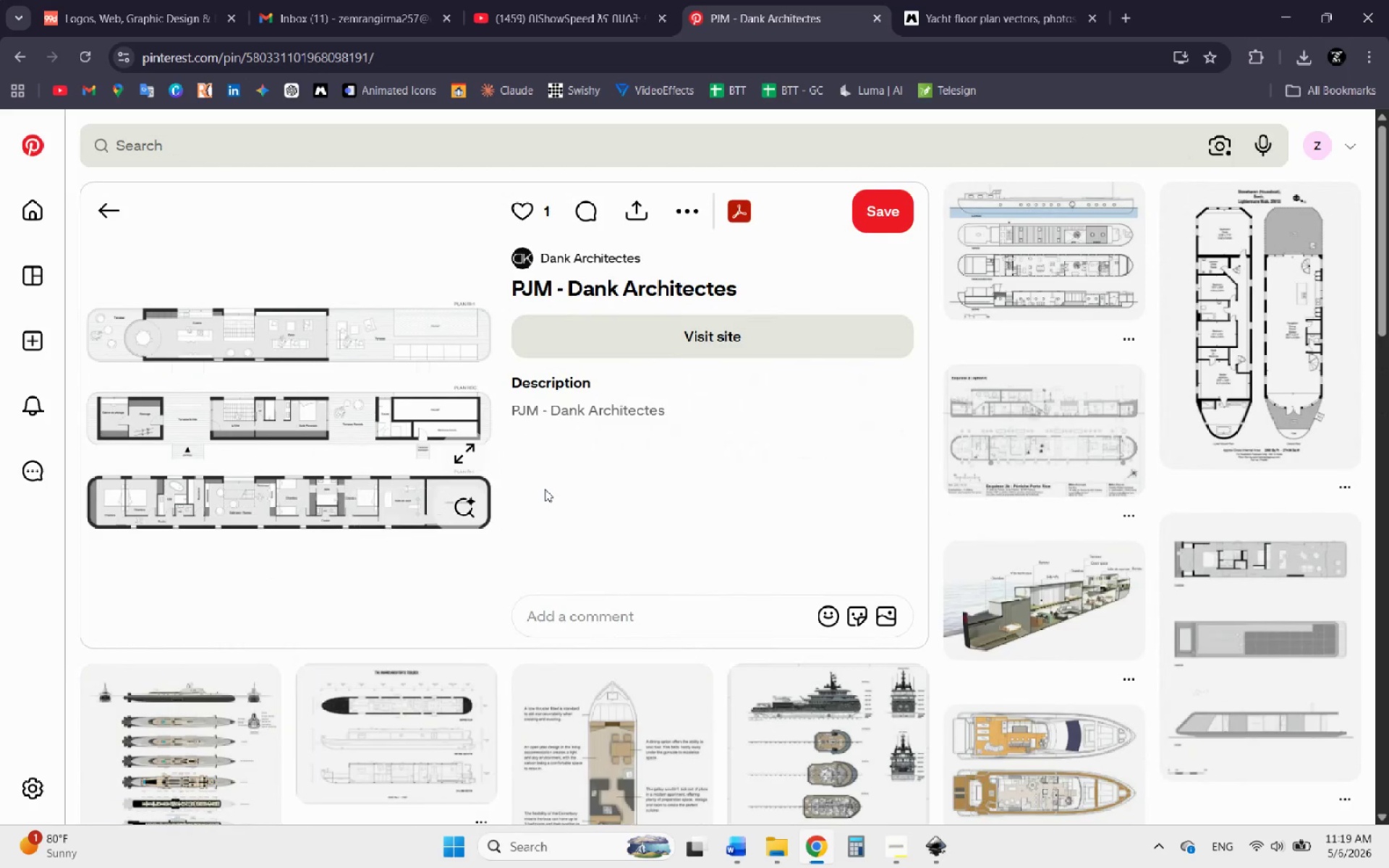 
wait(6.42)
 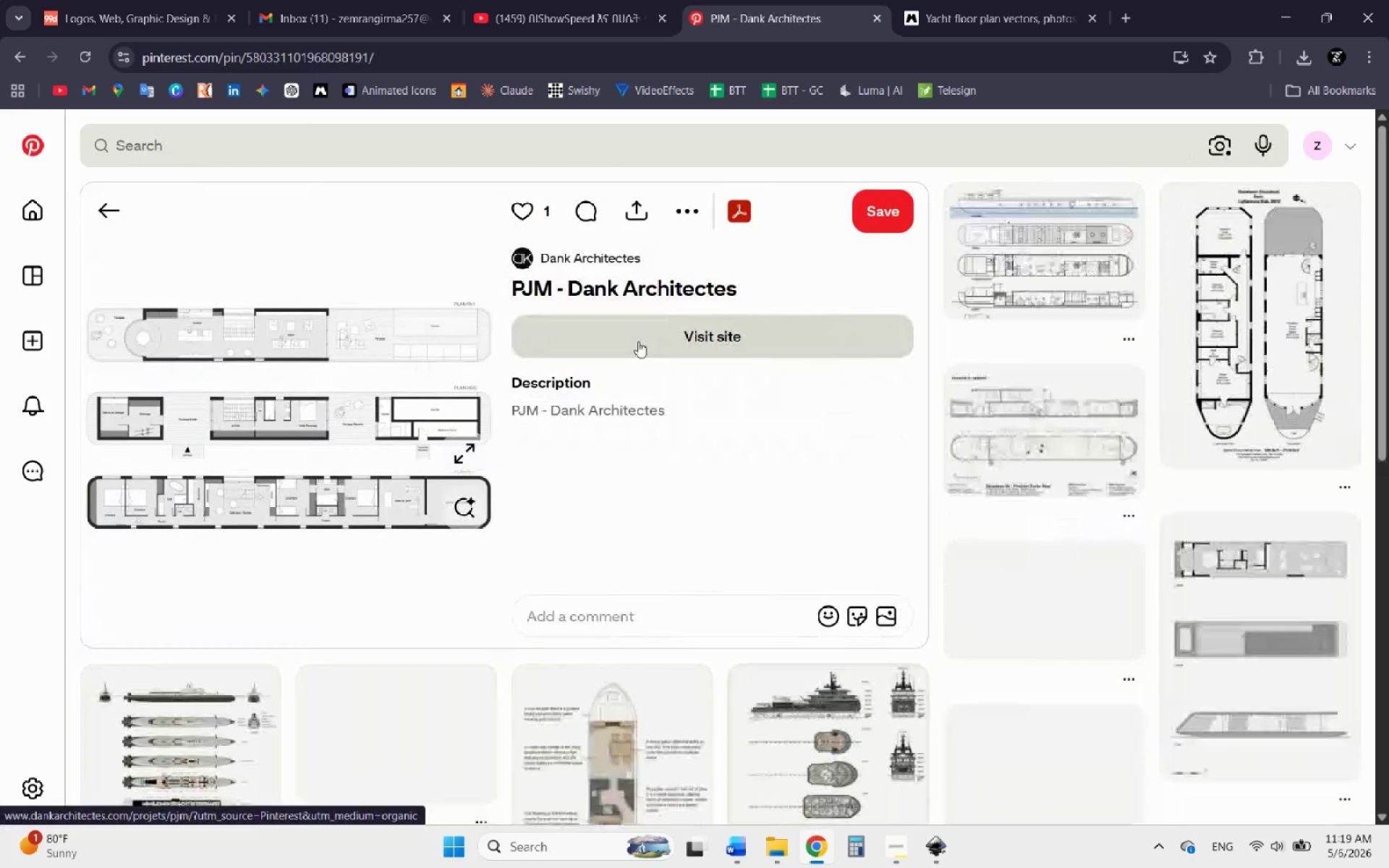 
left_click([1262, 320])
 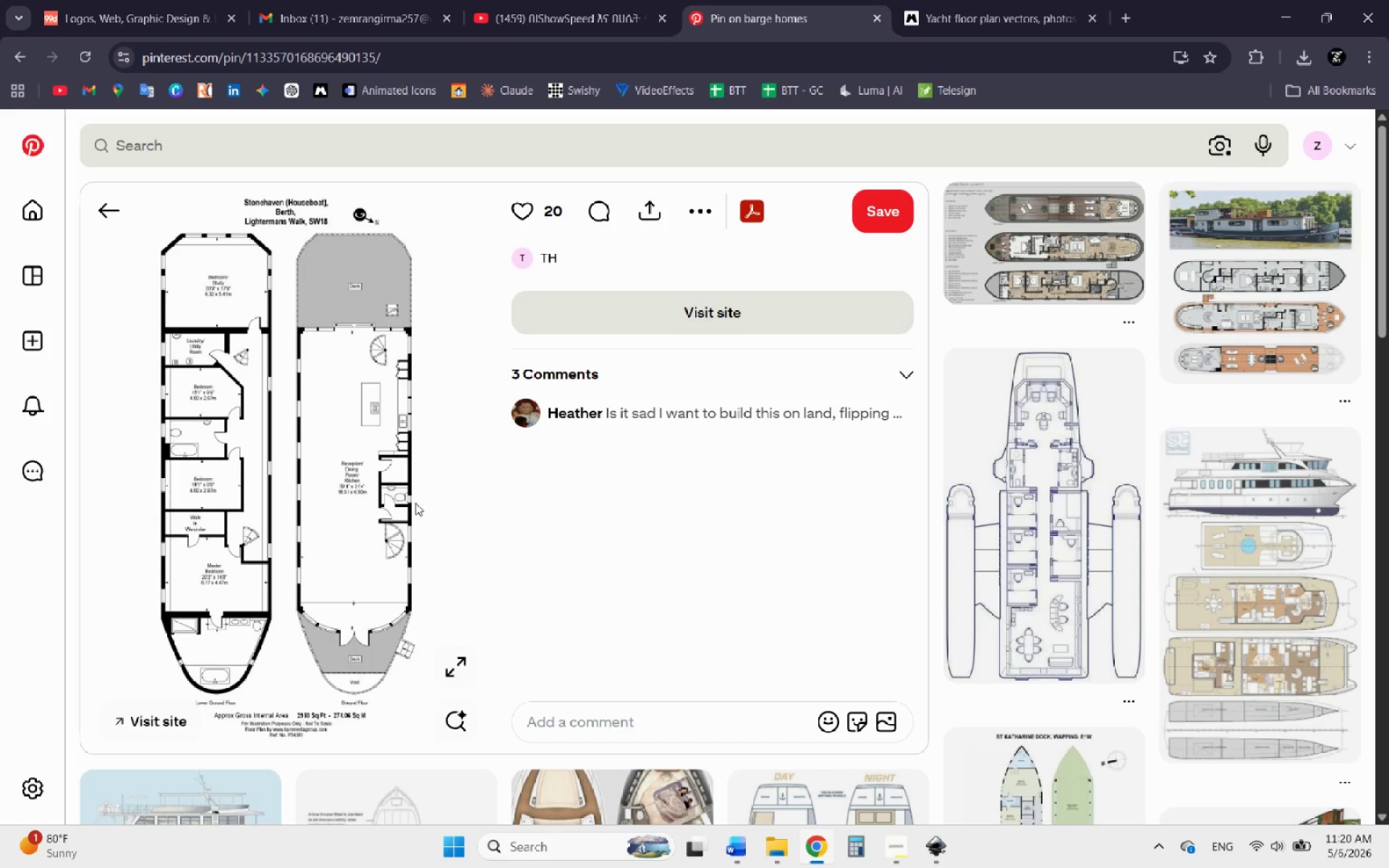 
wait(6.7)
 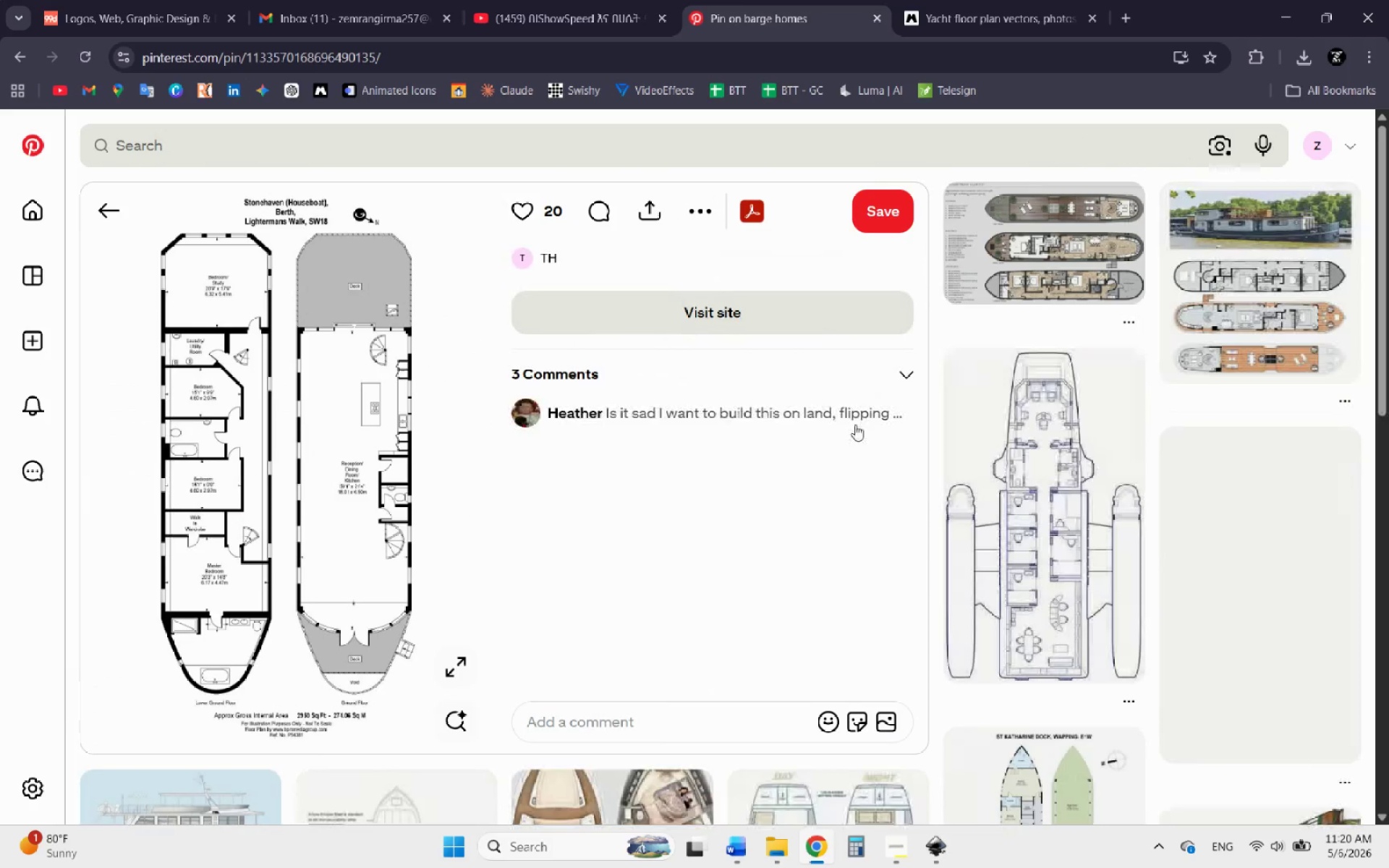 
right_click([415, 503])
 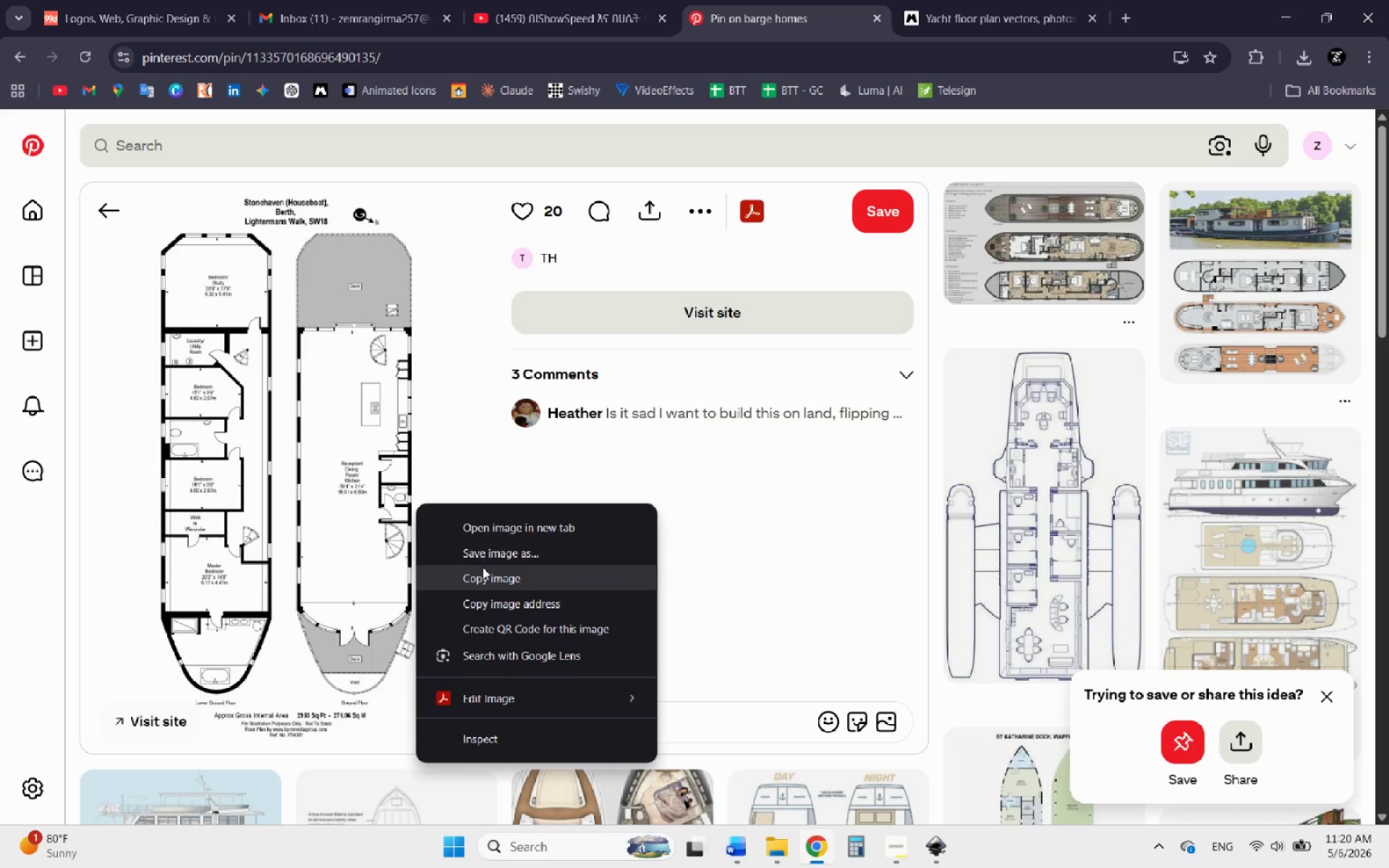 
left_click([490, 575])
 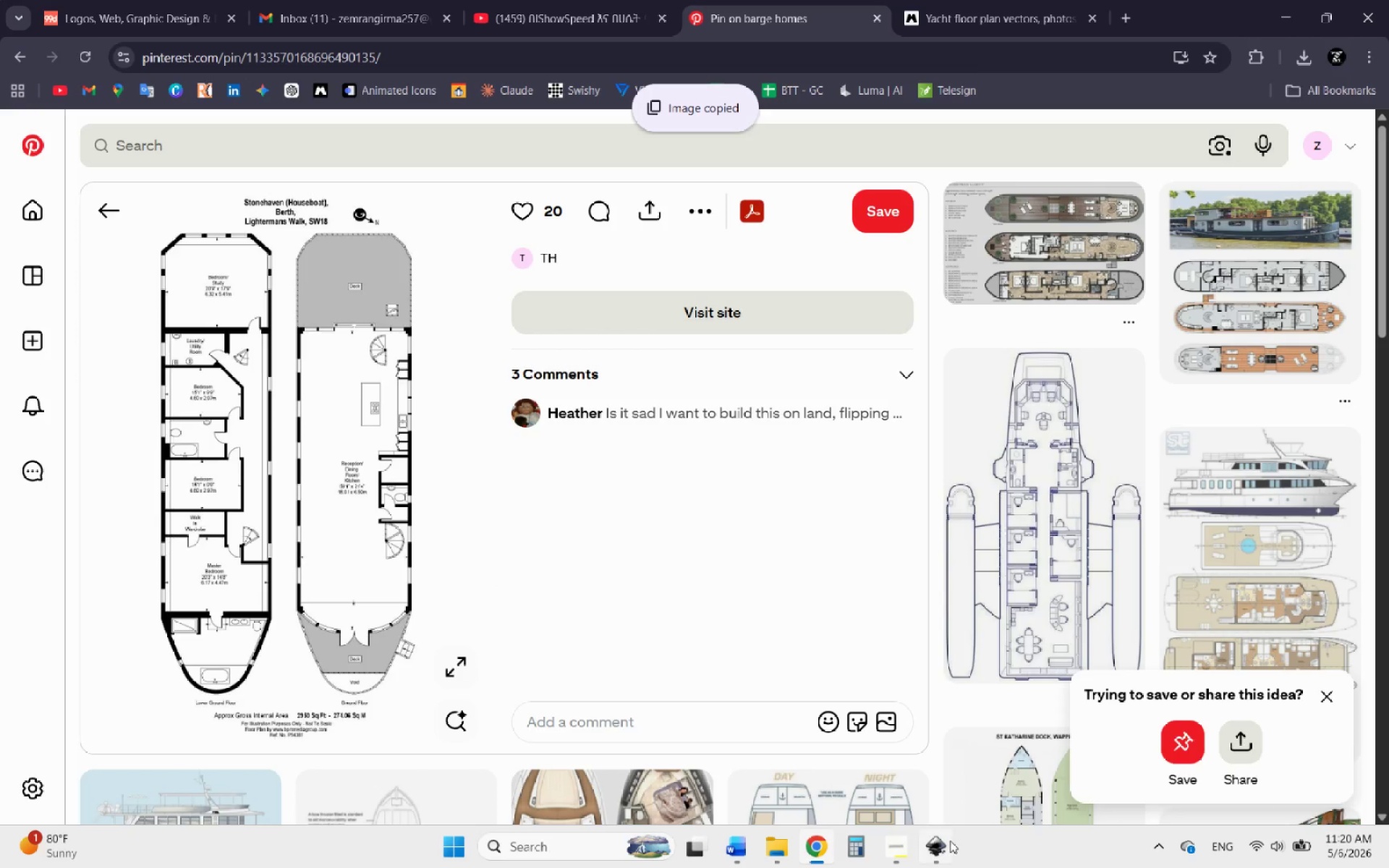 
left_click([938, 844])
 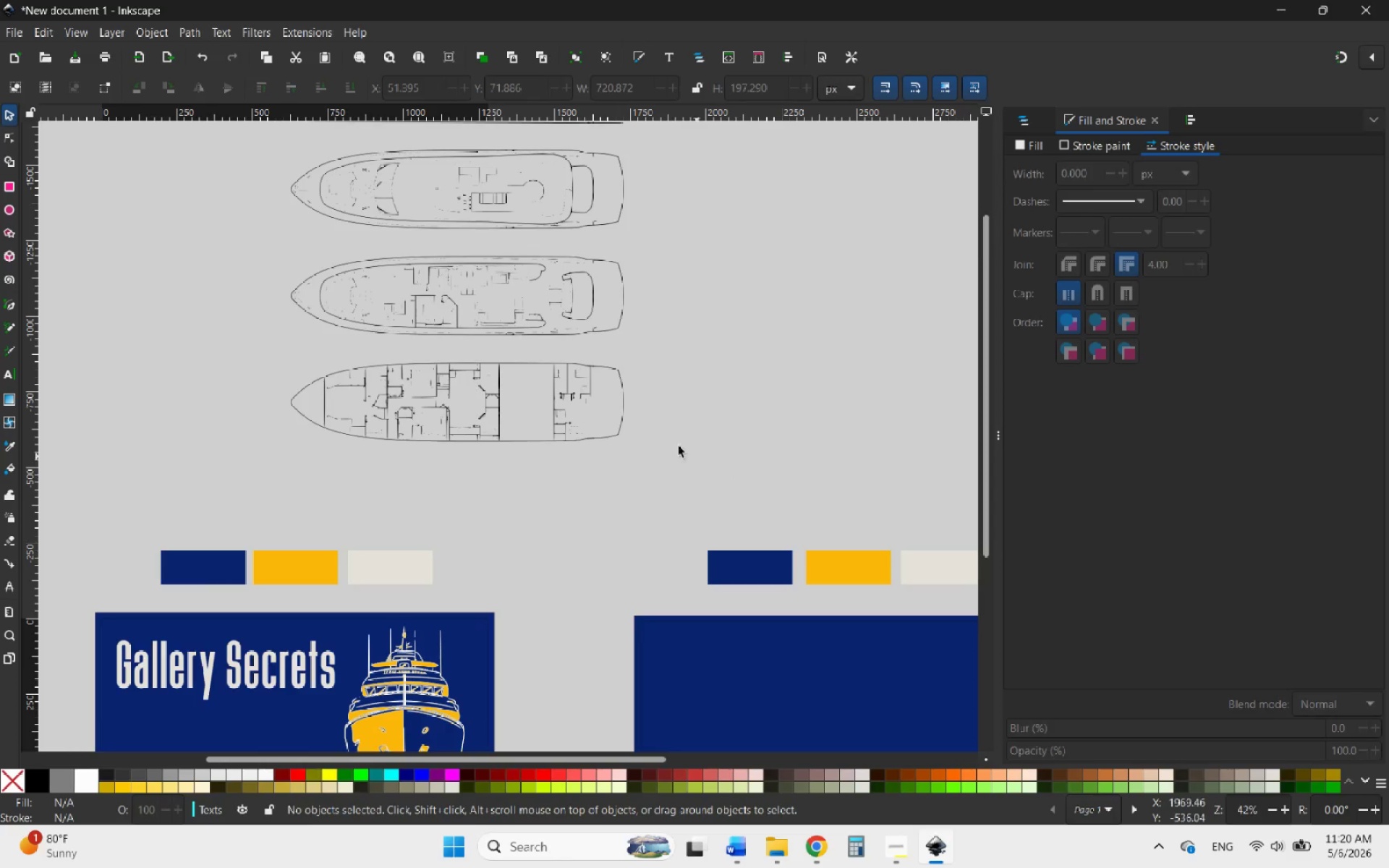 
left_click([616, 414])
 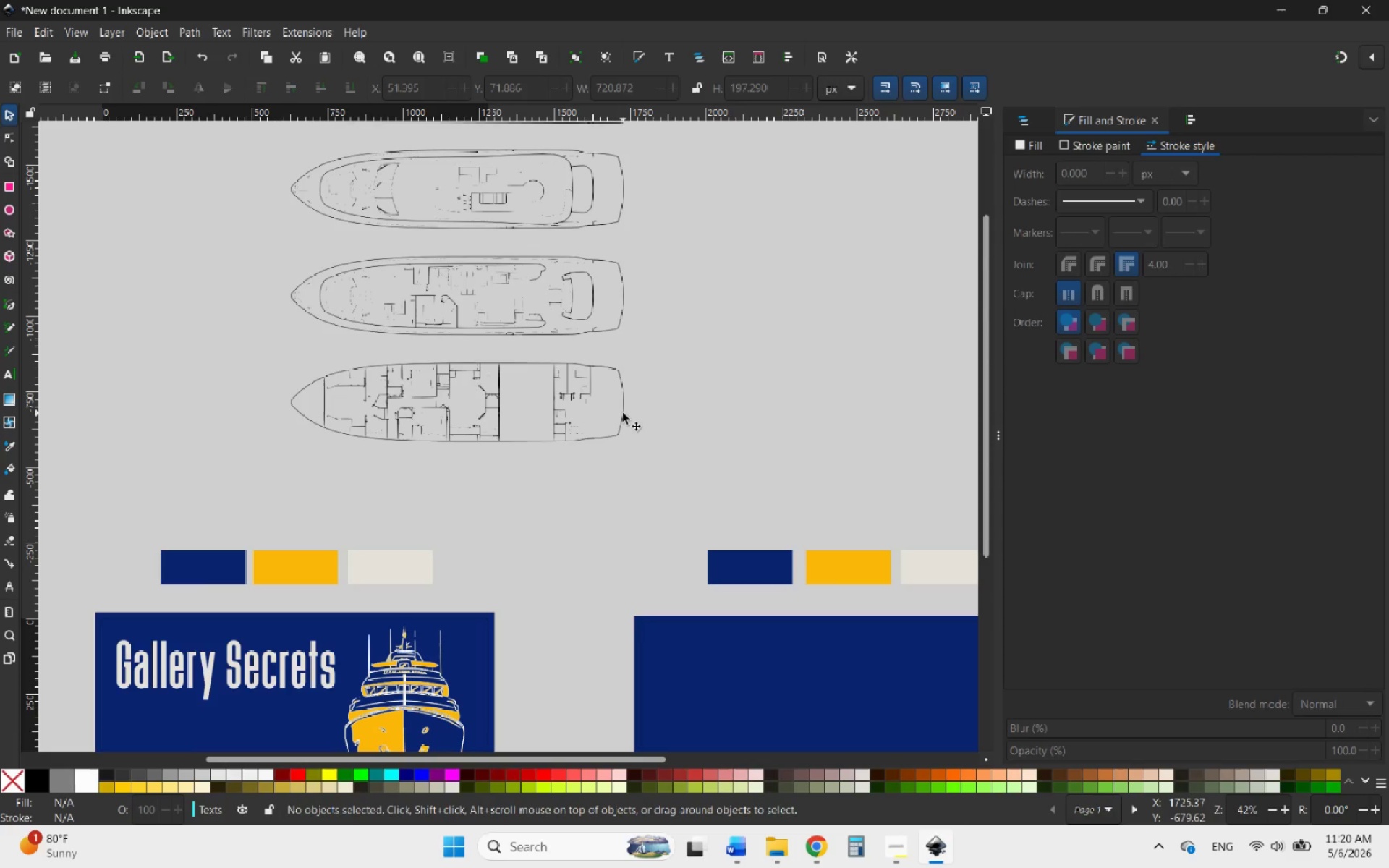 
left_click([623, 413])
 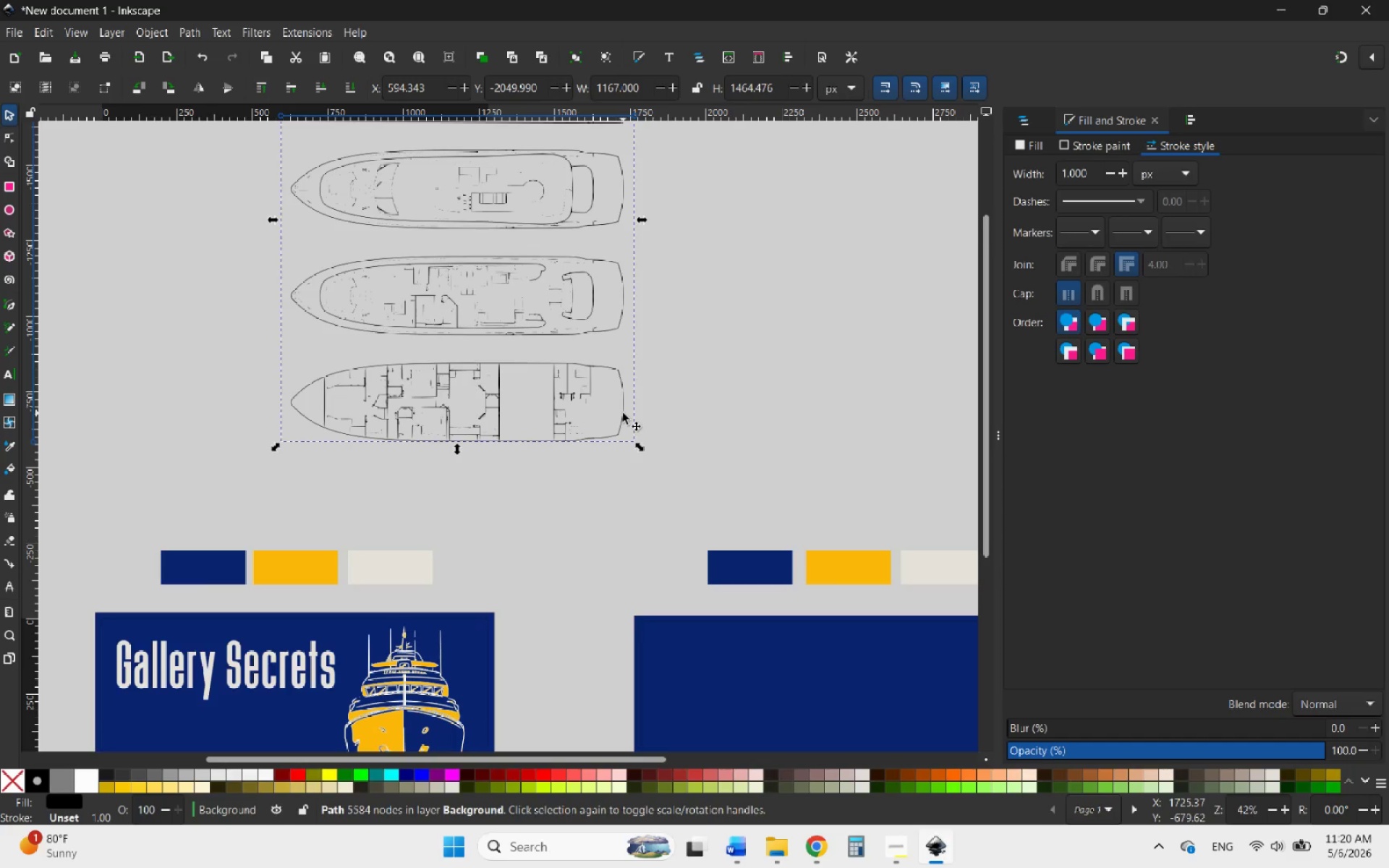 
key(Control+V)
 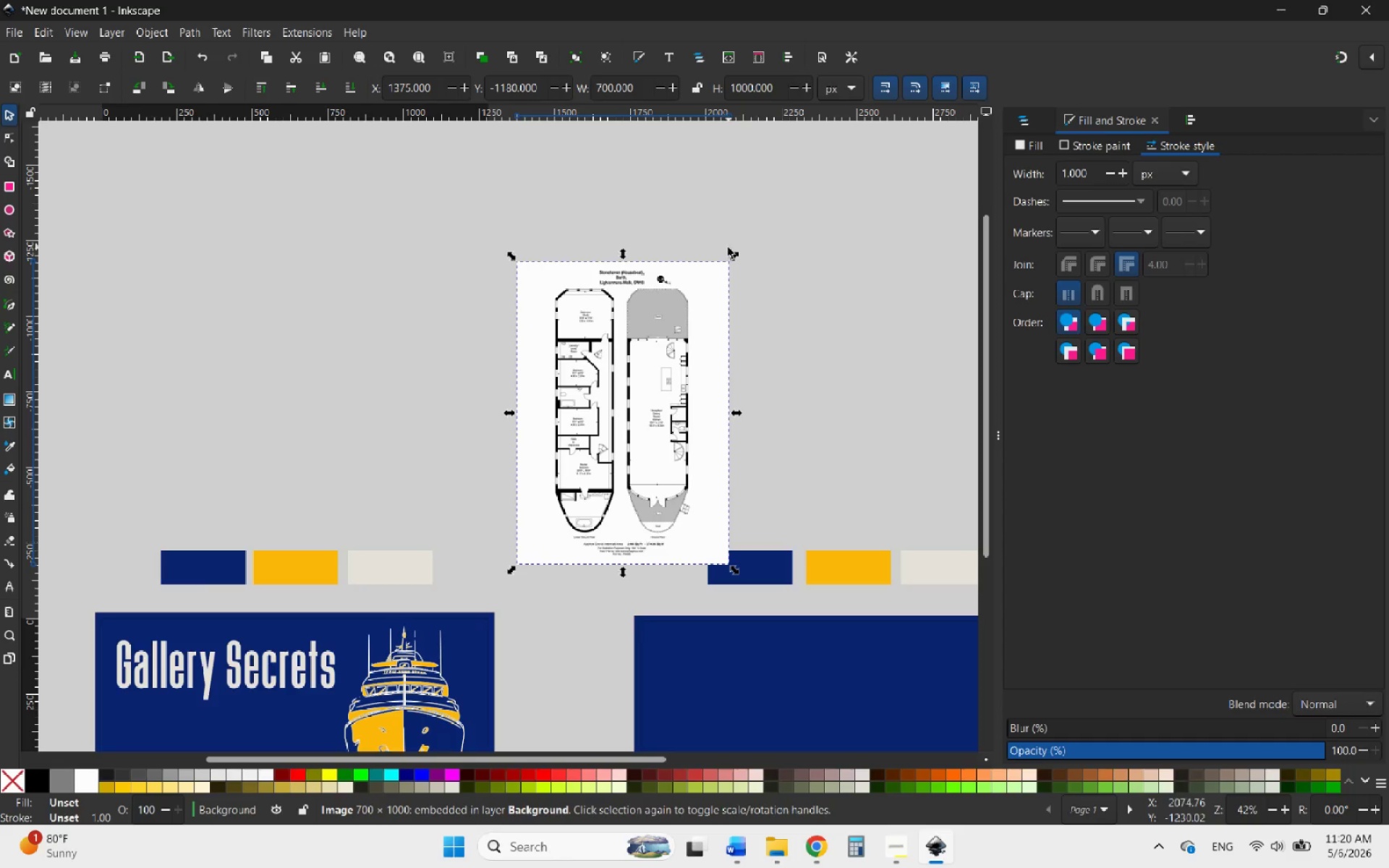 
hold_key(key=ControlLeft, duration=7.02)
scroll: coordinate [371, 439], scroll_direction: up, amount: 6.0
 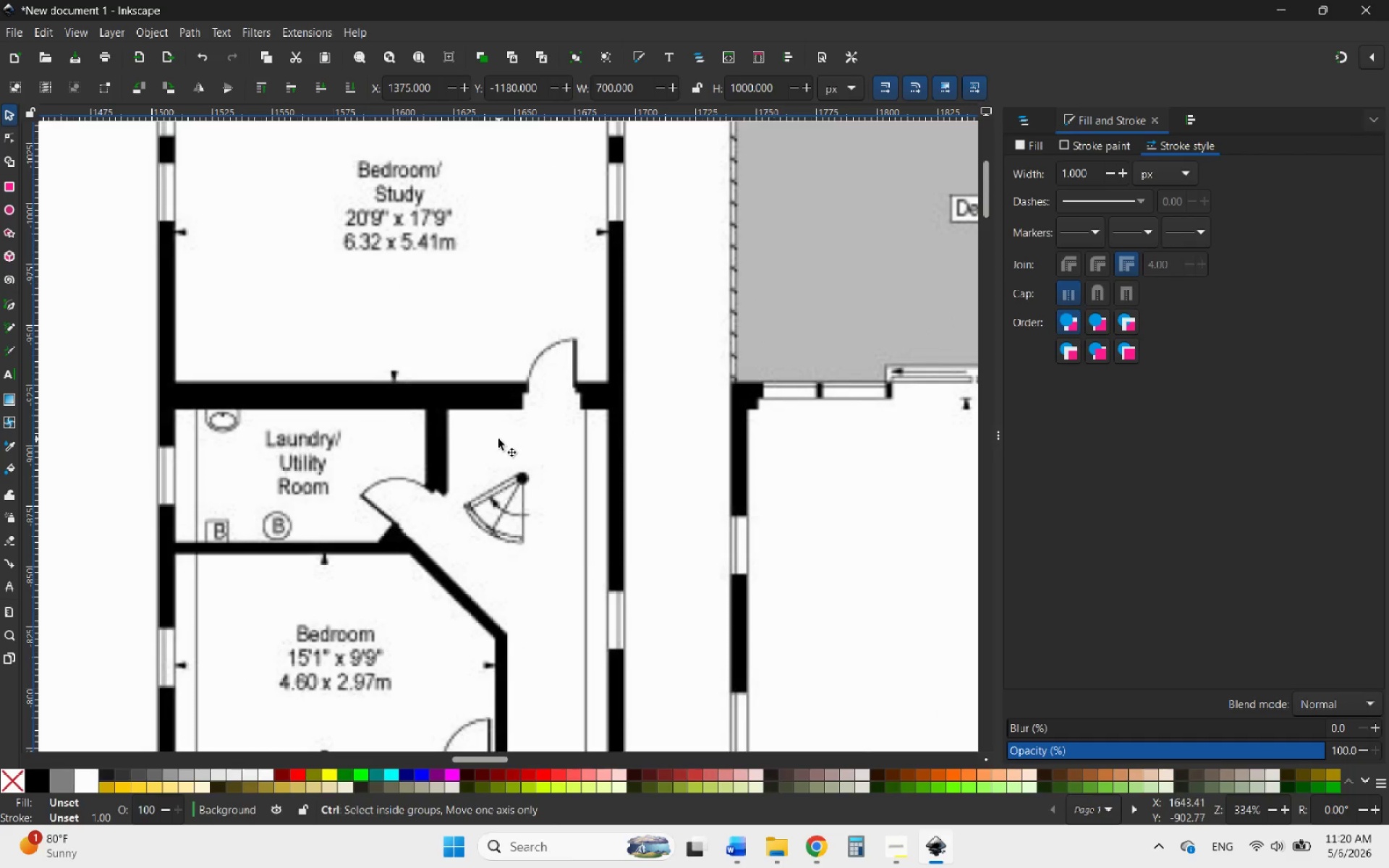 
scroll: coordinate [500, 439], scroll_direction: down, amount: 3.0
 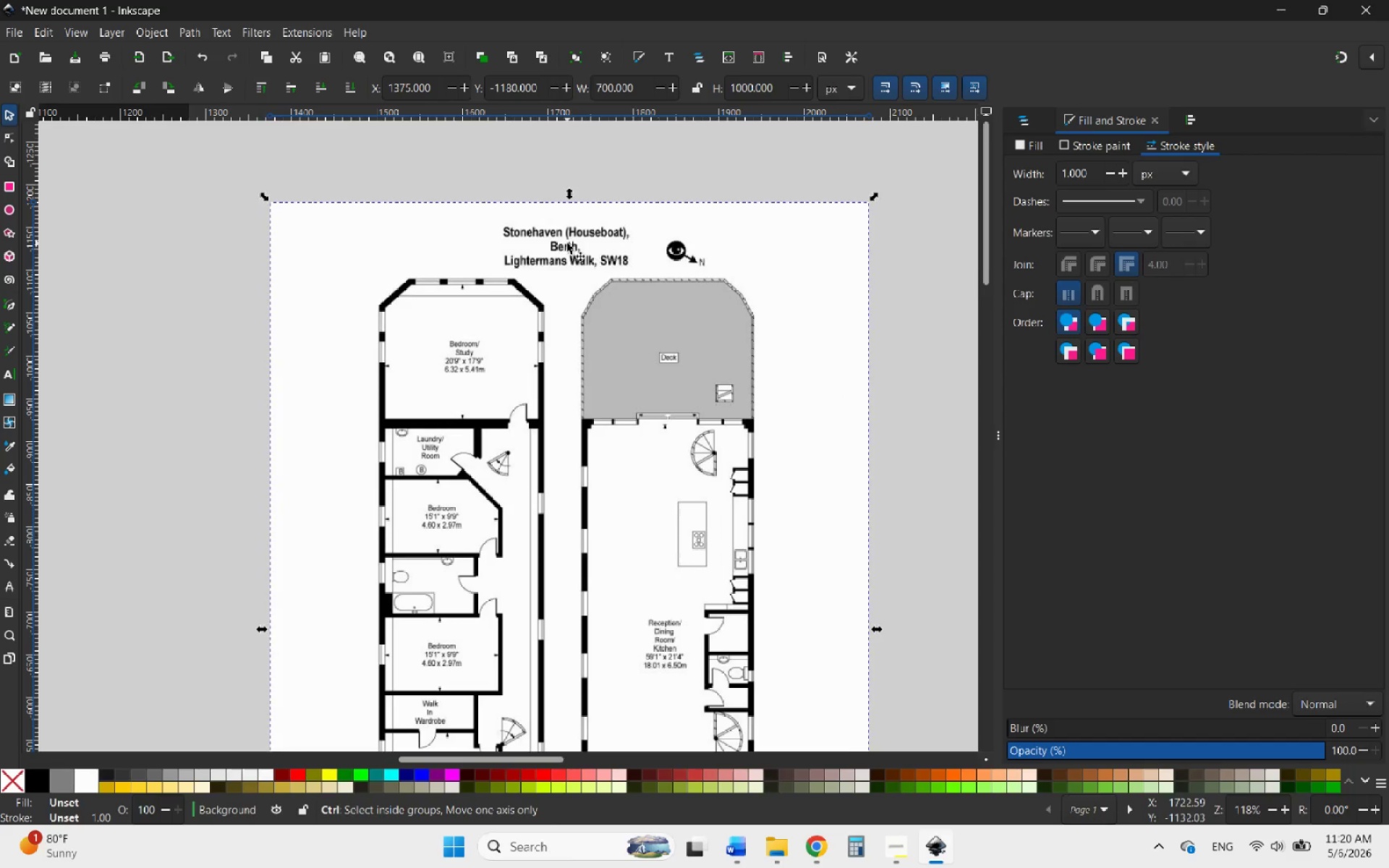 
scroll: coordinate [567, 243], scroll_direction: up, amount: 3.0
 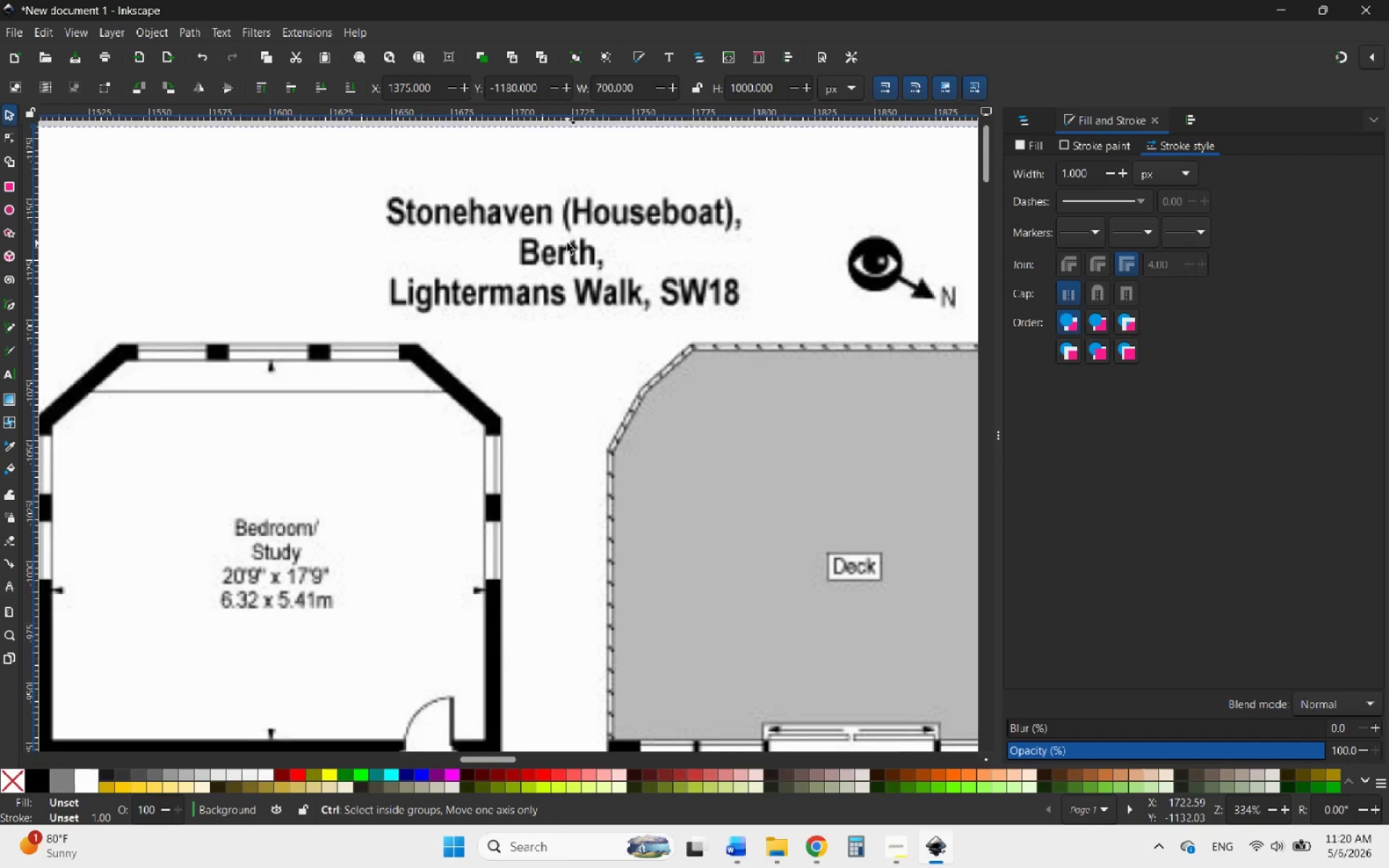 
scroll: coordinate [567, 243], scroll_direction: down, amount: 4.0
 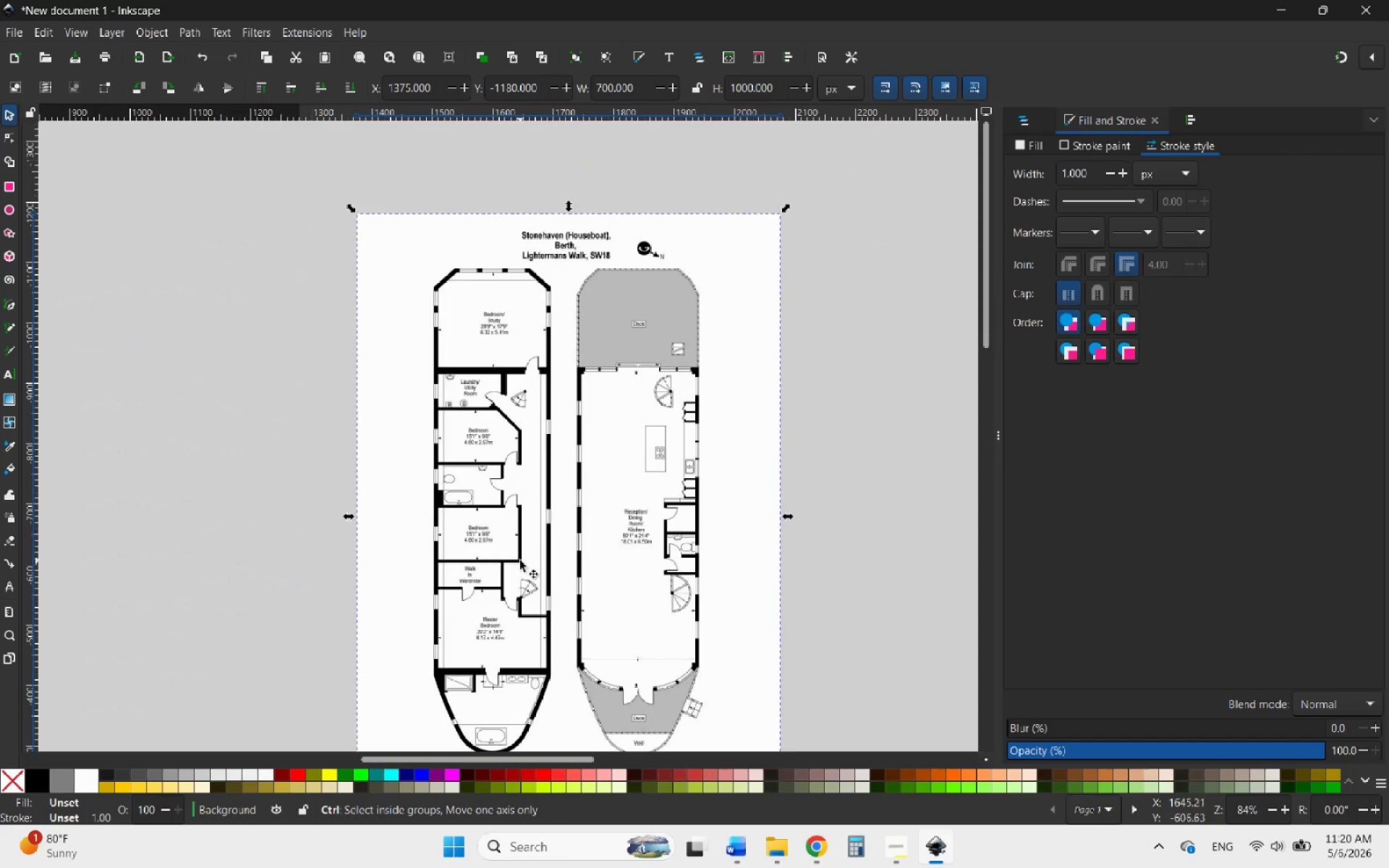 
scroll: coordinate [522, 605], scroll_direction: up, amount: 1.0
 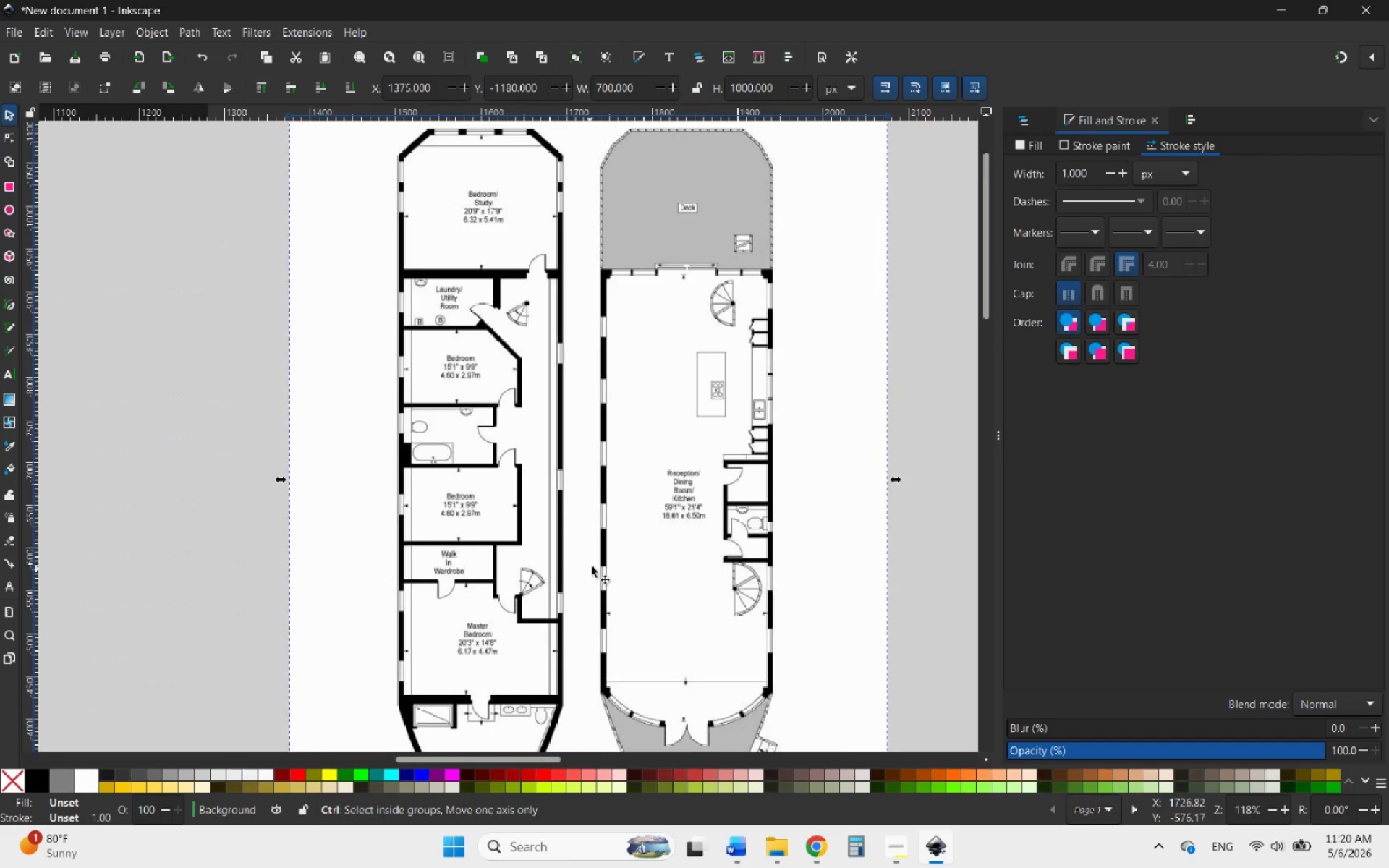 
scroll: coordinate [597, 472], scroll_direction: down, amount: 3.0
 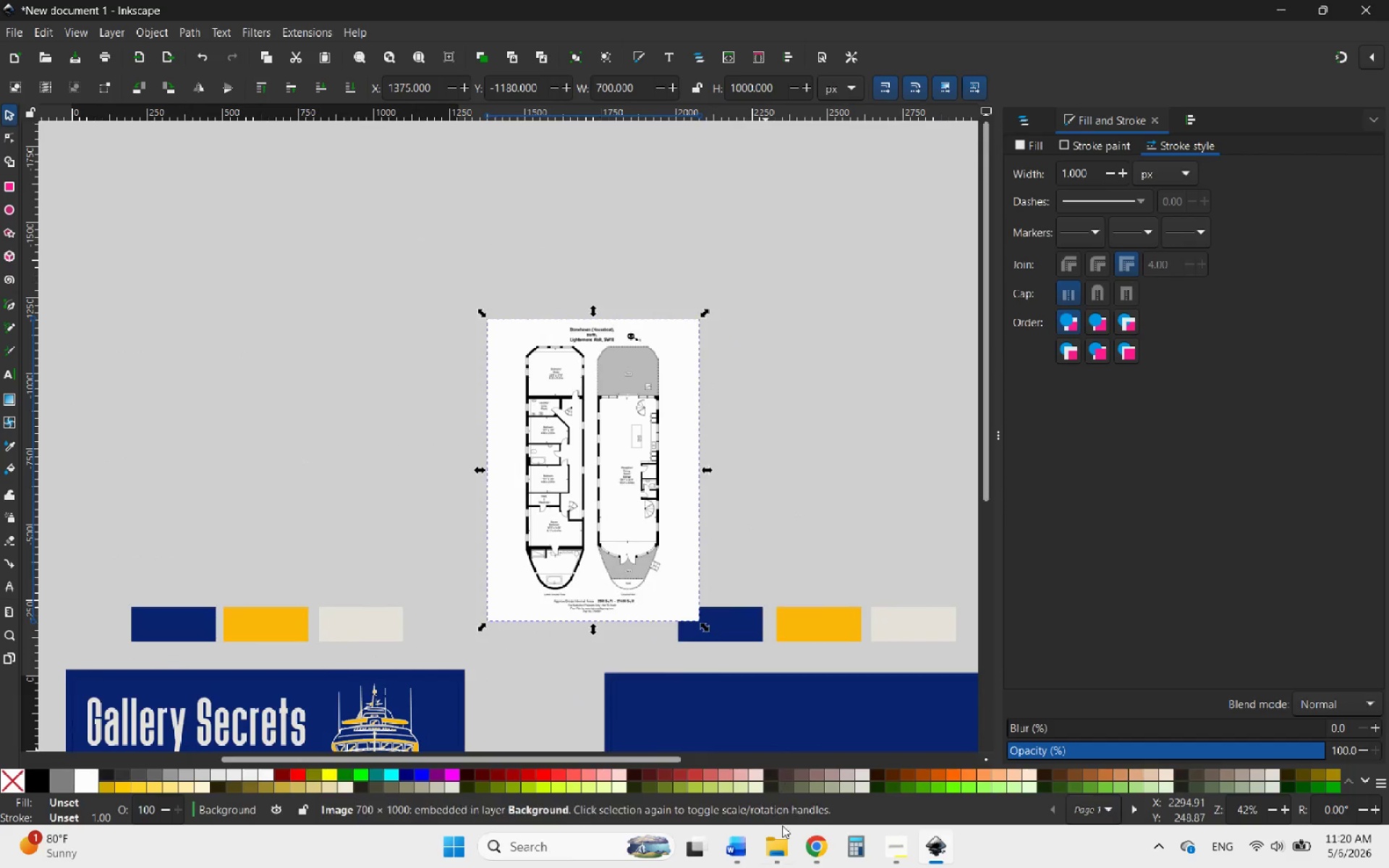 
left_click([817, 843])
 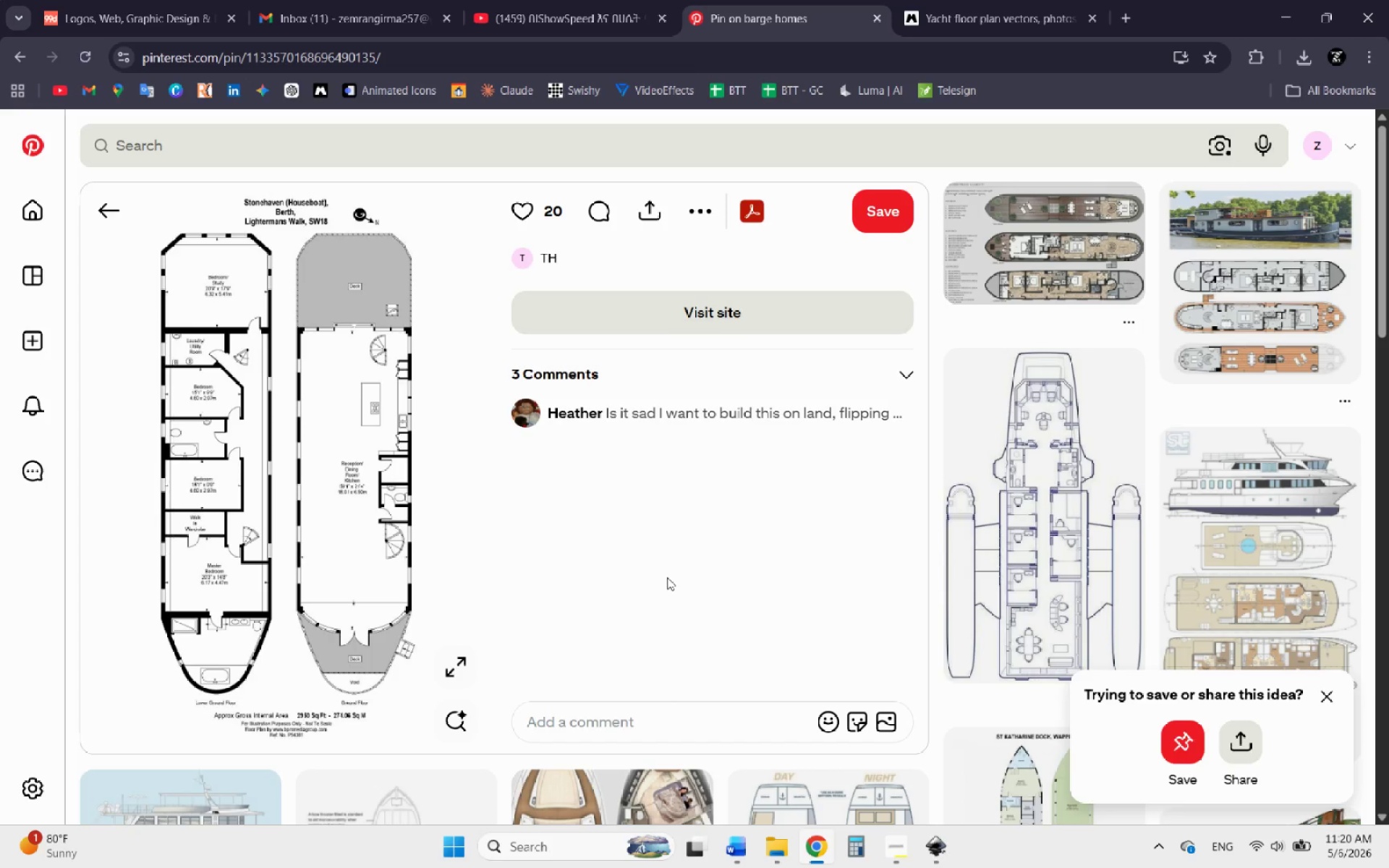 
scroll: coordinate [667, 576], scroll_direction: down, amount: 14.0
 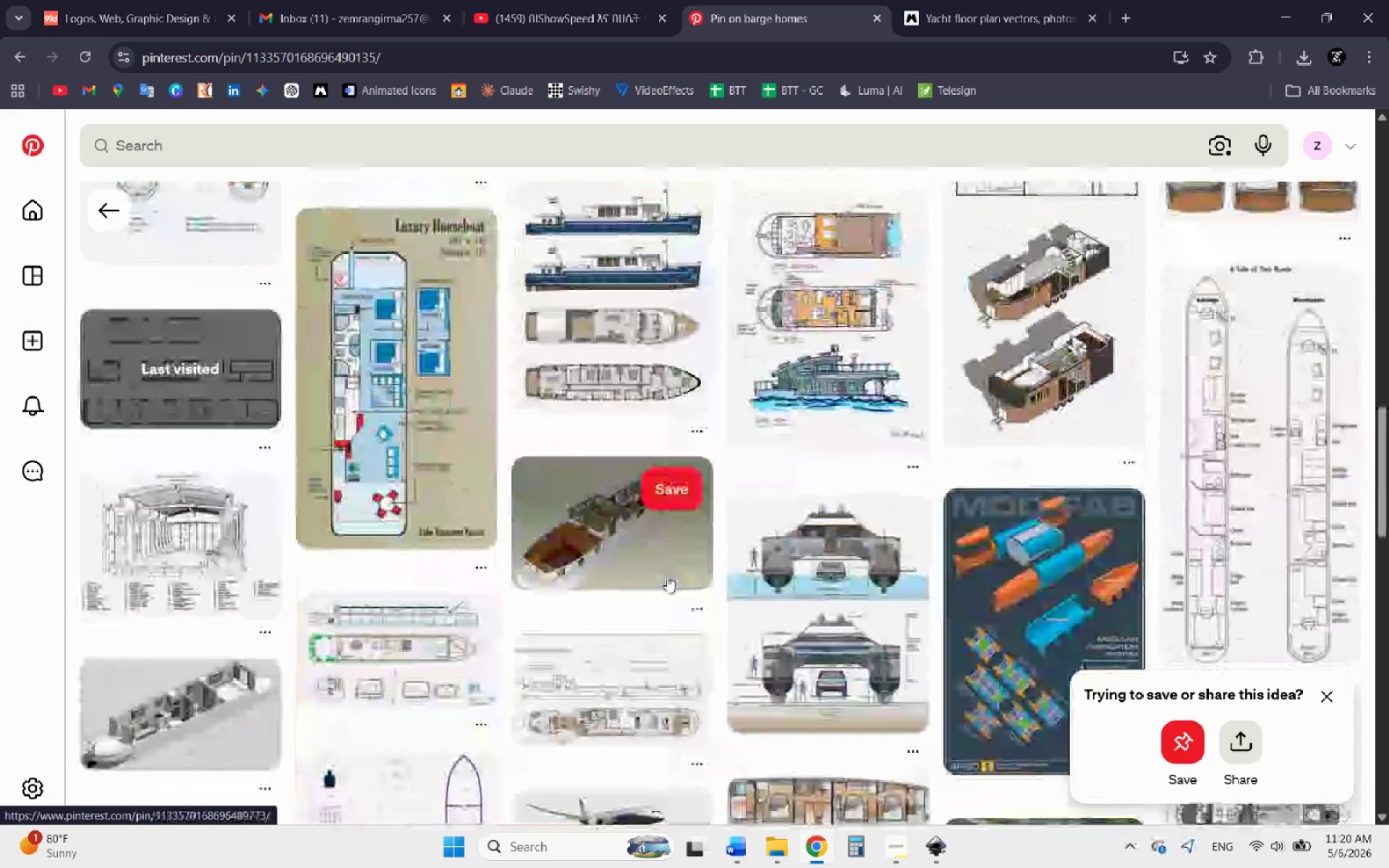 
wait(7.33)
 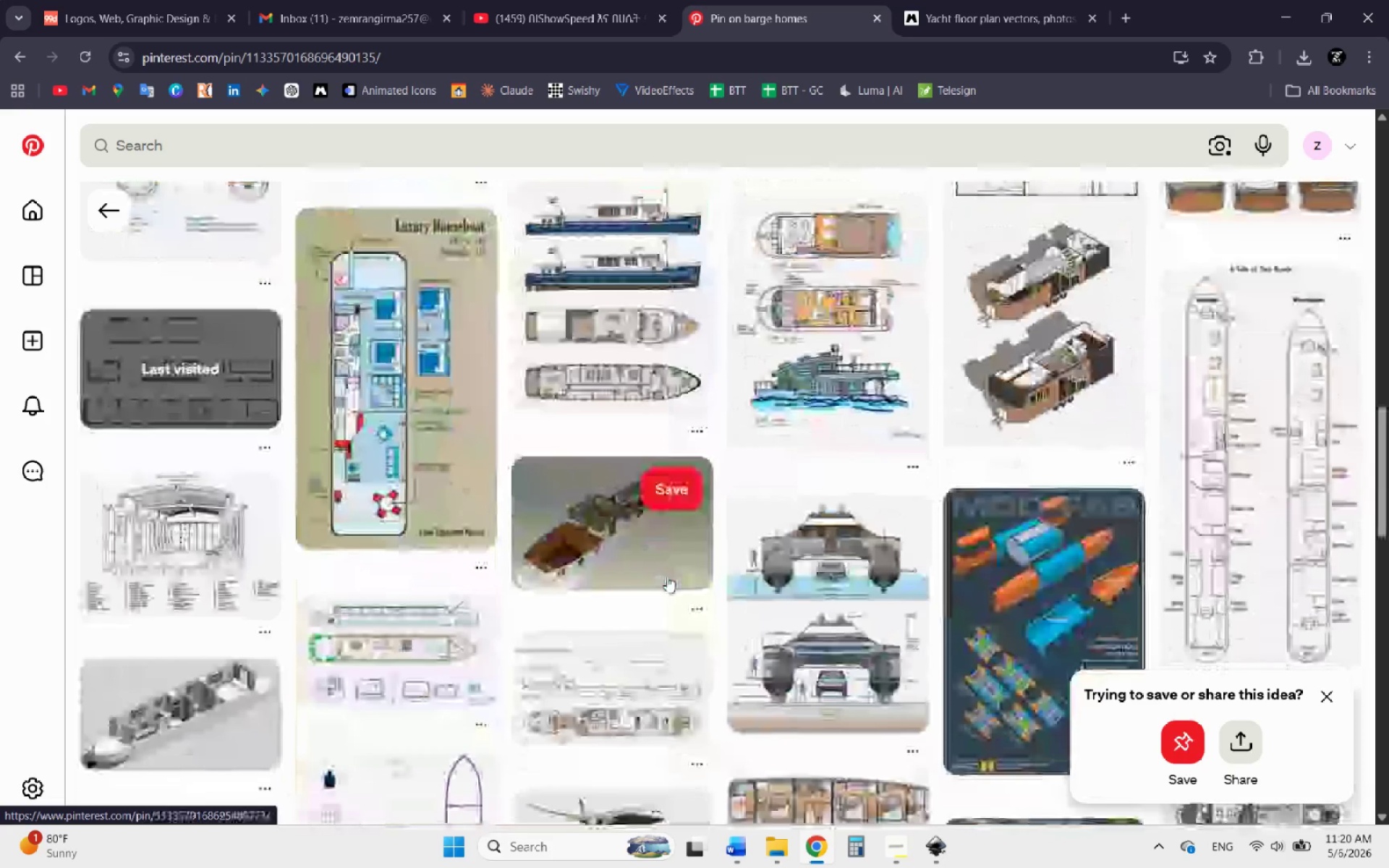 
scroll: coordinate [934, 552], scroll_direction: up, amount: 14.0
 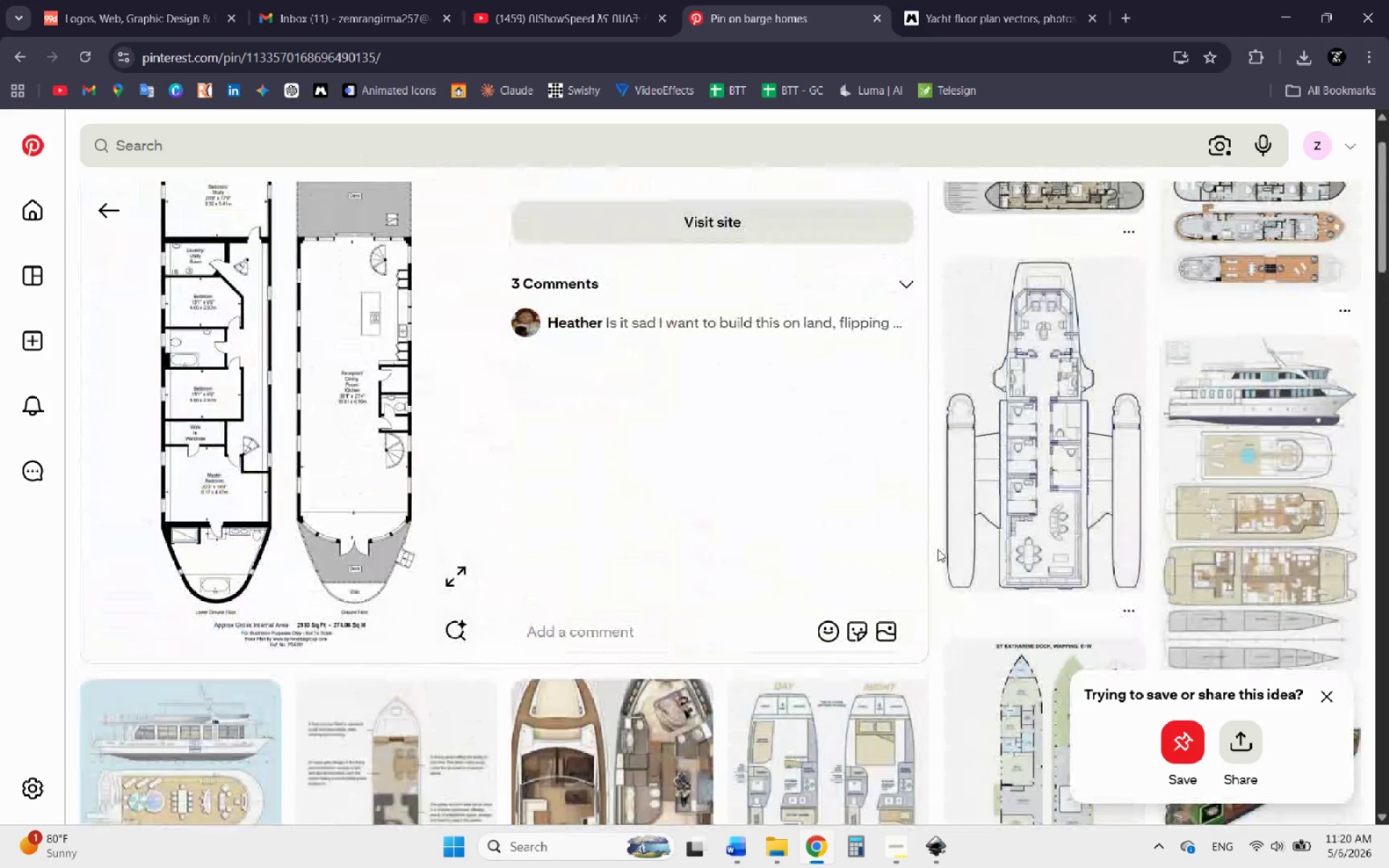 
left_click([1006, 503])
 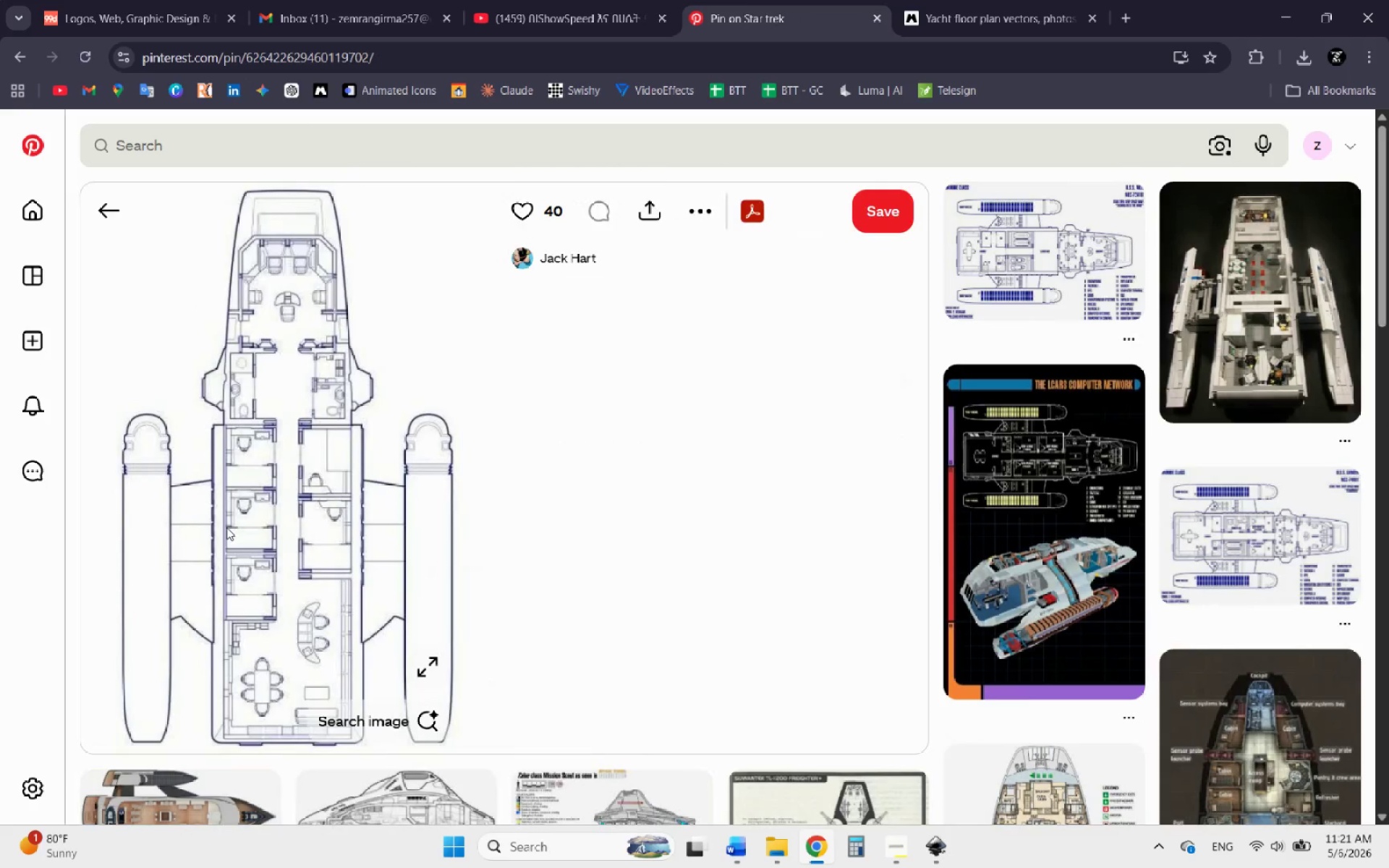 
wait(8.67)
 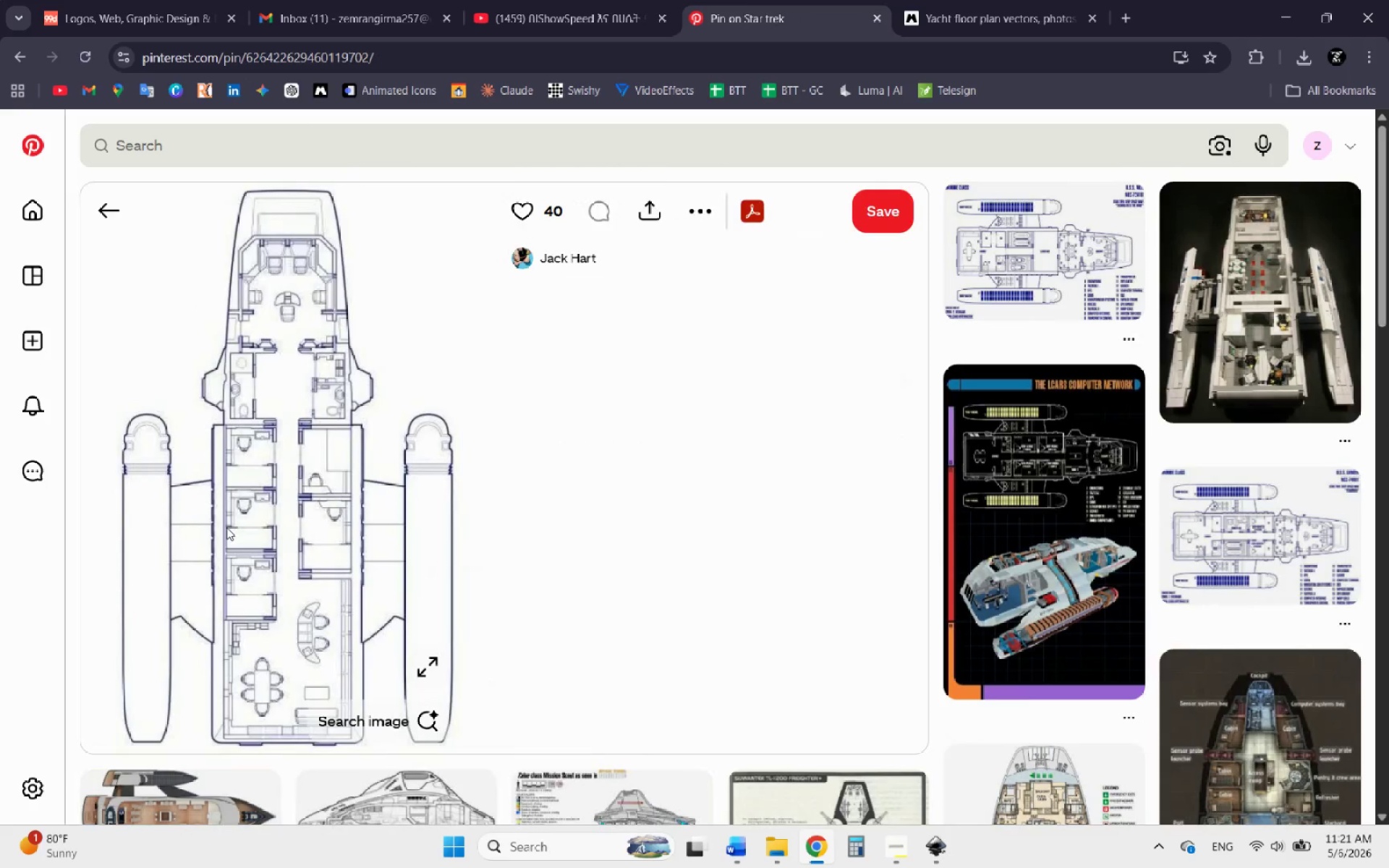 
right_click([299, 479])
 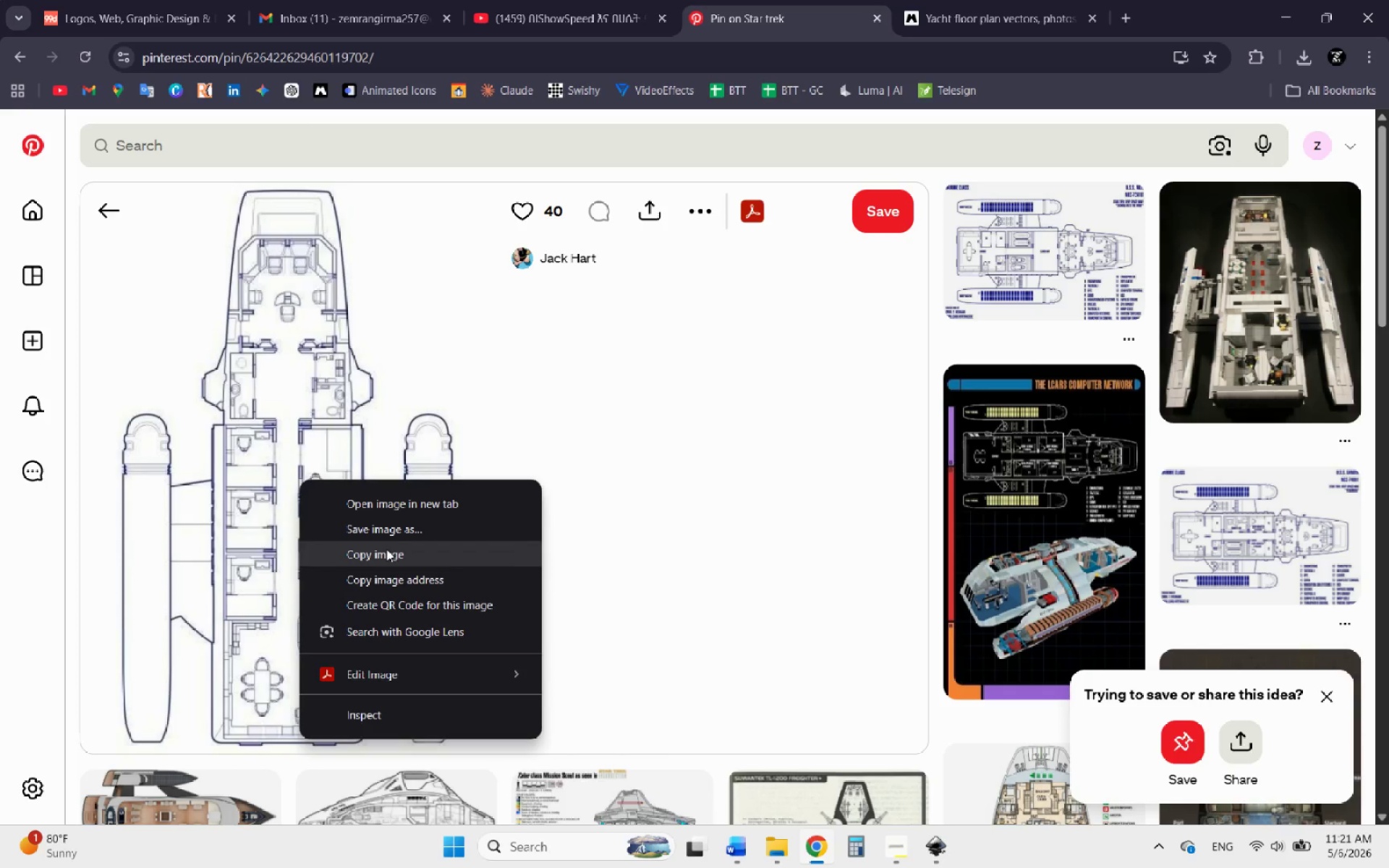 
left_click([387, 548])
 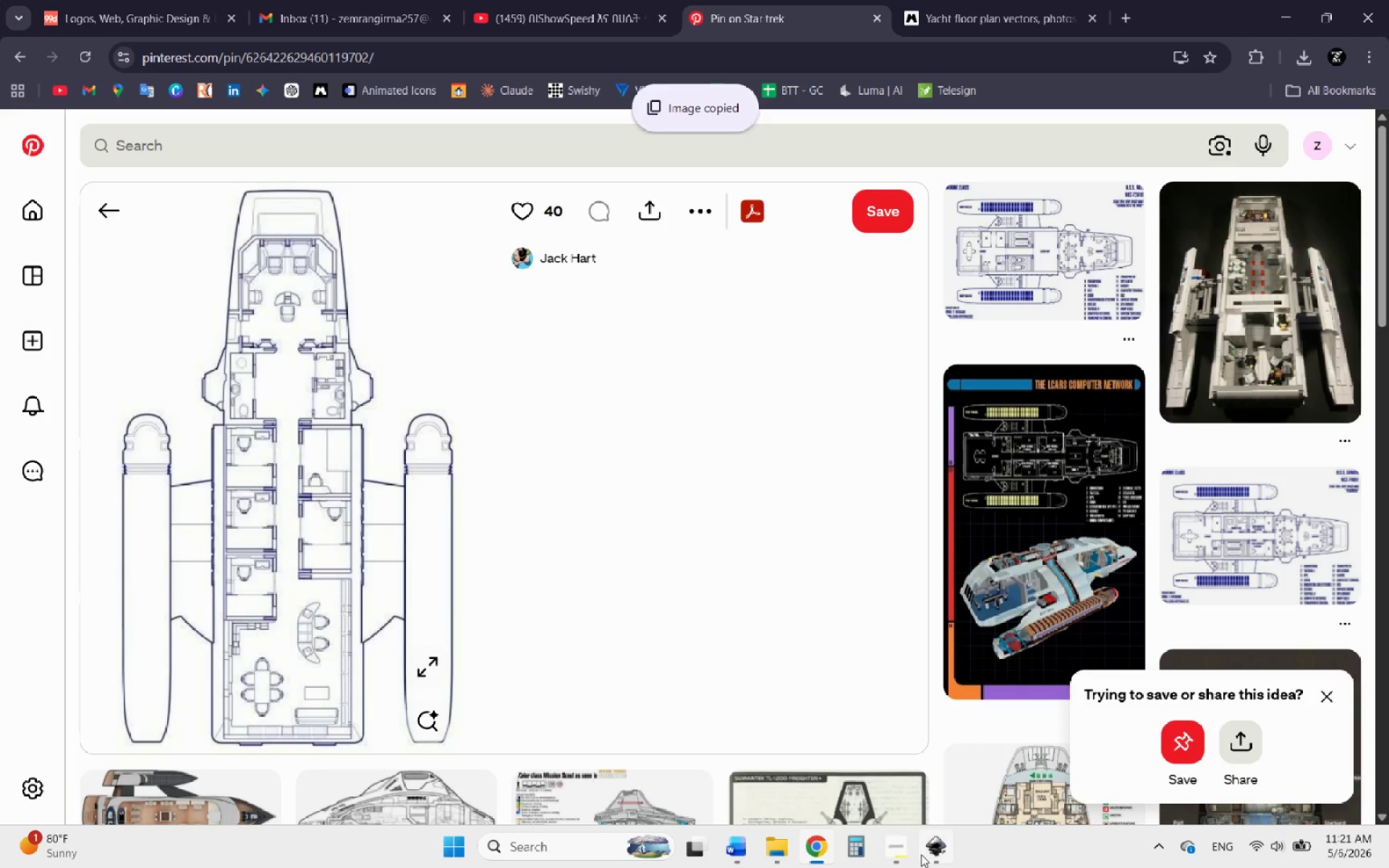 
left_click([942, 851])
 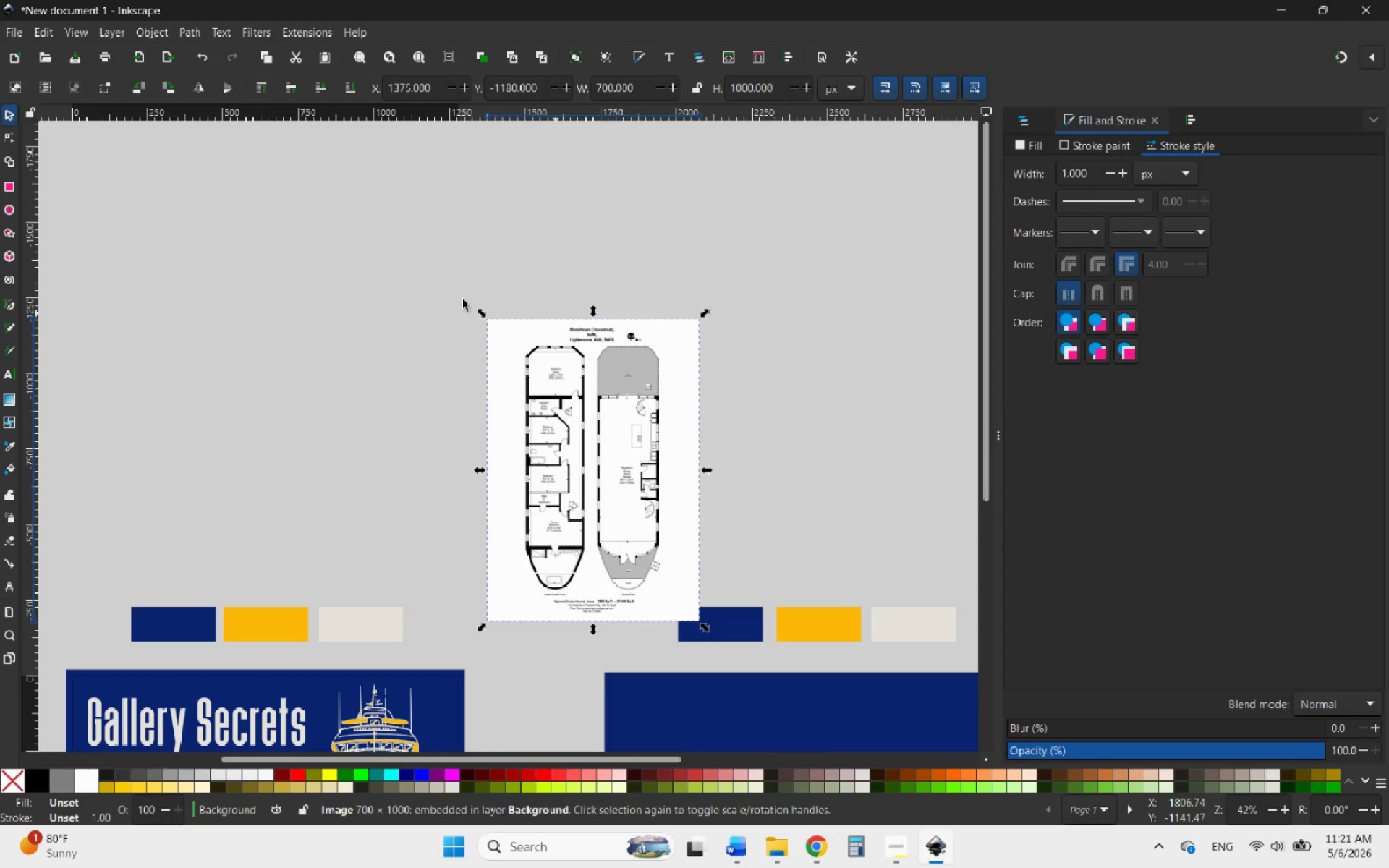 
left_click([347, 294])
 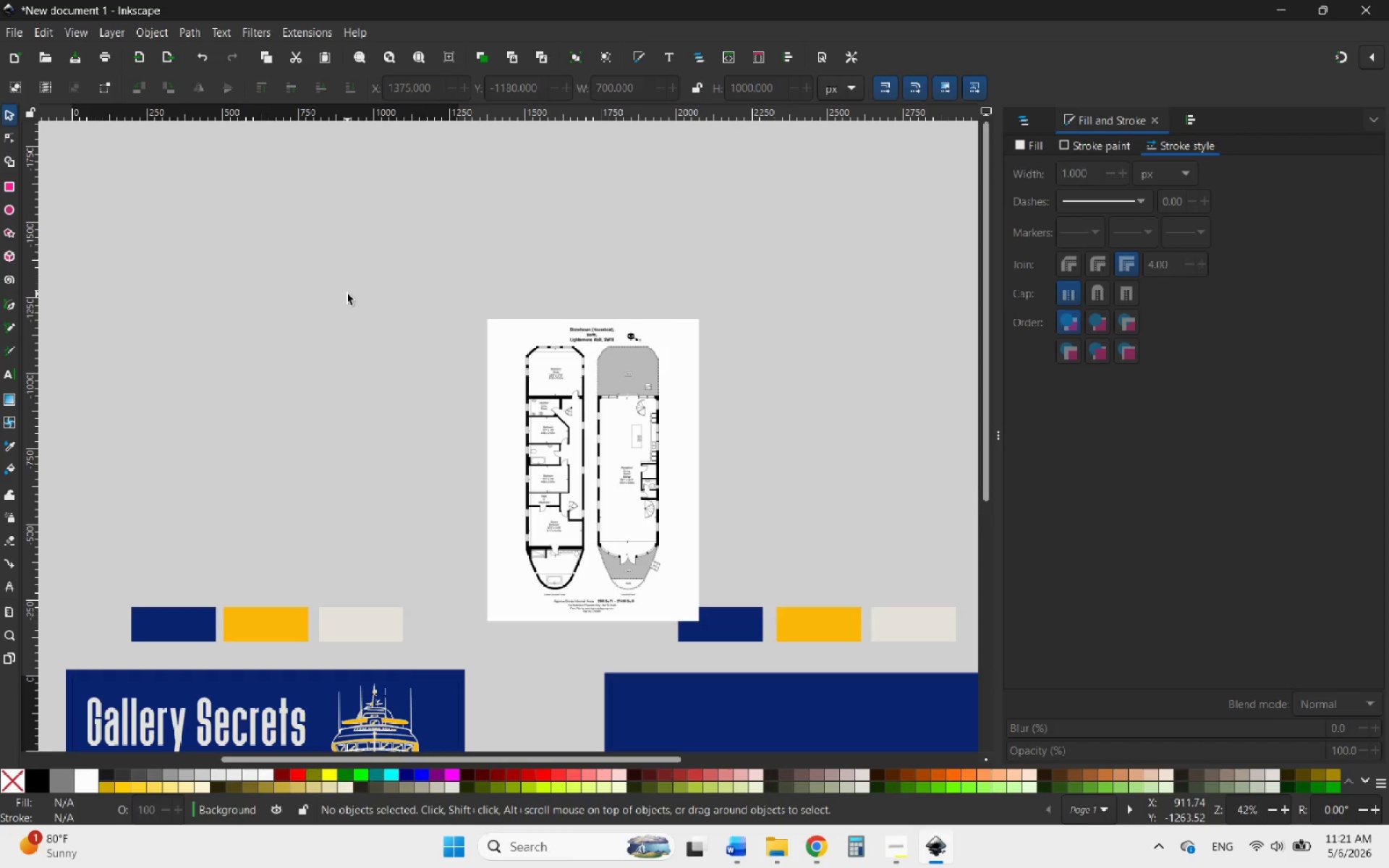 
key(Control+V)
 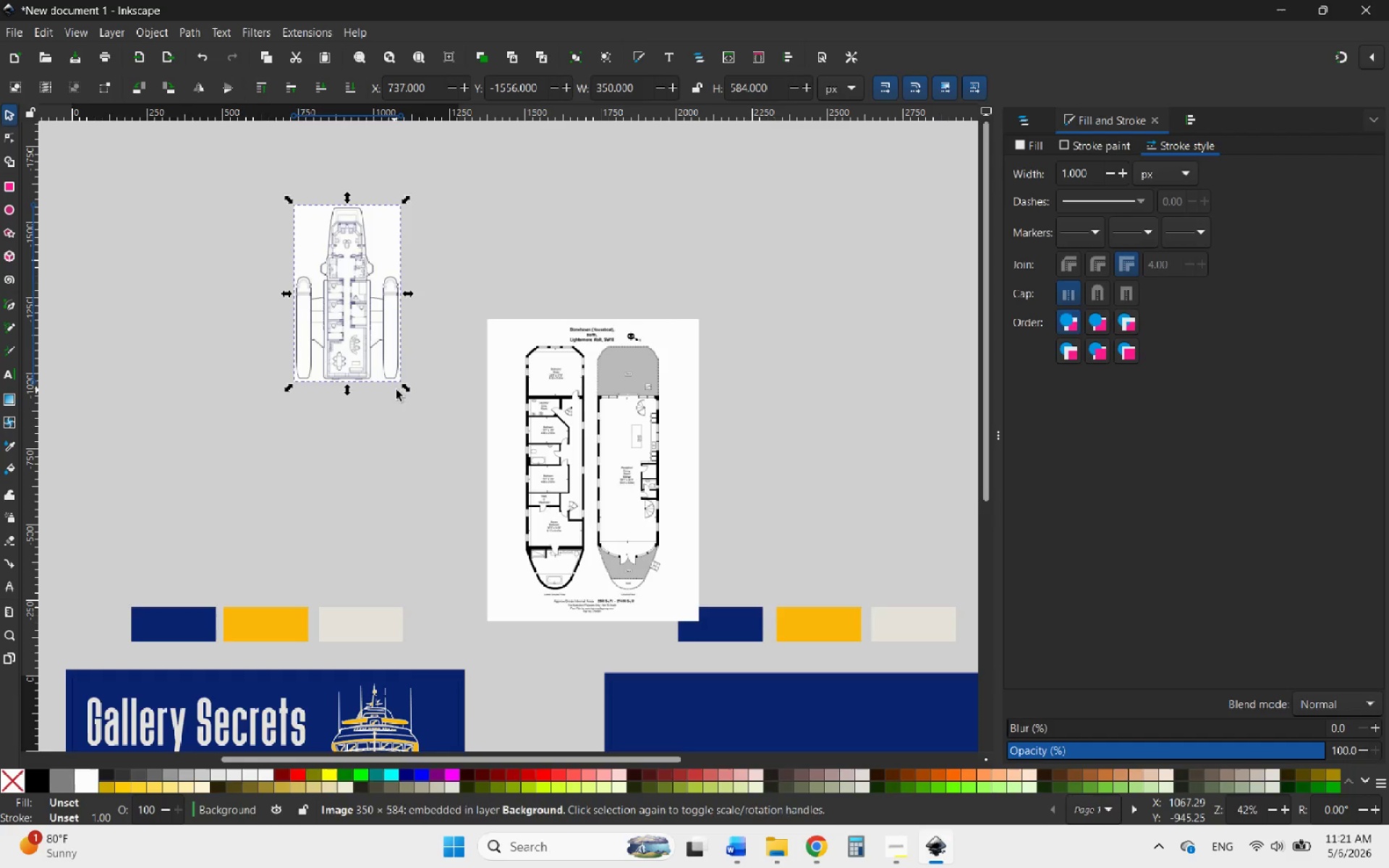 
left_click_drag(start_coordinate=[405, 390], to_coordinate=[511, 516])
 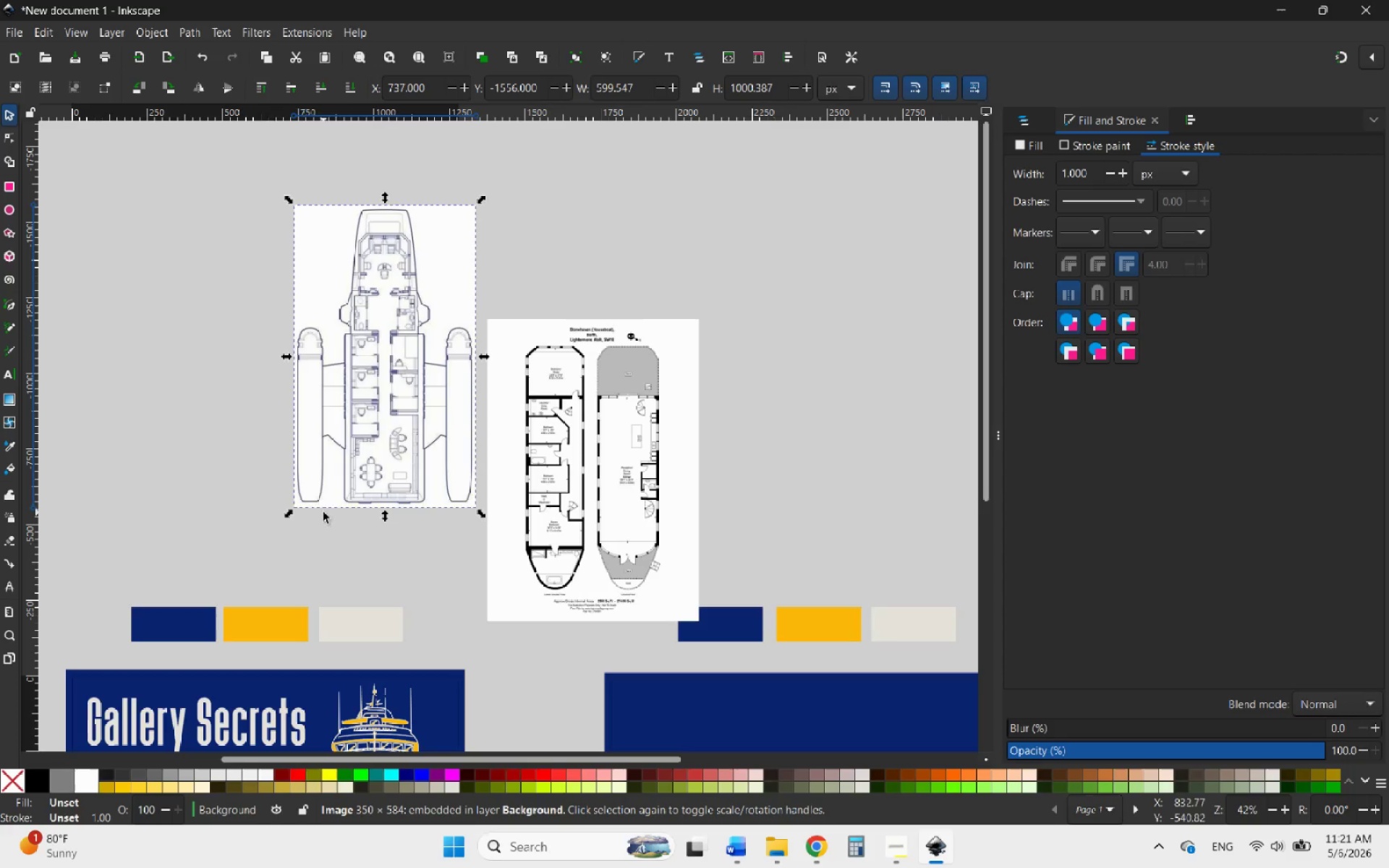 
hold_key(key=ControlLeft, duration=3.59)
left_click_drag(start_coordinate=[289, 515], to_coordinate=[207, 595])
 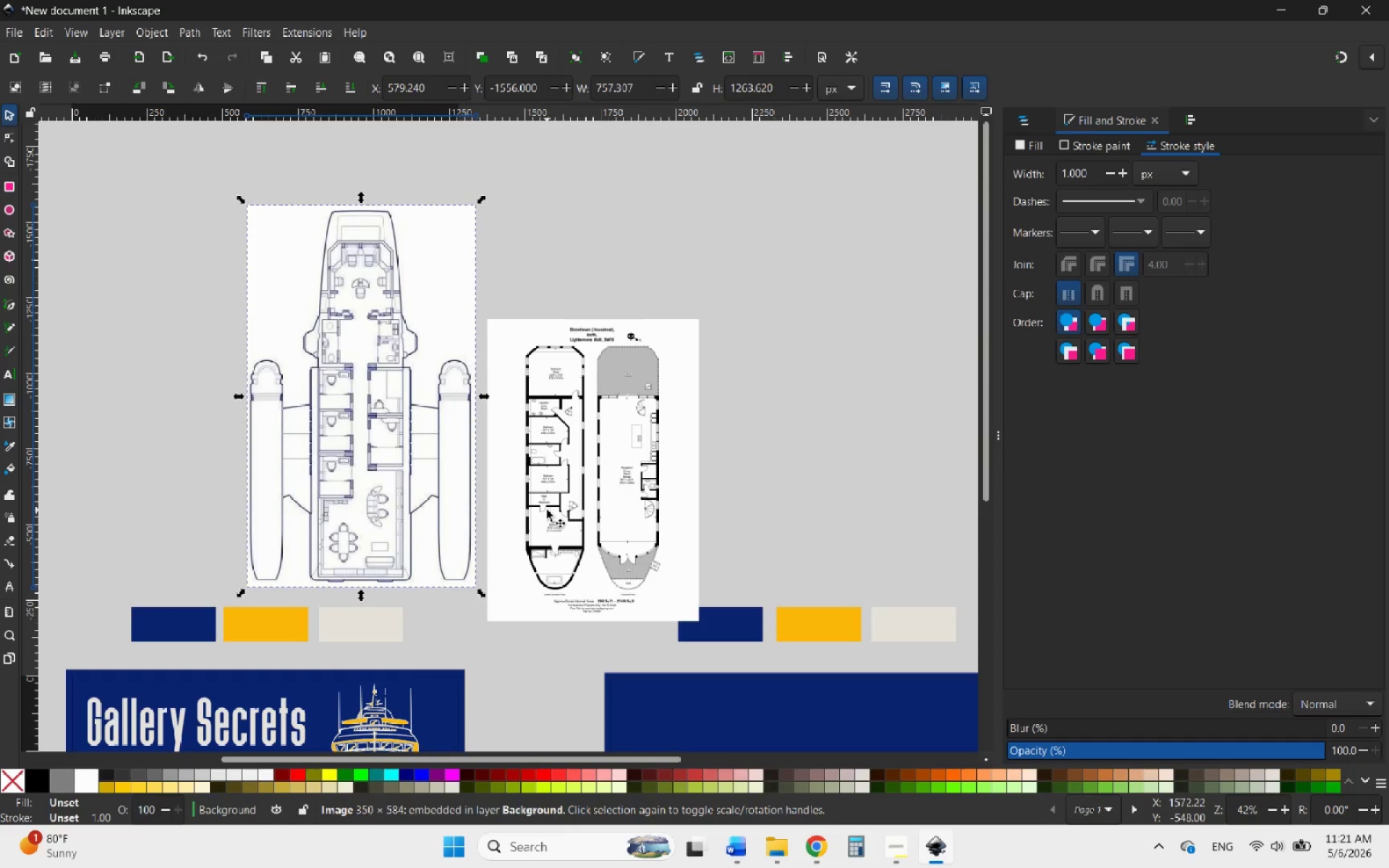 
left_click_drag(start_coordinate=[547, 510], to_coordinate=[569, 435])
 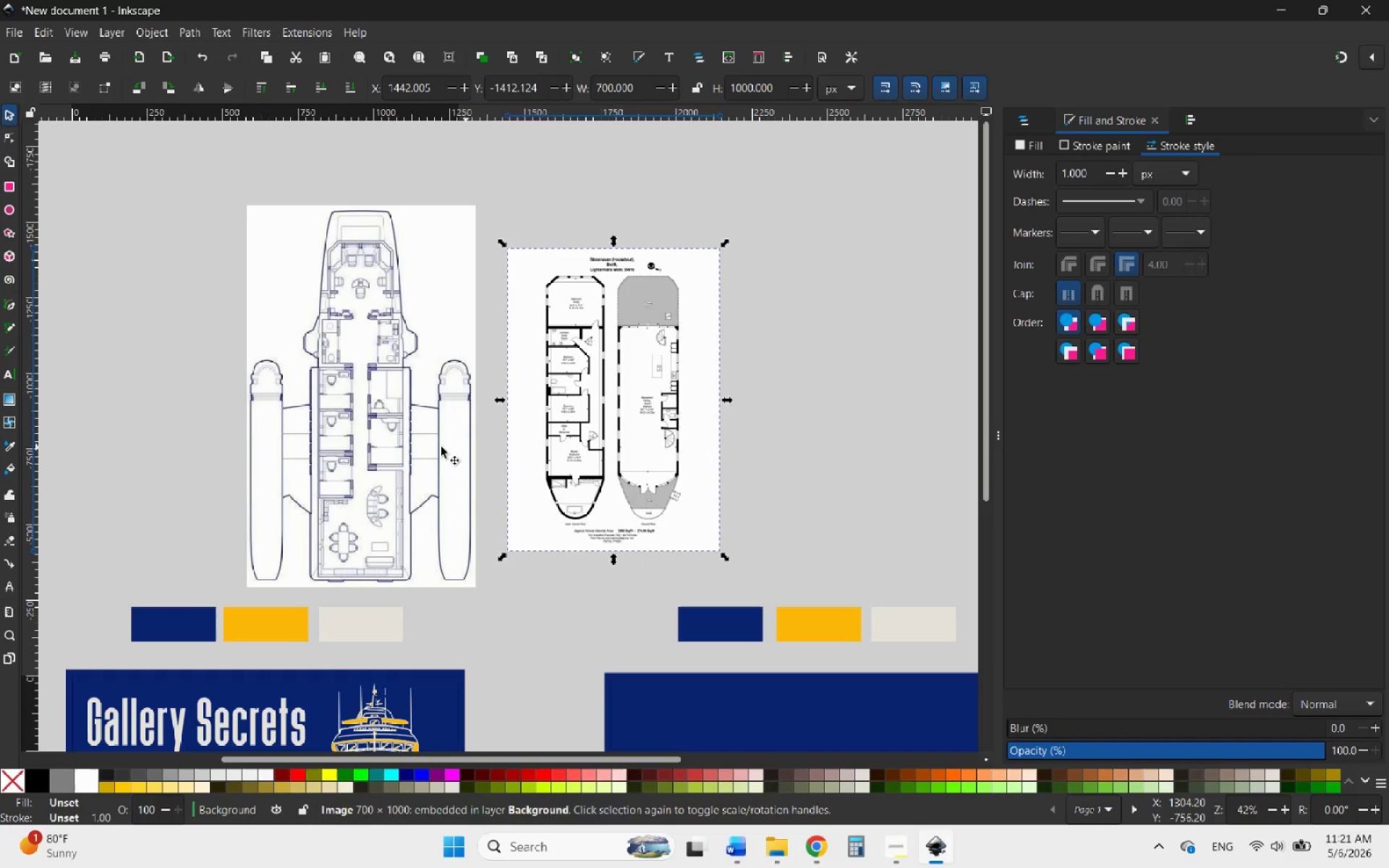 
hold_key(key=ControlLeft, duration=3.72)
scroll: coordinate [320, 447], scroll_direction: up, amount: 5.0
 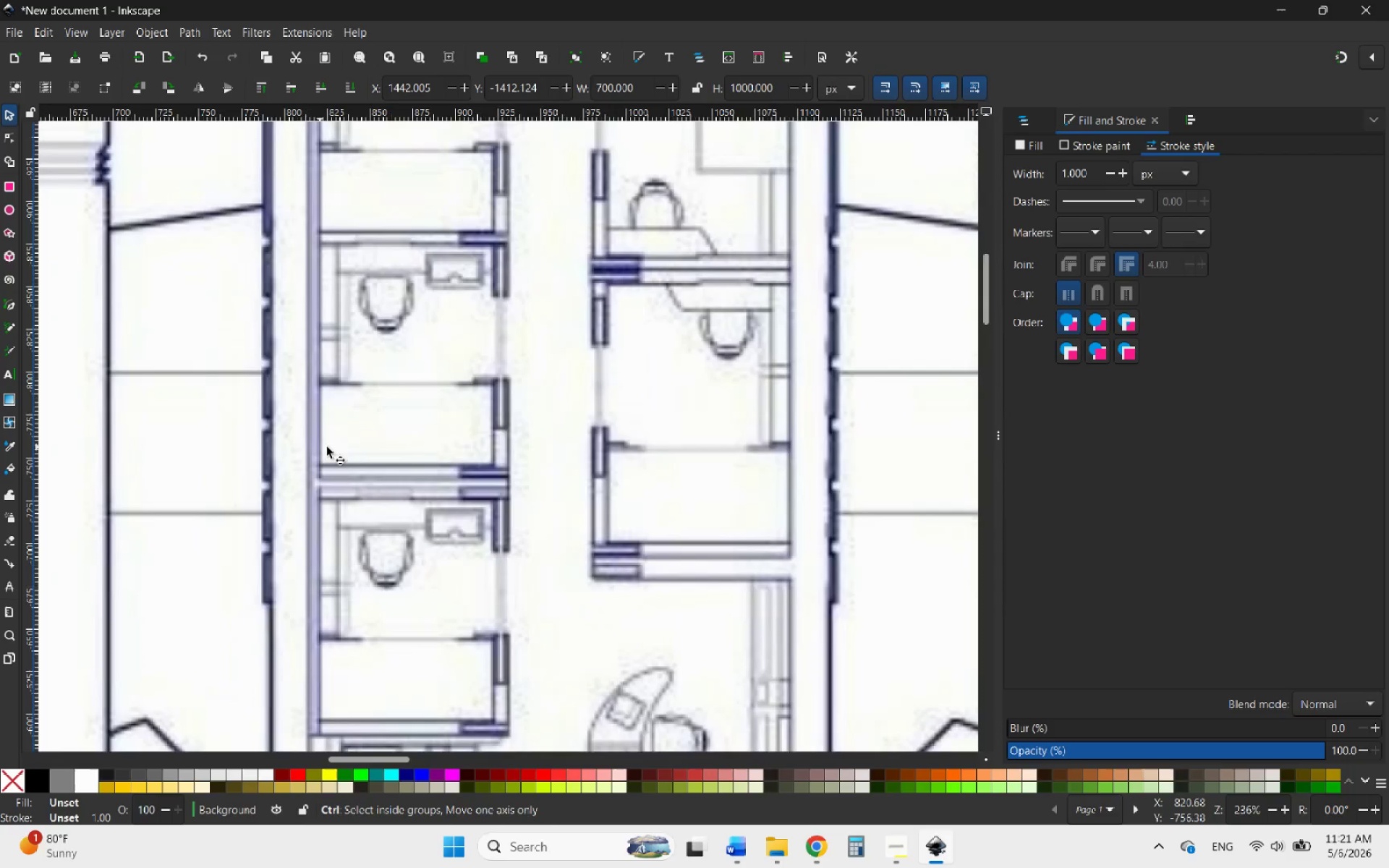 
scroll: coordinate [562, 470], scroll_direction: down, amount: 6.0
 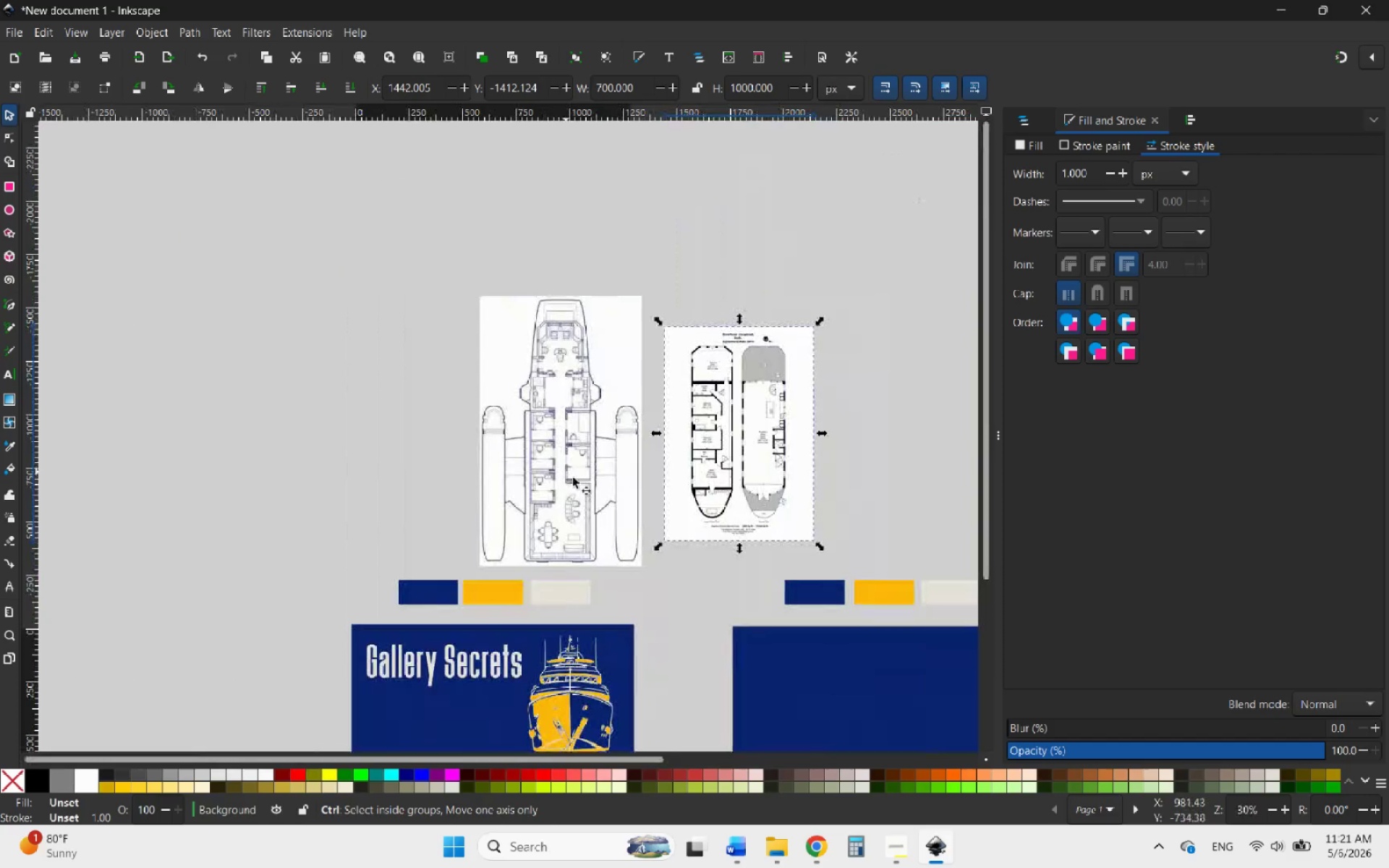 
scroll: coordinate [588, 491], scroll_direction: none, amount: 0.0
 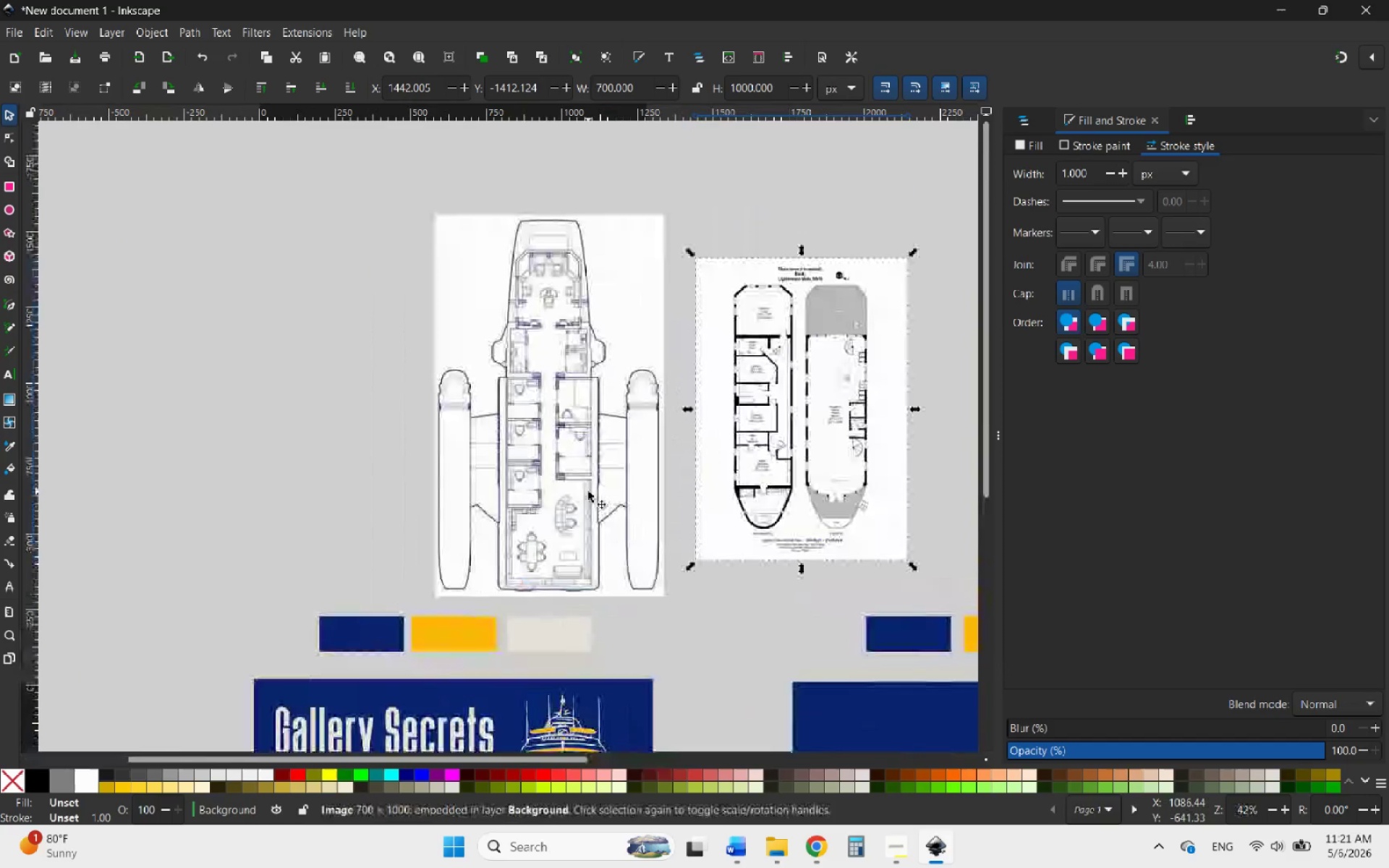 
left_click_drag(start_coordinate=[588, 491], to_coordinate=[567, 466])
 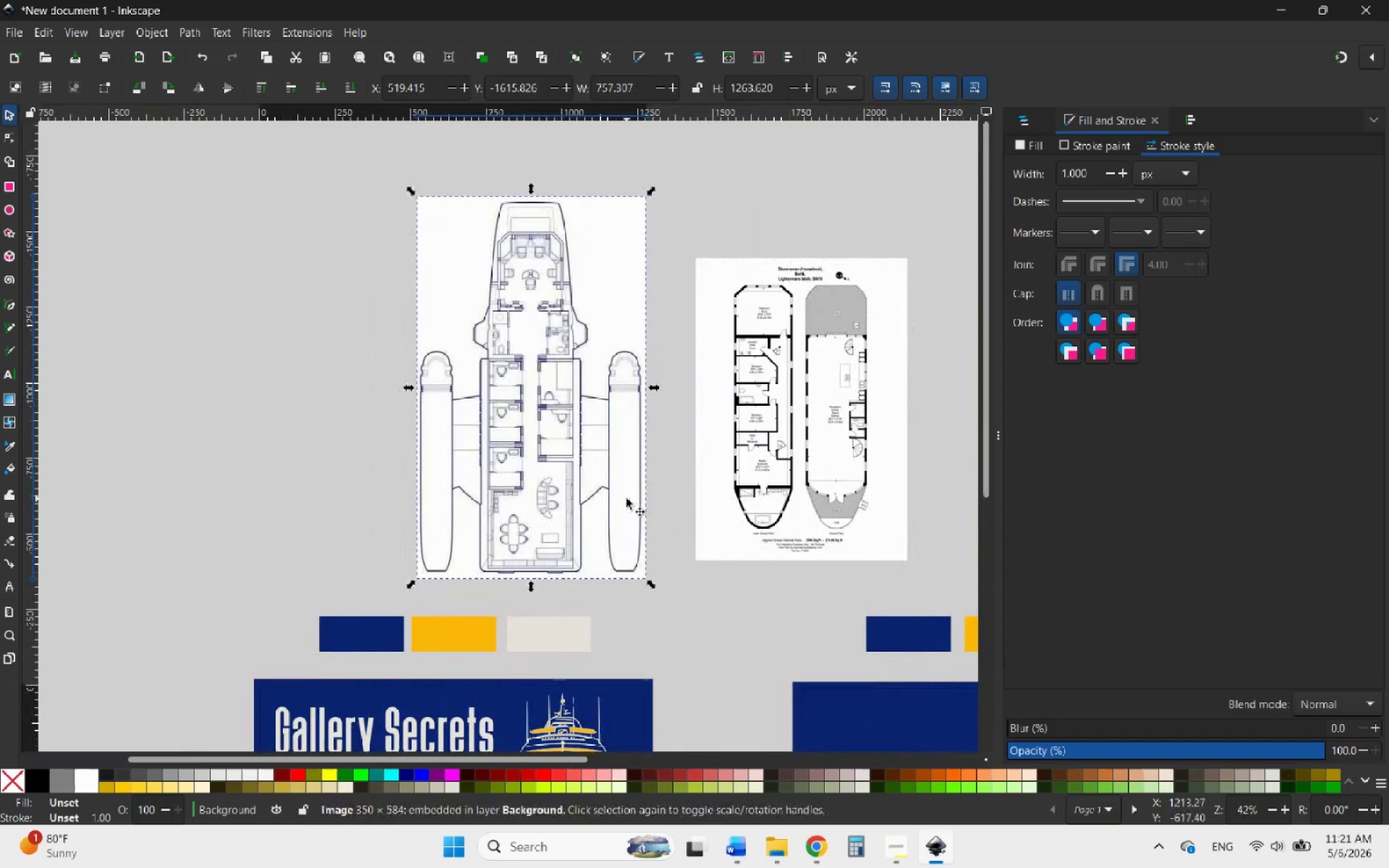 
left_click_drag(start_coordinate=[626, 498], to_coordinate=[609, 480])
 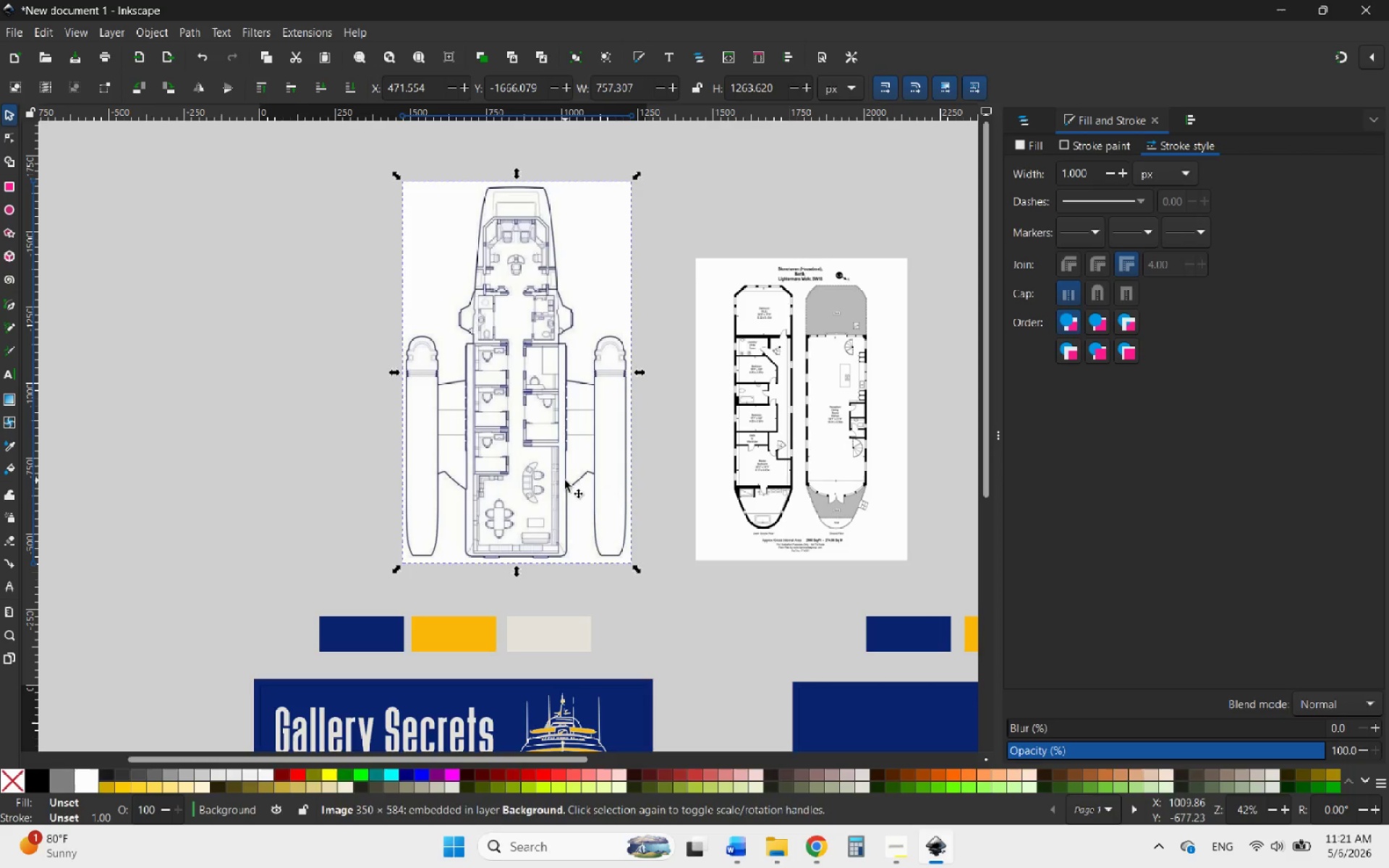 
hold_key(key=ControlLeft, duration=0.59)
scroll: coordinate [423, 440], scroll_direction: down, amount: 2.0
 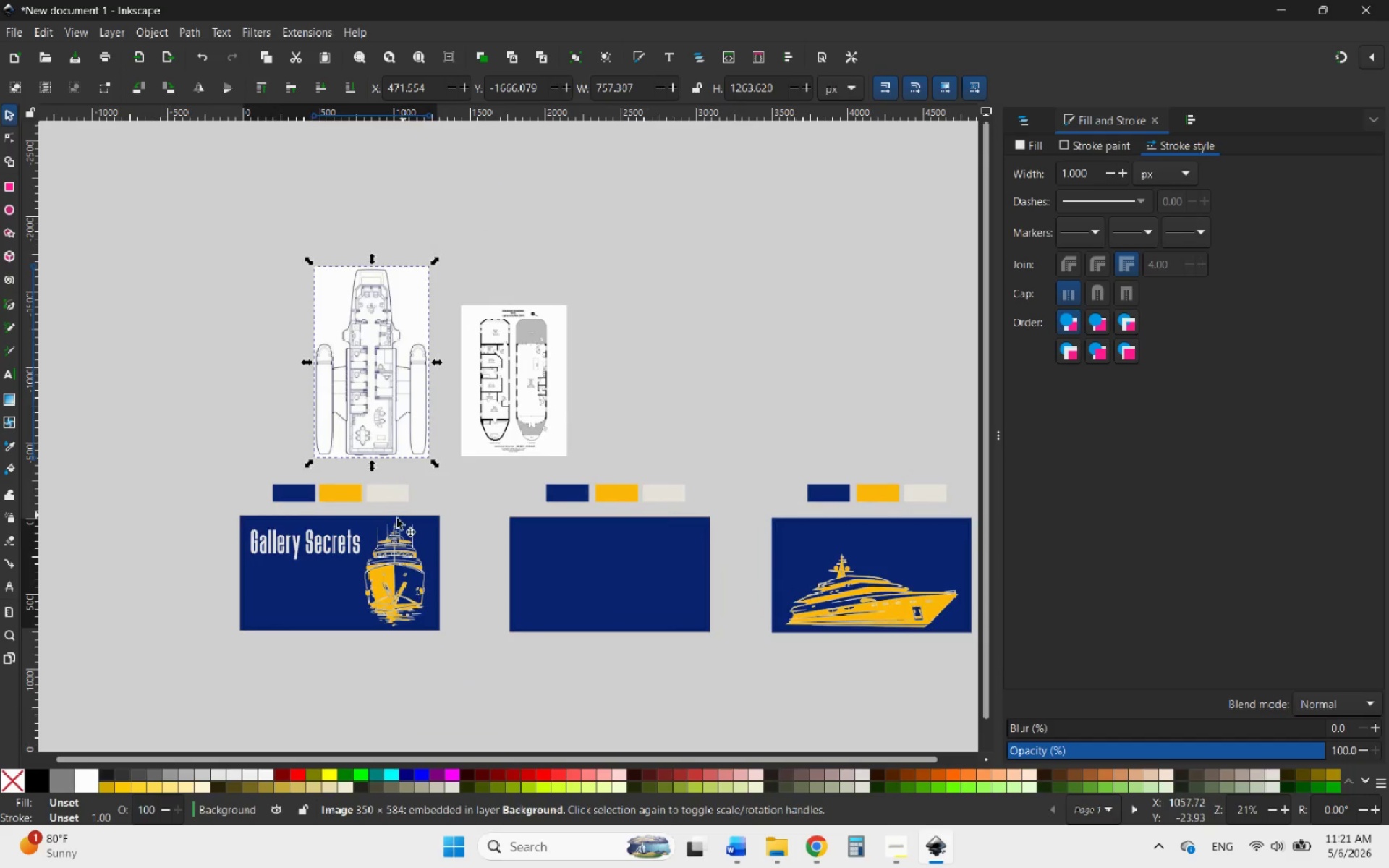 
left_click([347, 542])
 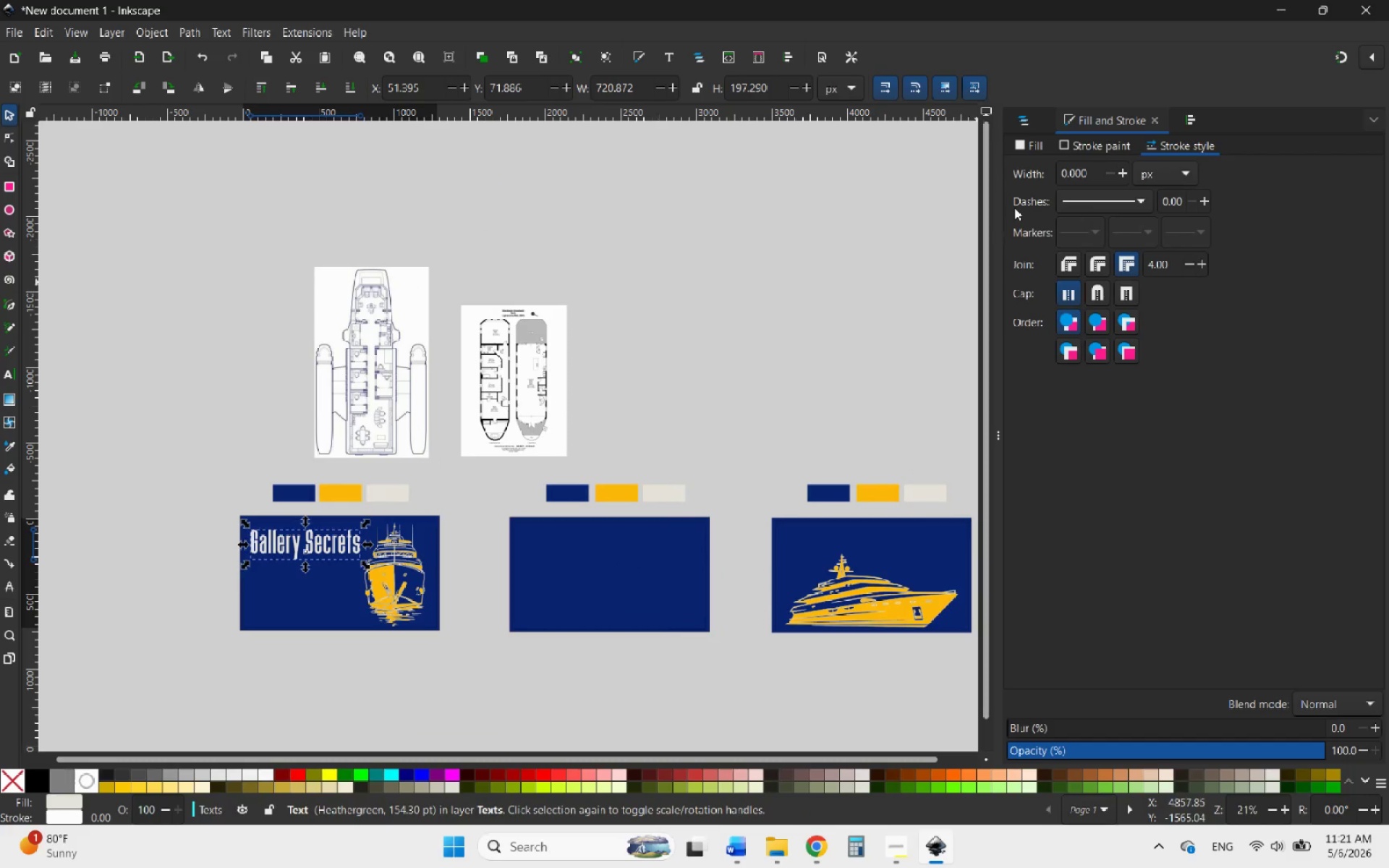 
left_click([1039, 147])
 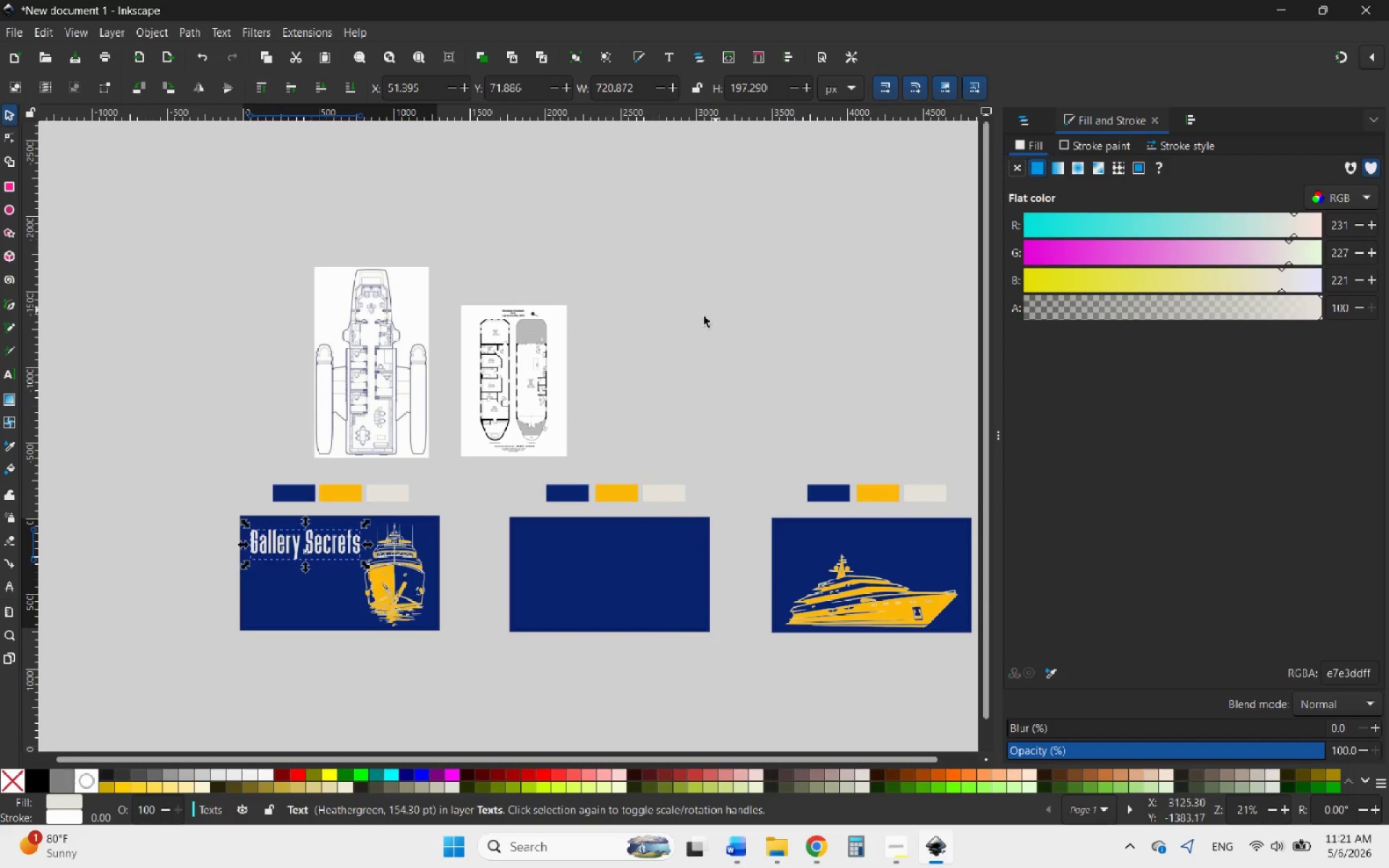 
hold_key(key=ControlLeft, duration=0.78)
scroll: coordinate [275, 545], scroll_direction: up, amount: 3.0
 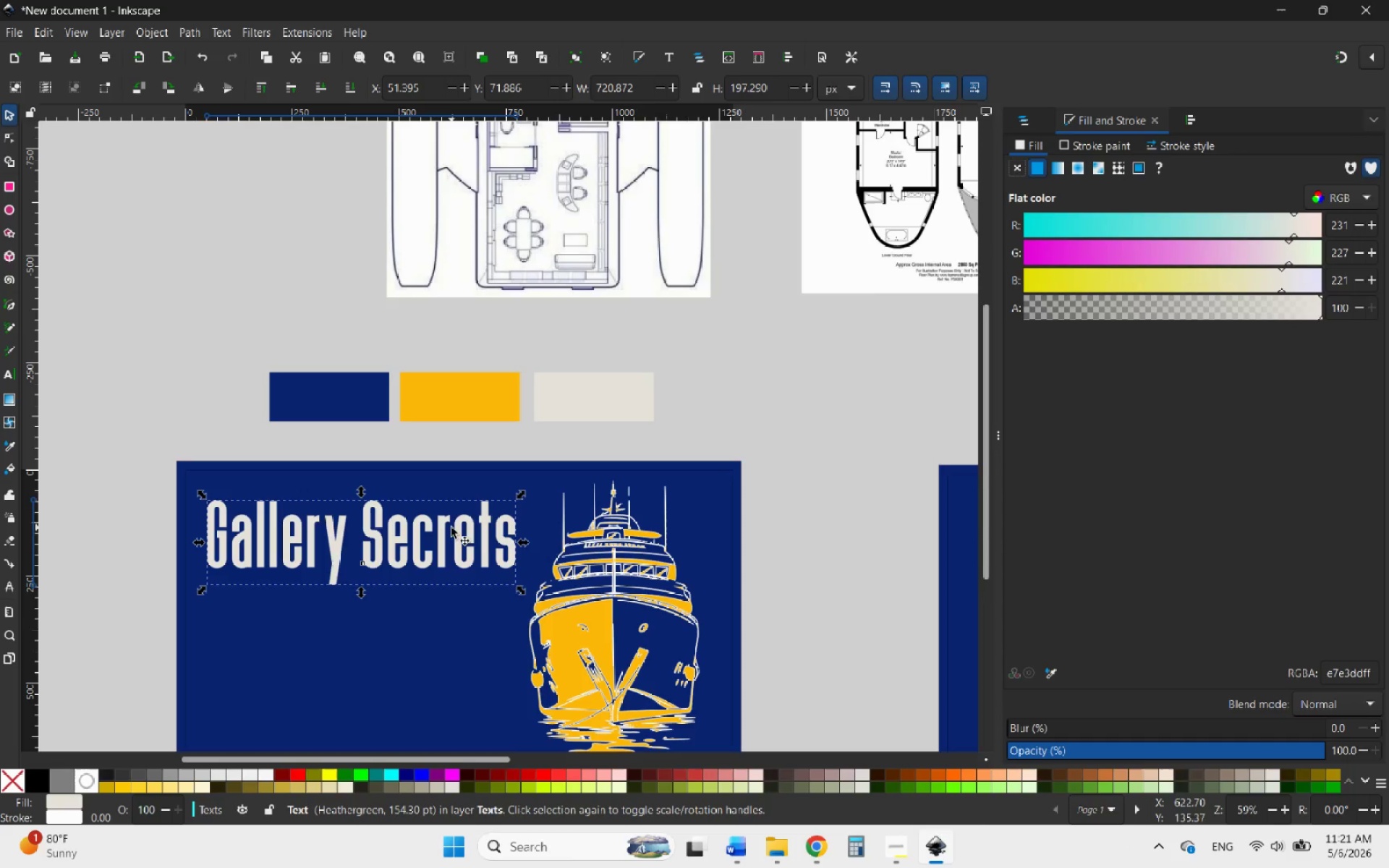 
scroll: coordinate [477, 542], scroll_direction: down, amount: 1.0
 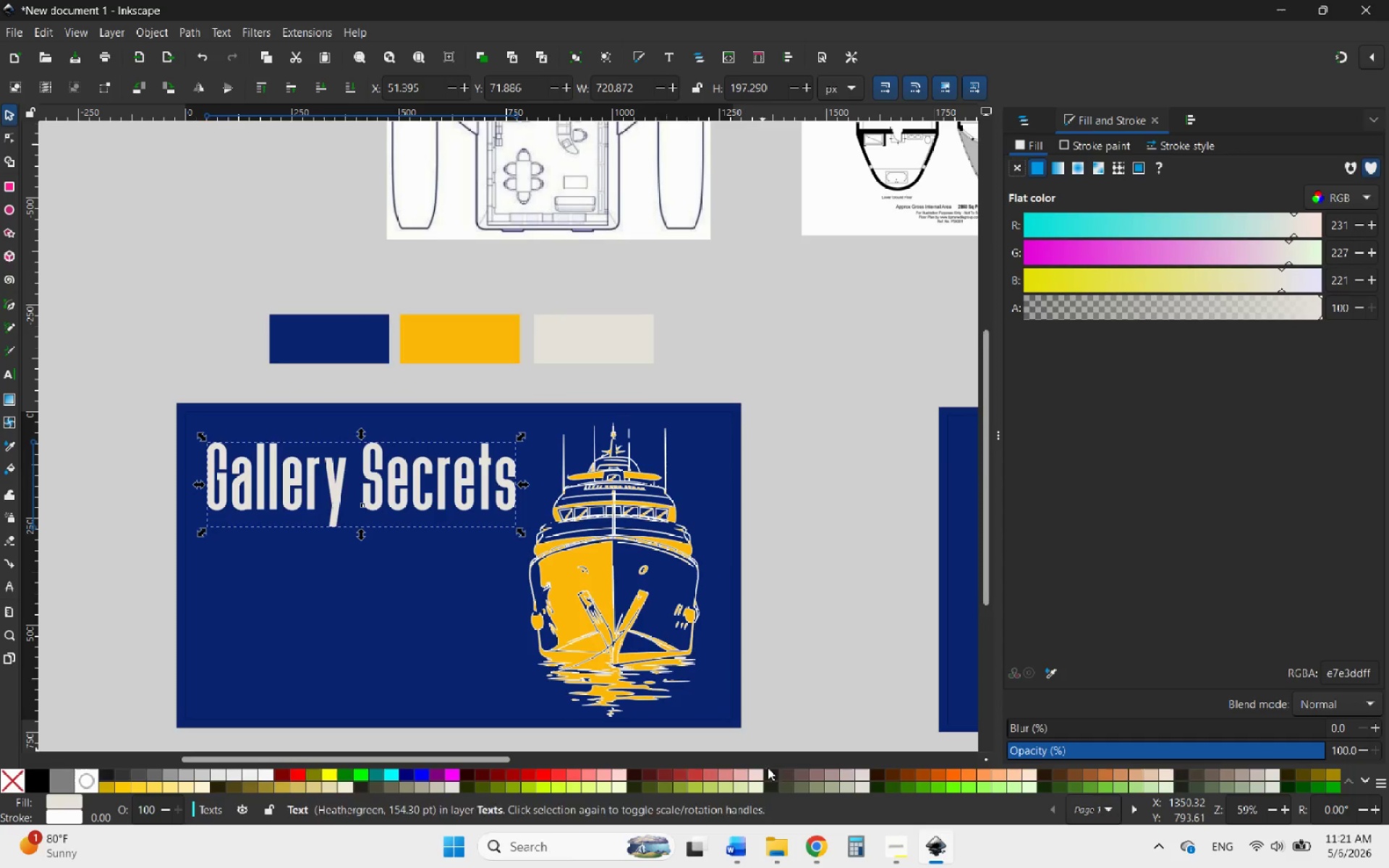 
left_click([820, 847])
 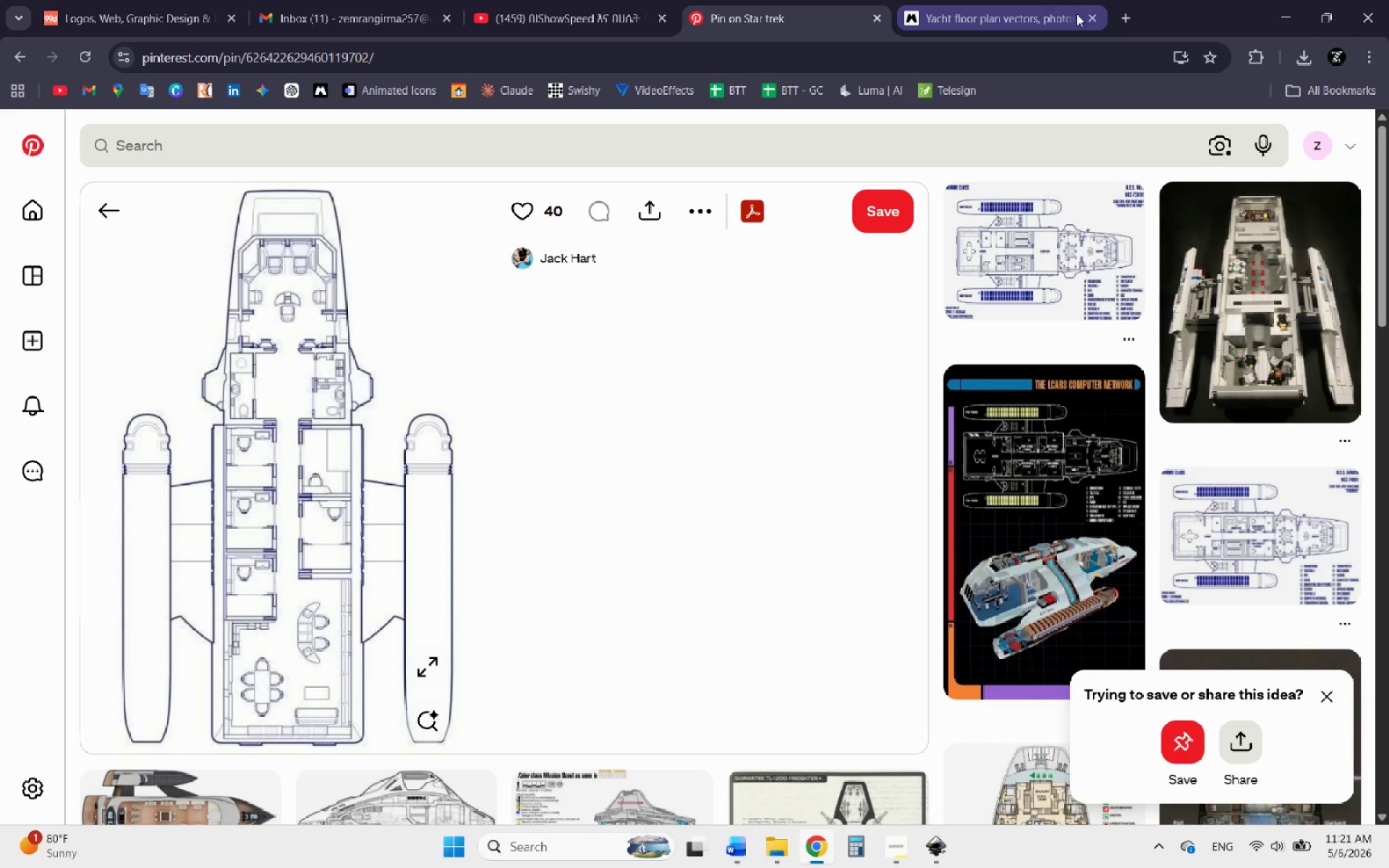 
left_click([1121, 17])
 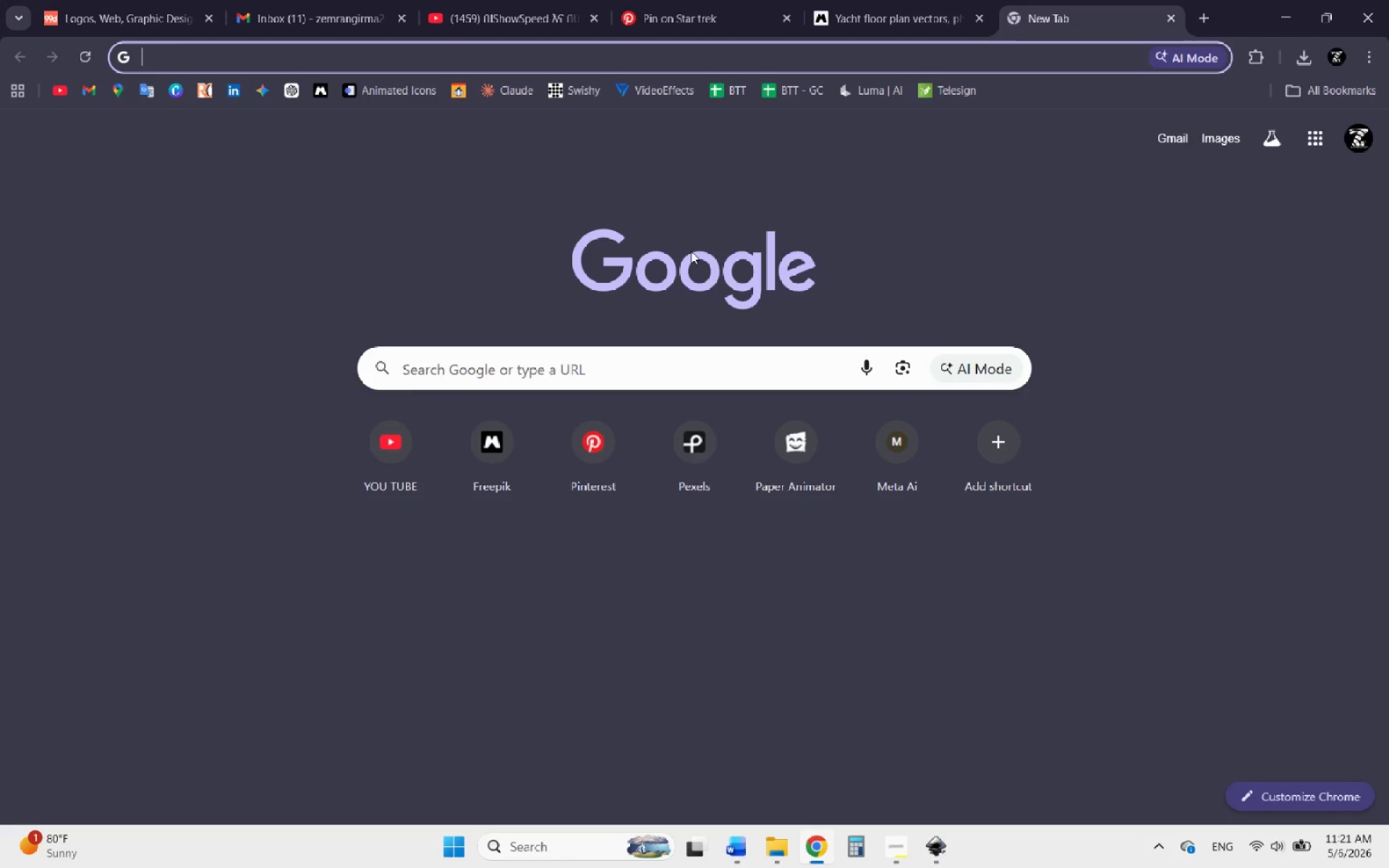 
type(luxury fonts)
 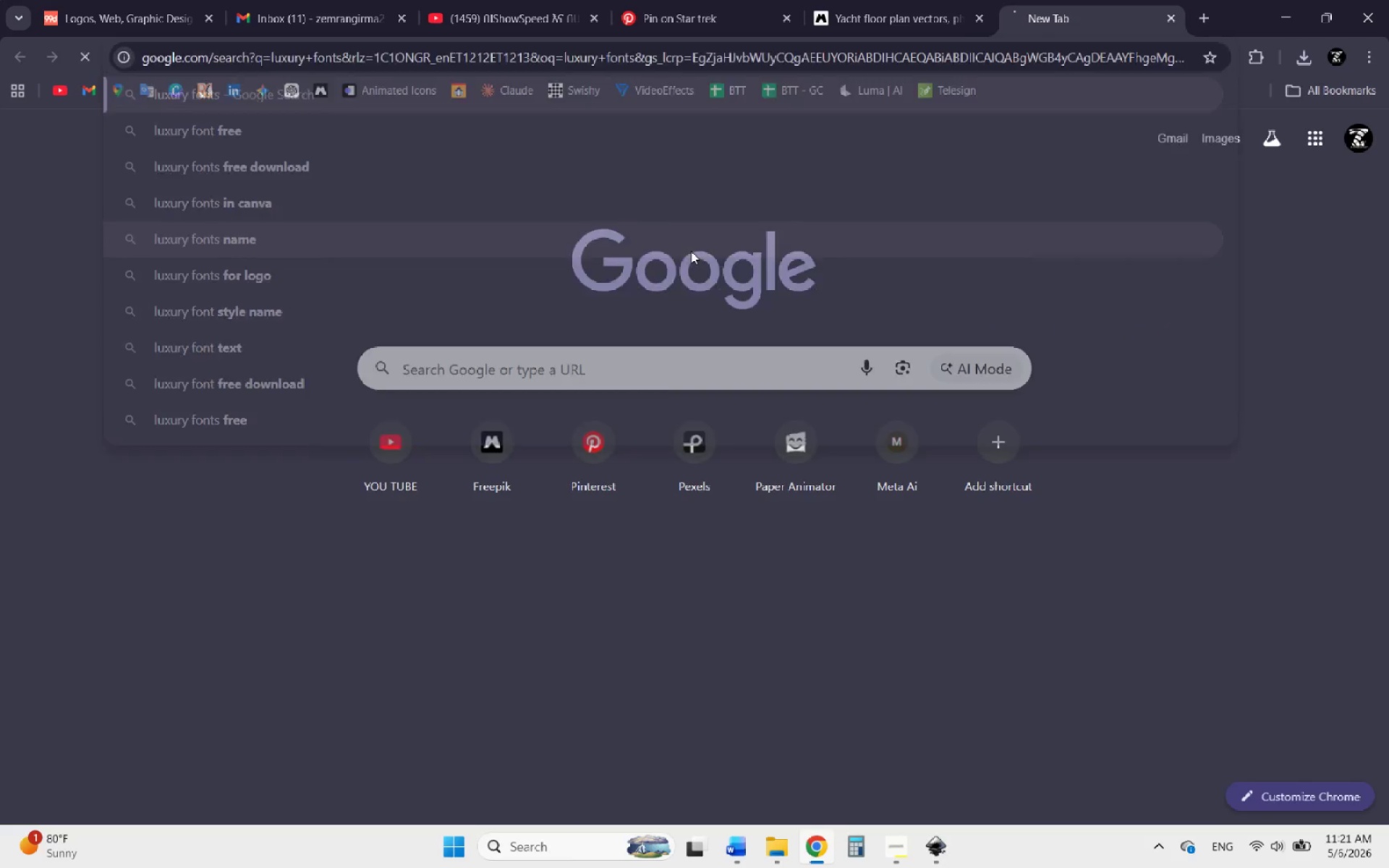 
key(Enter)
 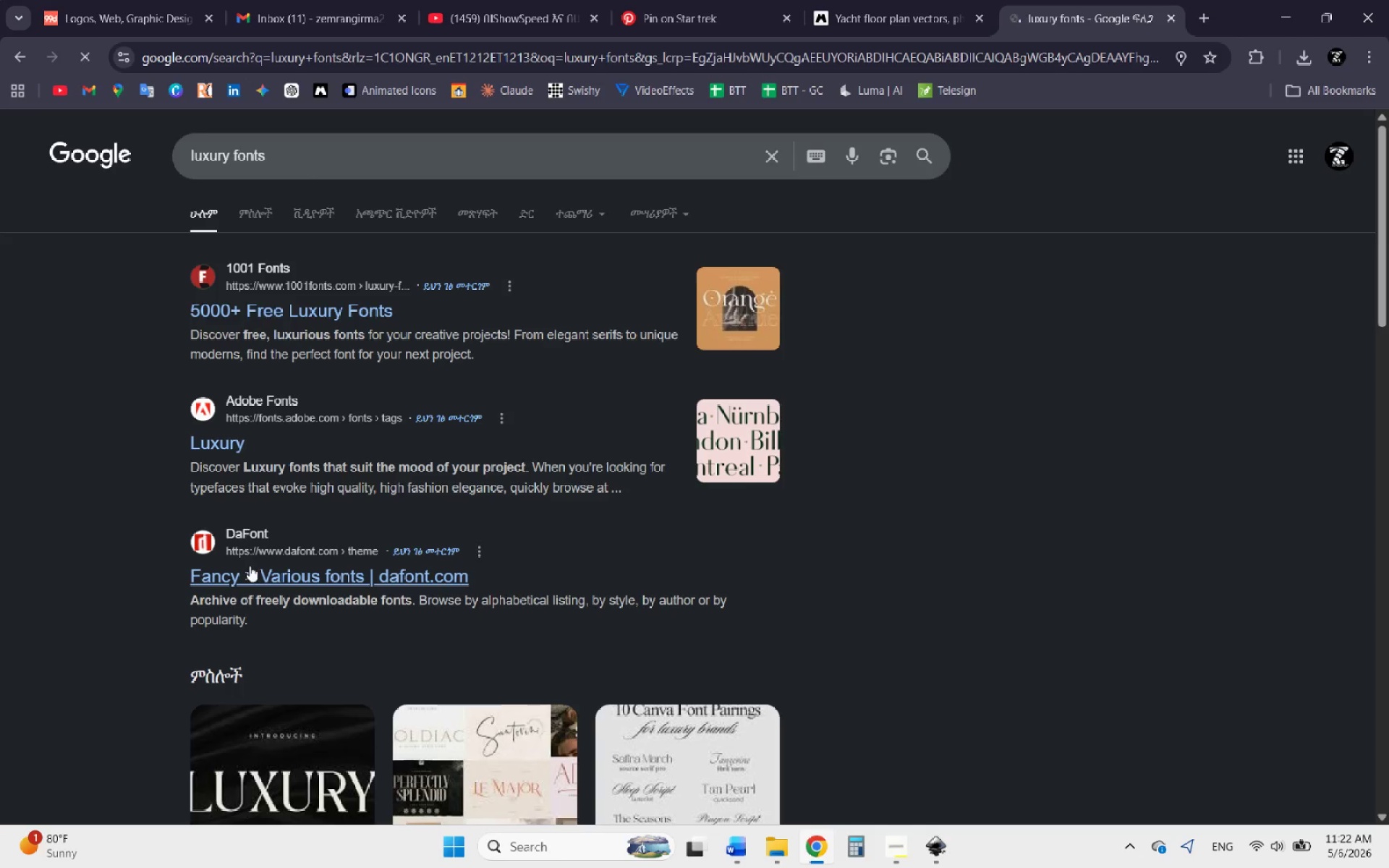 
wait(6.97)
 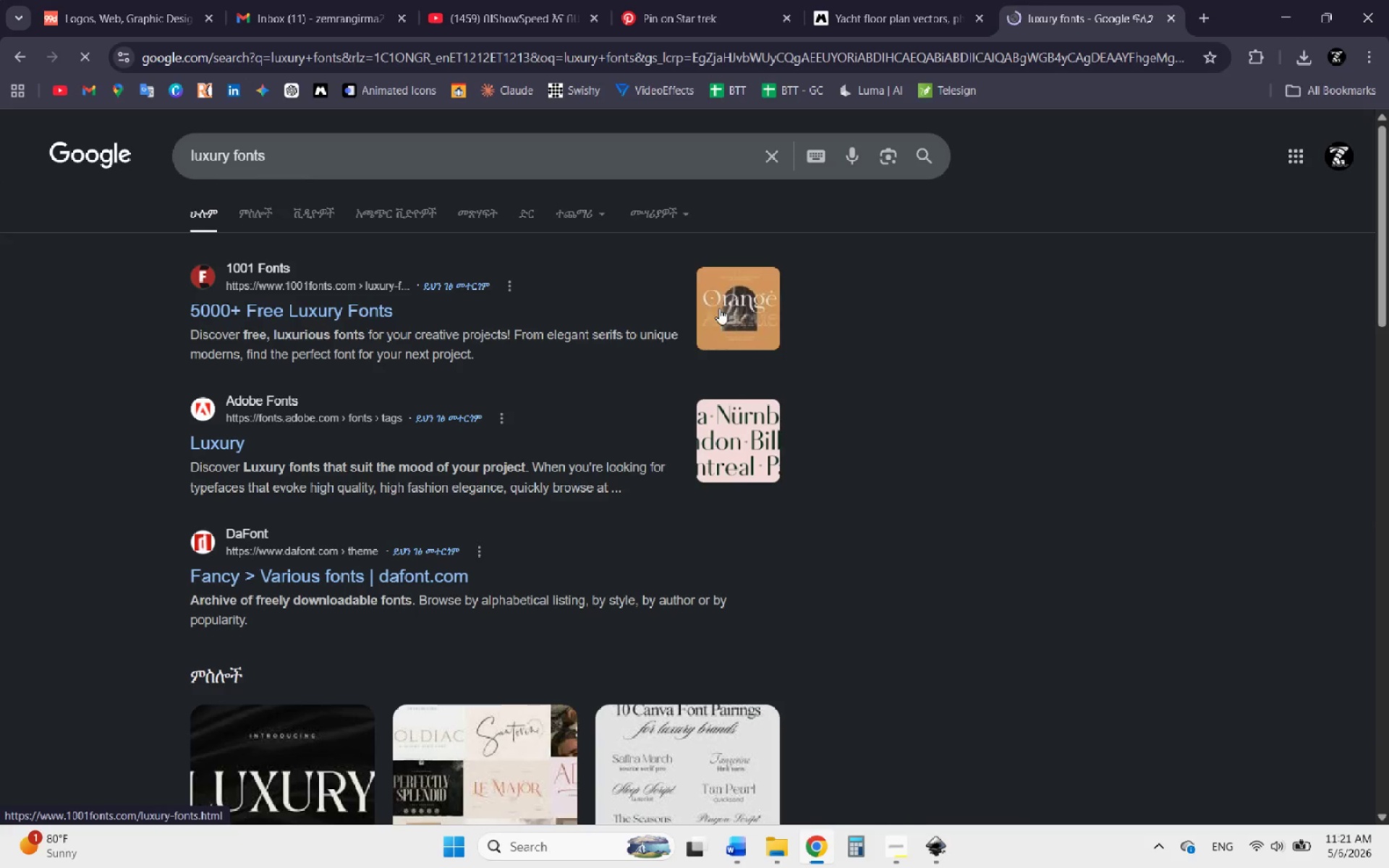 
left_click([260, 311])
 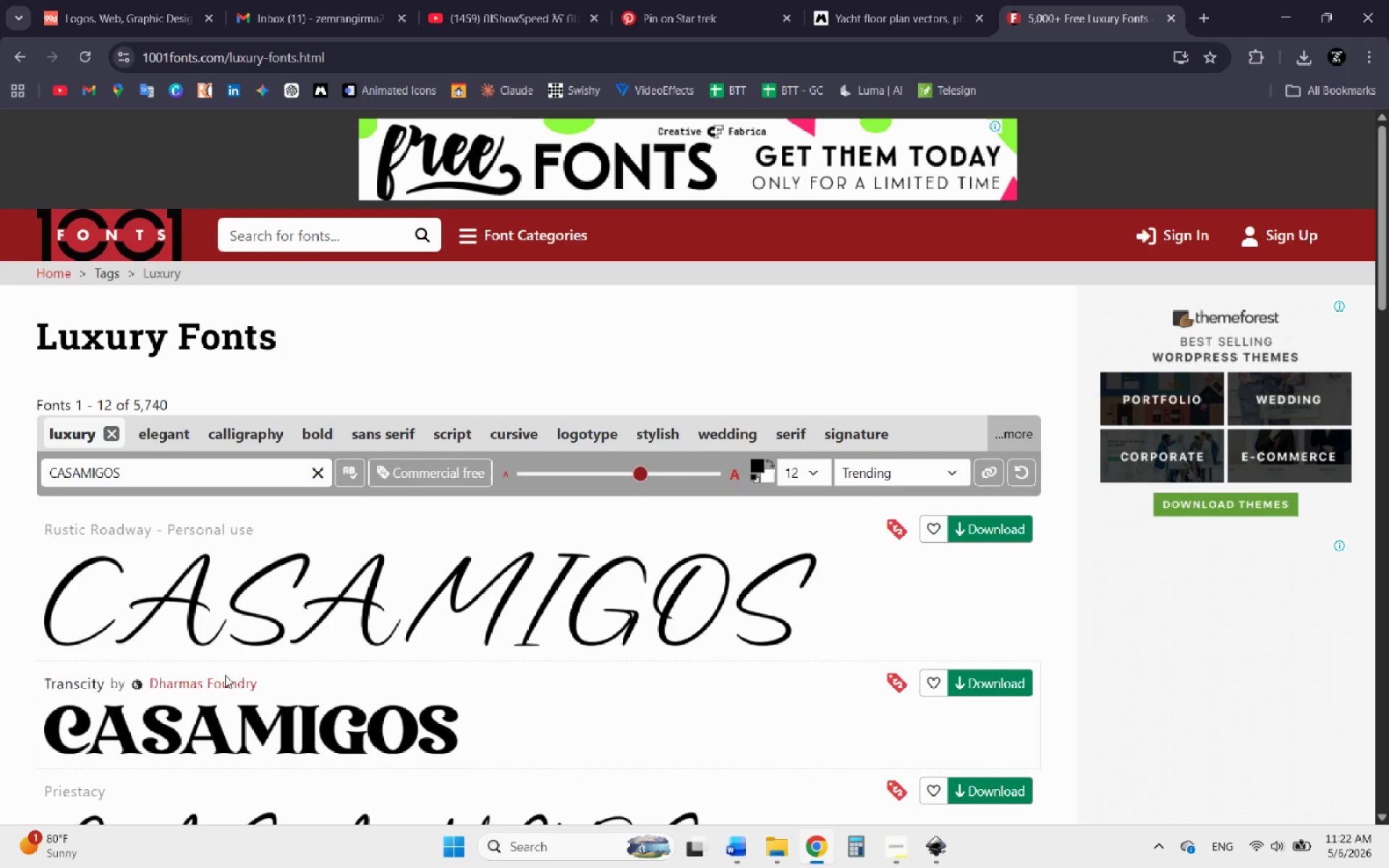 
wait(5.8)
 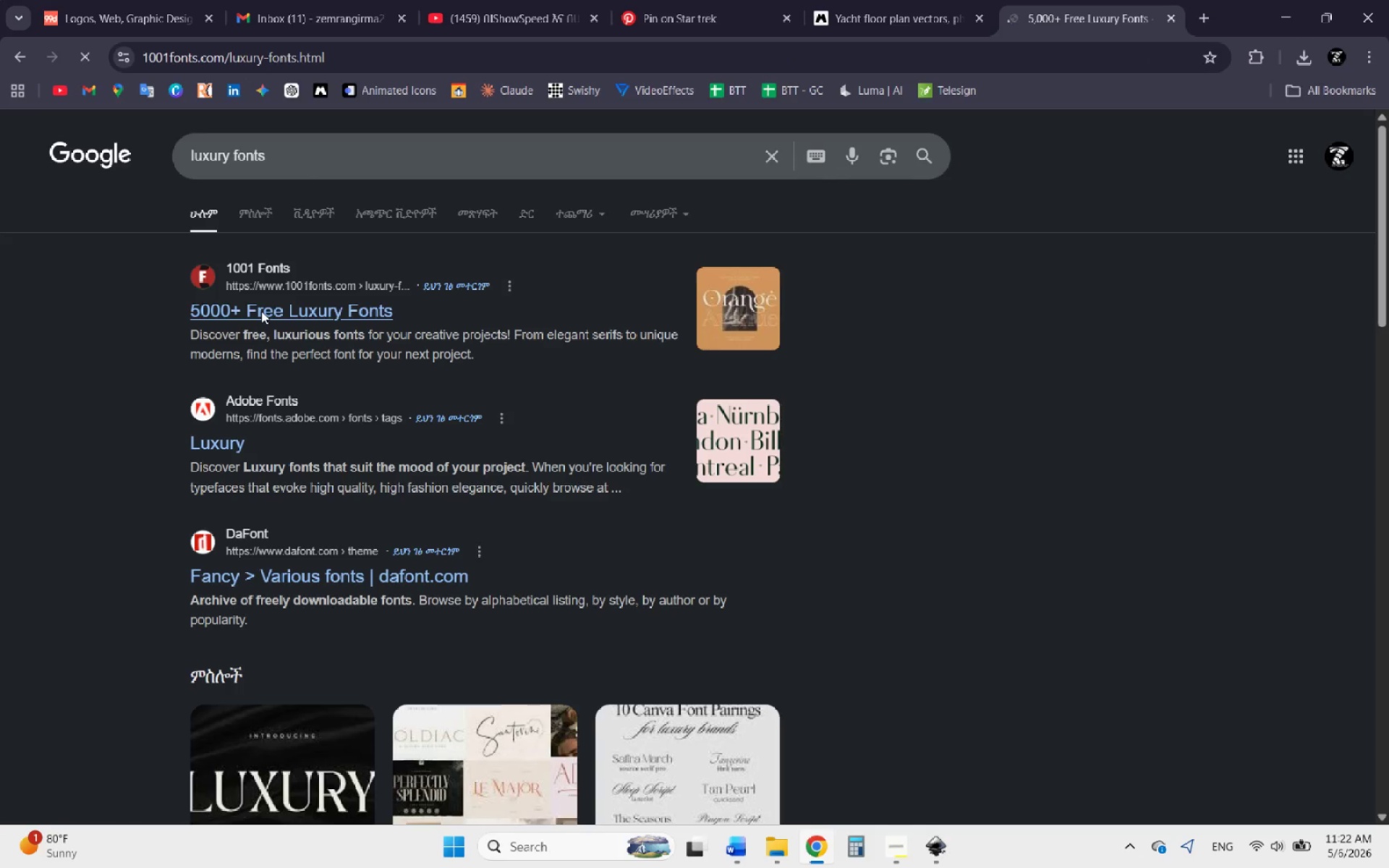 
left_click_drag(start_coordinate=[191, 476], to_coordinate=[0, 469])
 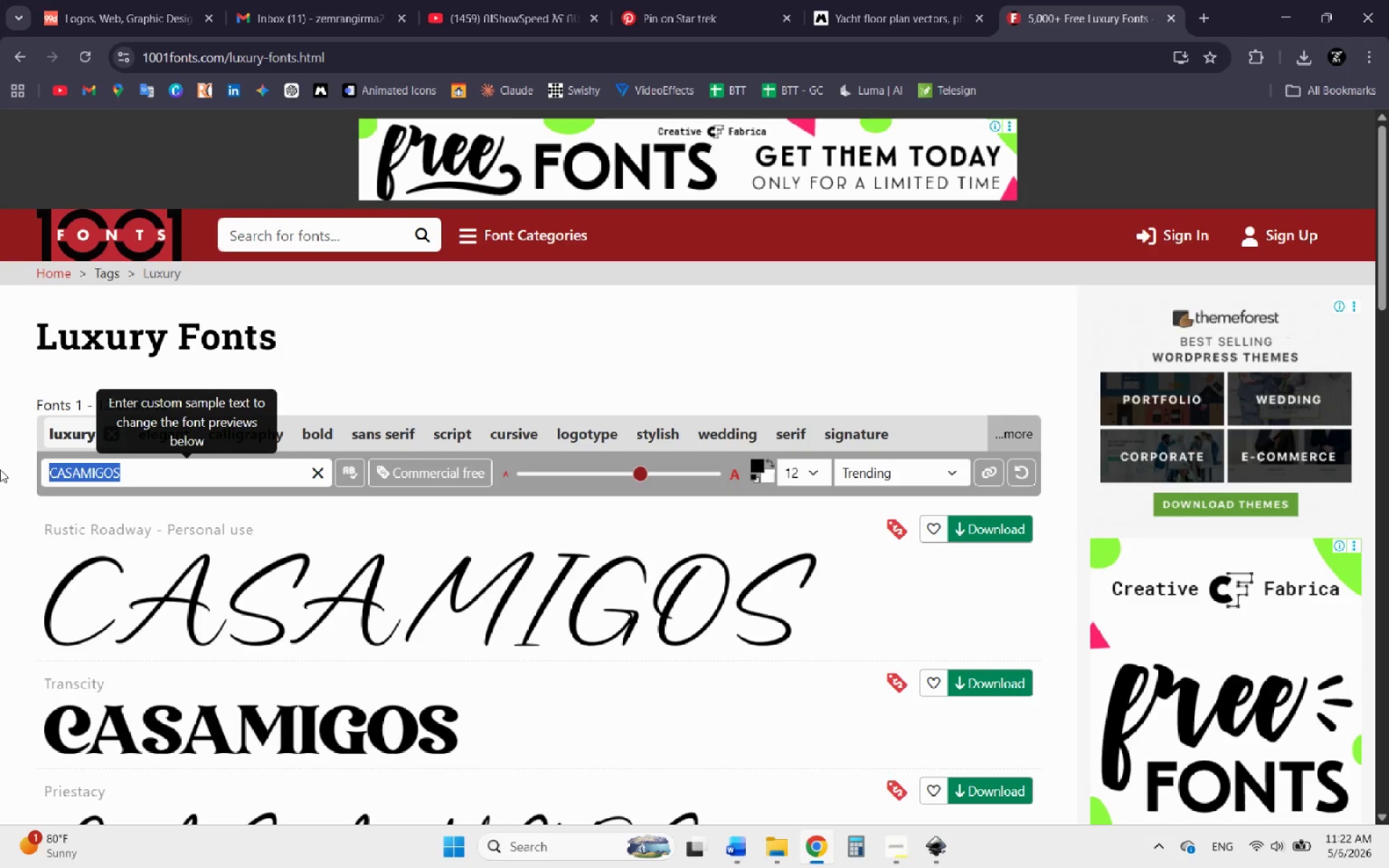 
type(Gallery )
 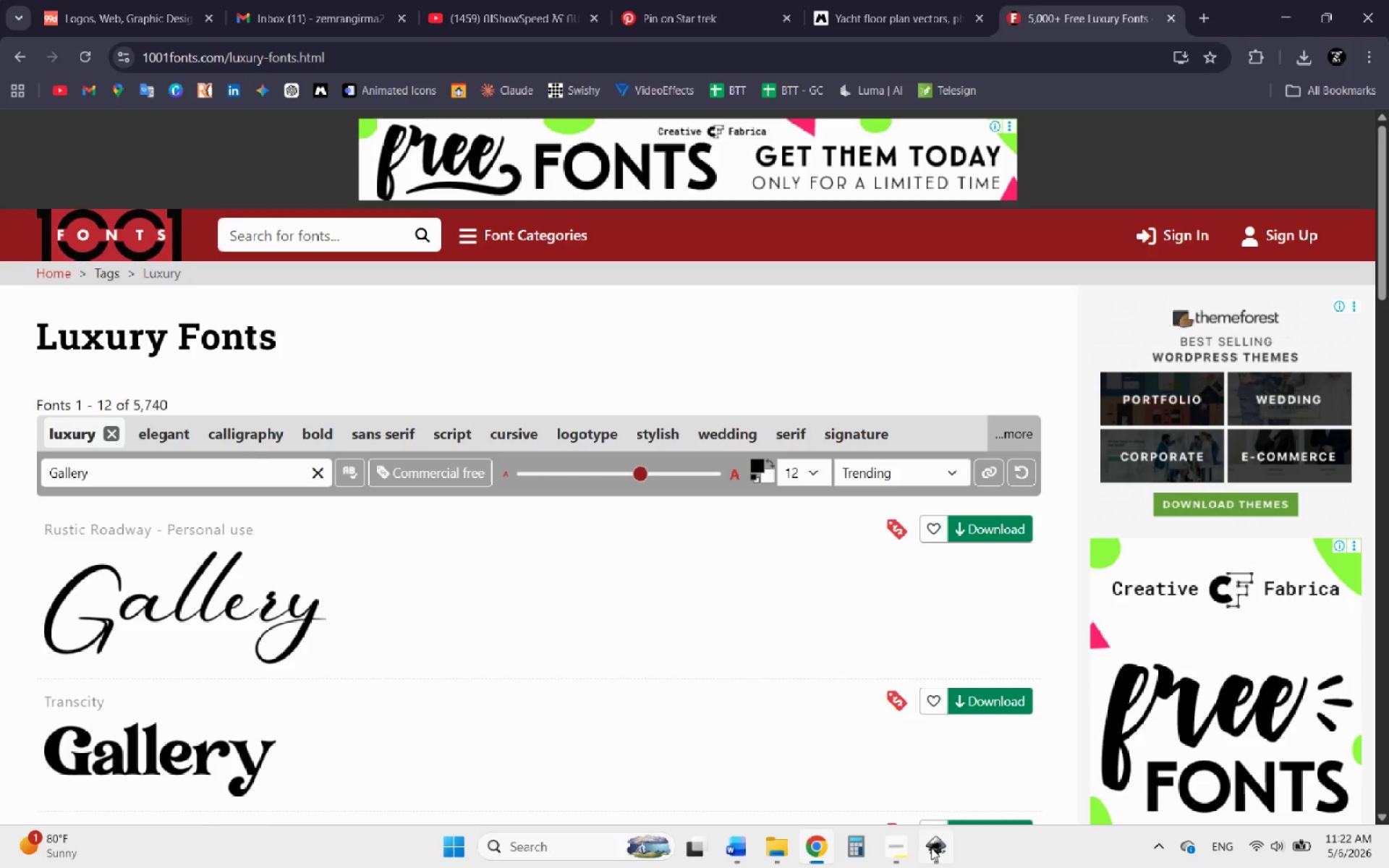 
mouse_move([914, 767])
 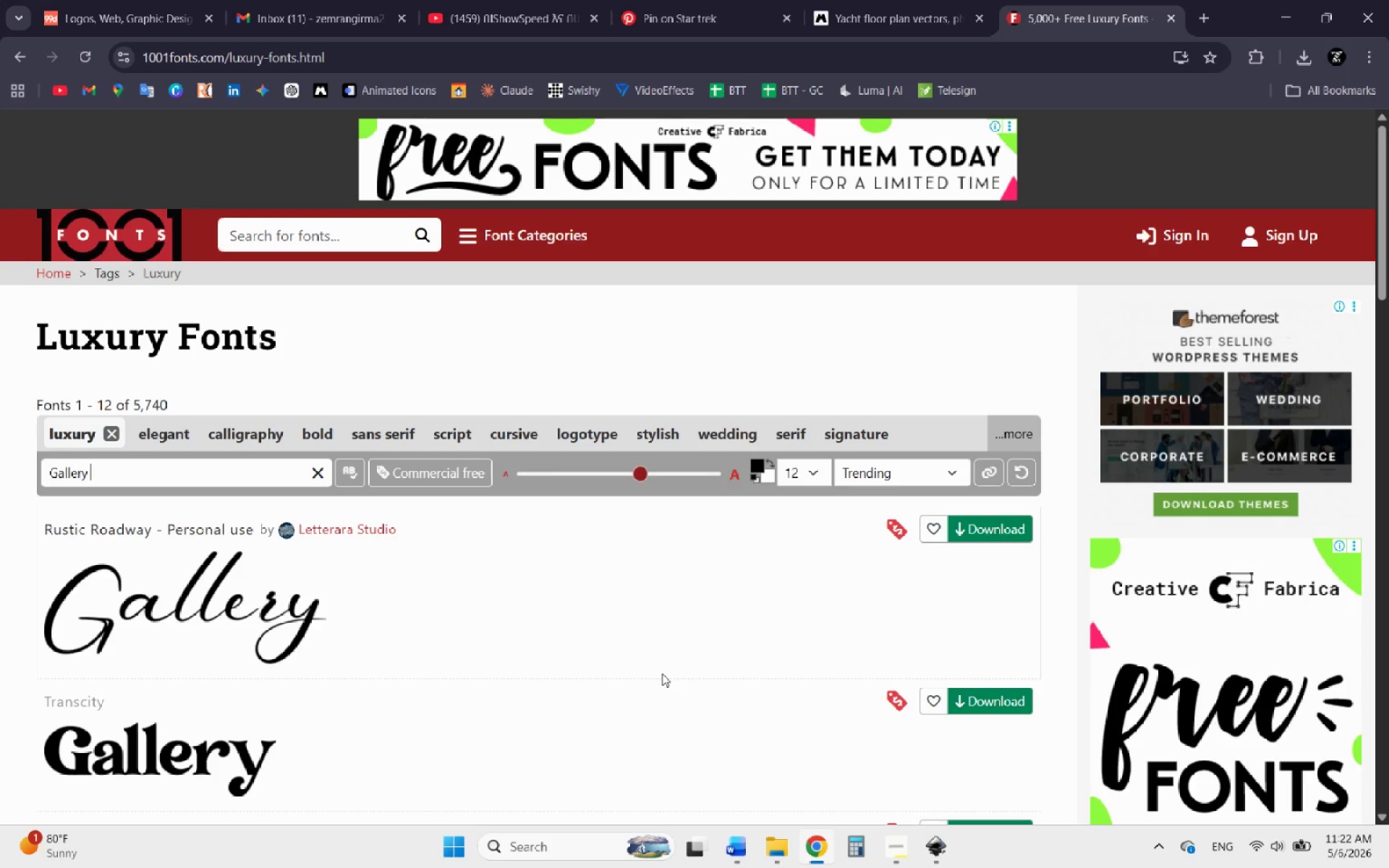 
type(Secrets)
 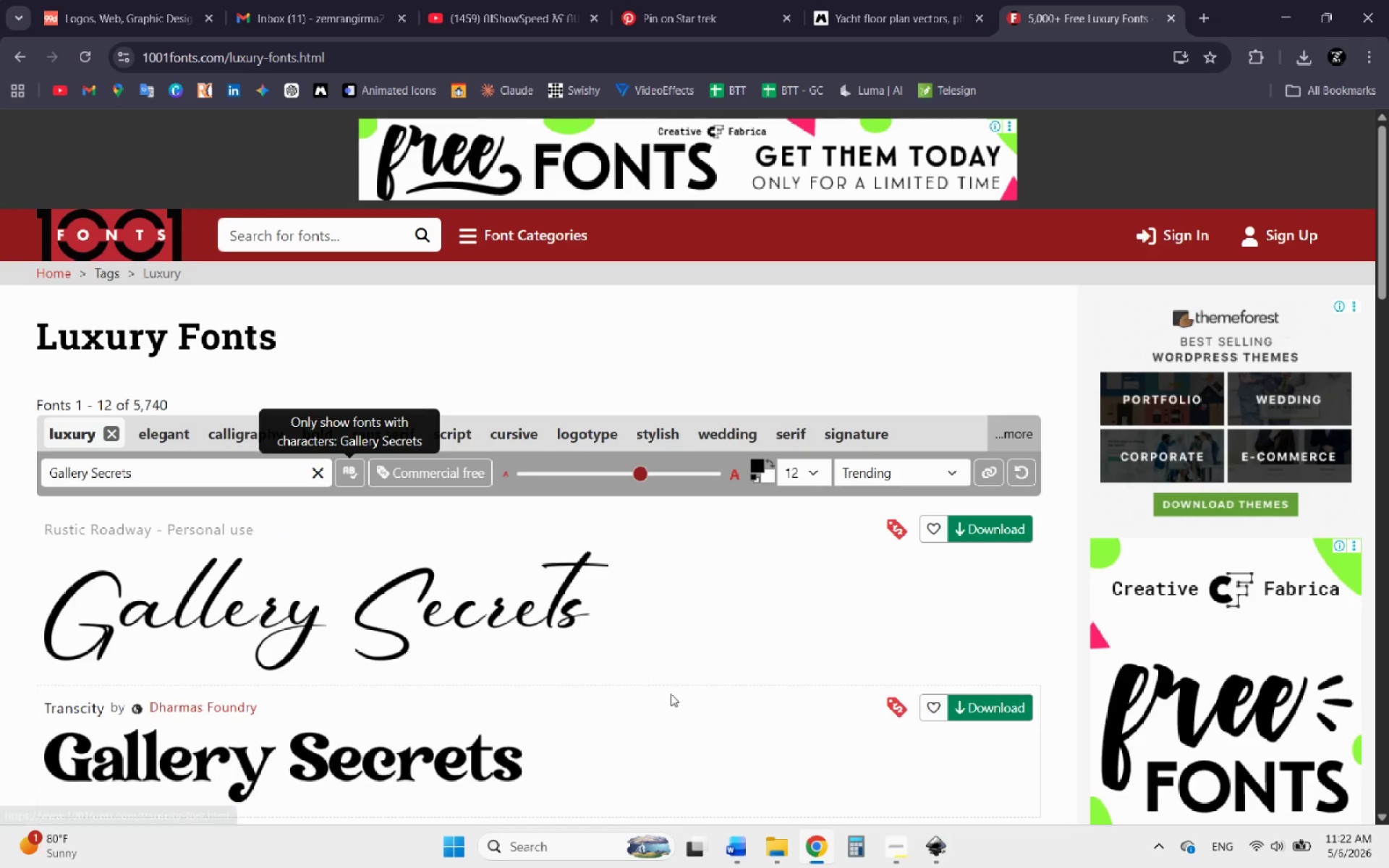 
scroll: coordinate [418, 594], scroll_direction: down, amount: 6.0
 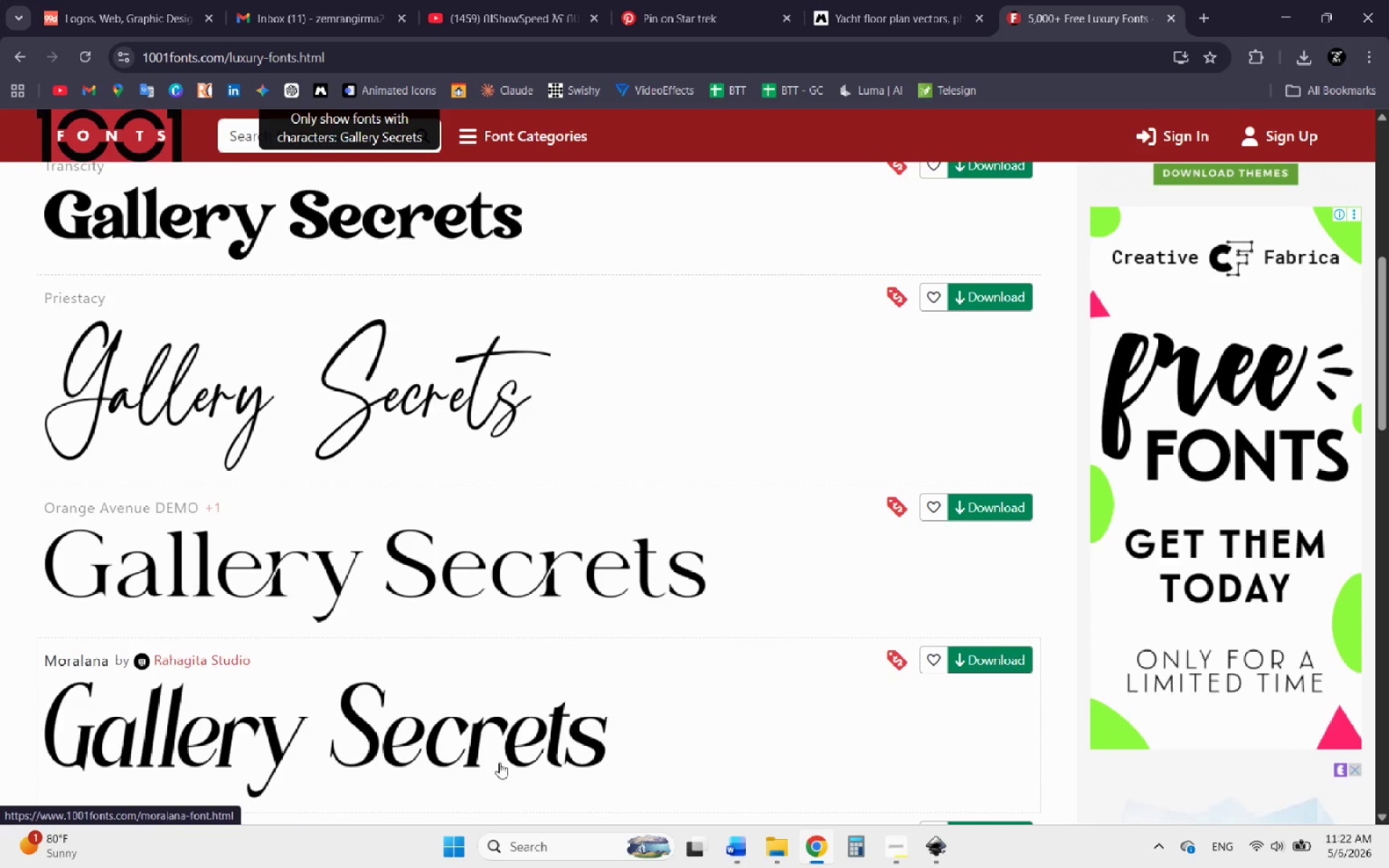 
wait(5.03)
 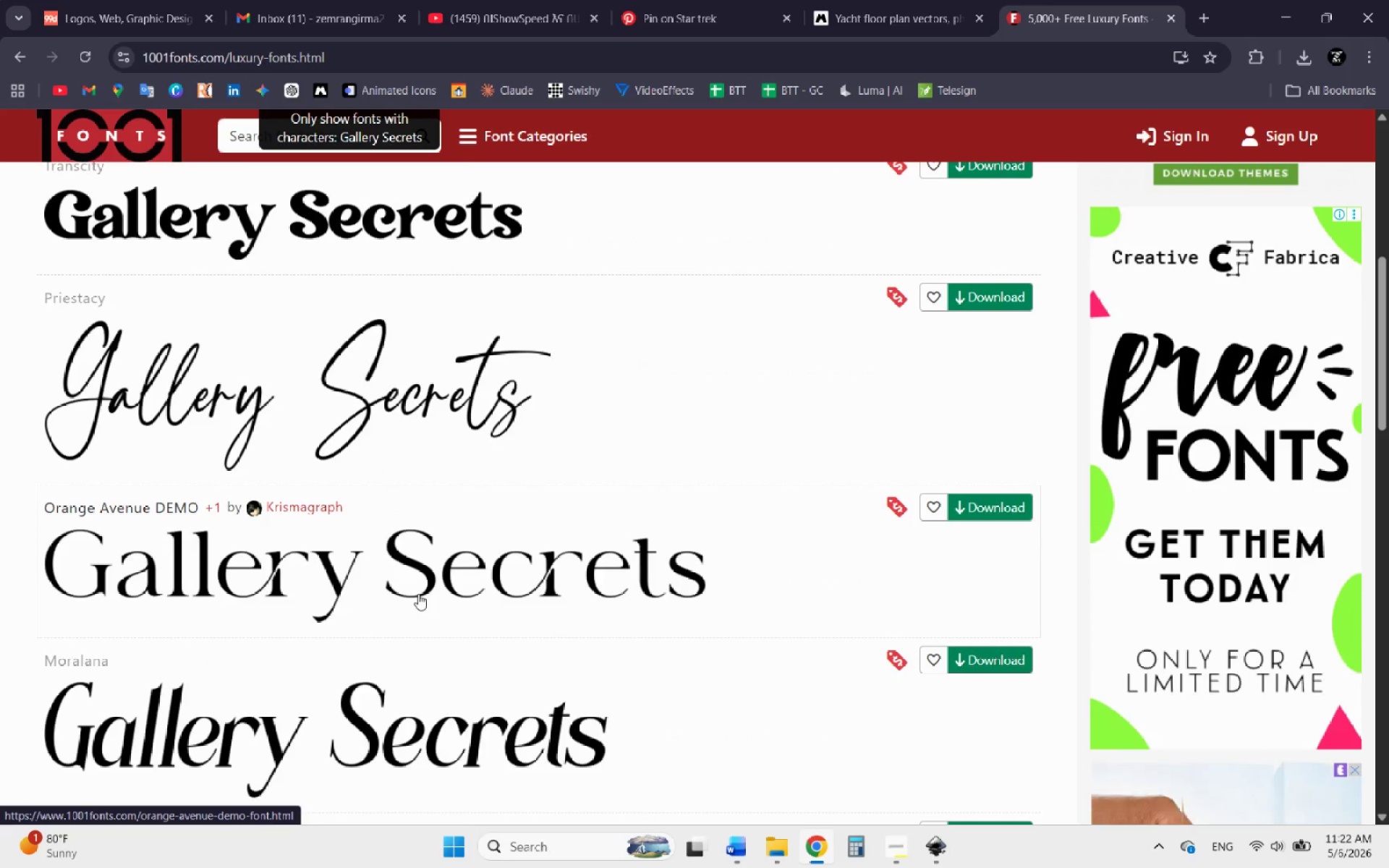 
left_click([930, 850])
 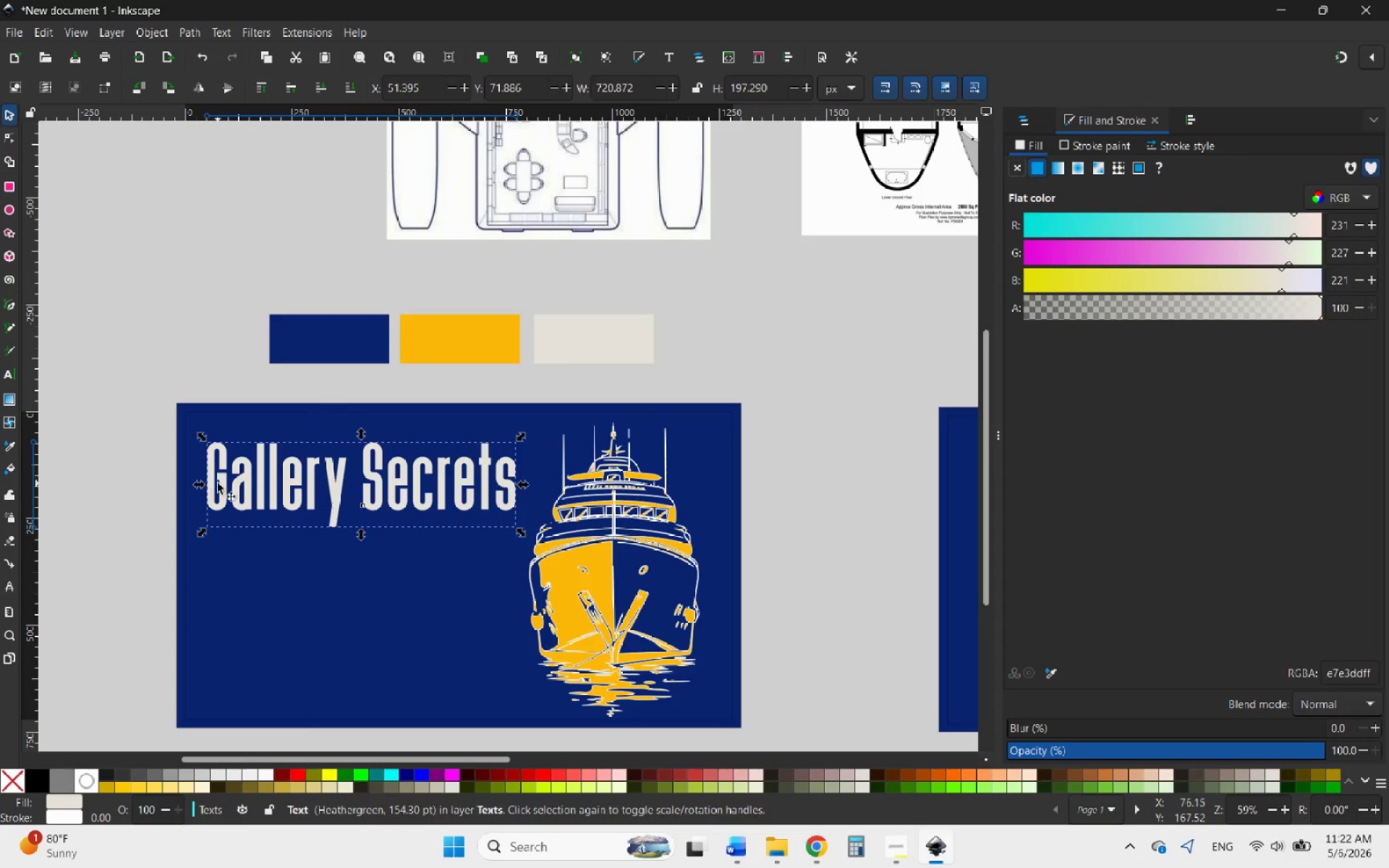 
double_click([218, 483])
 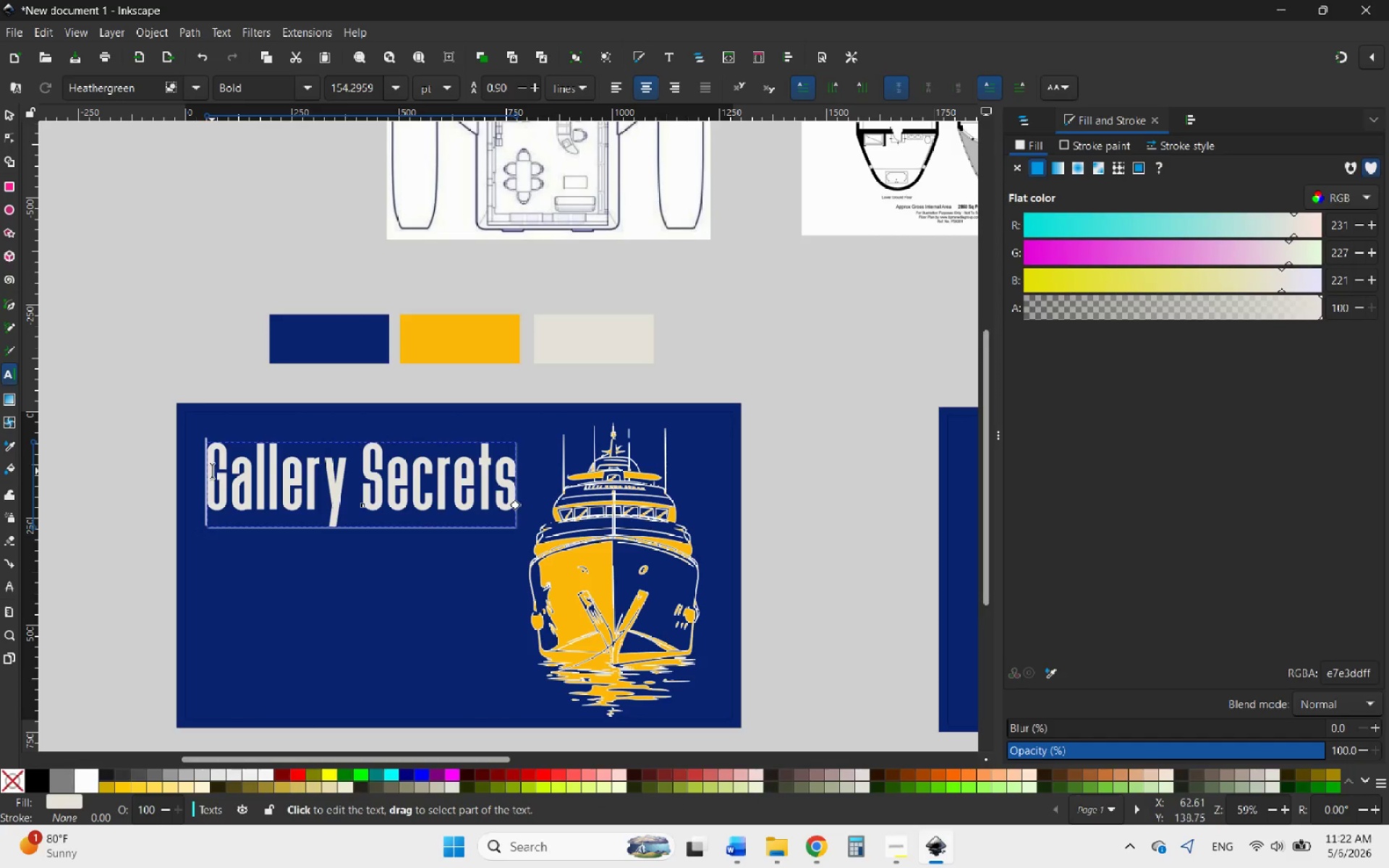 
left_click_drag(start_coordinate=[210, 467], to_coordinate=[574, 531])
 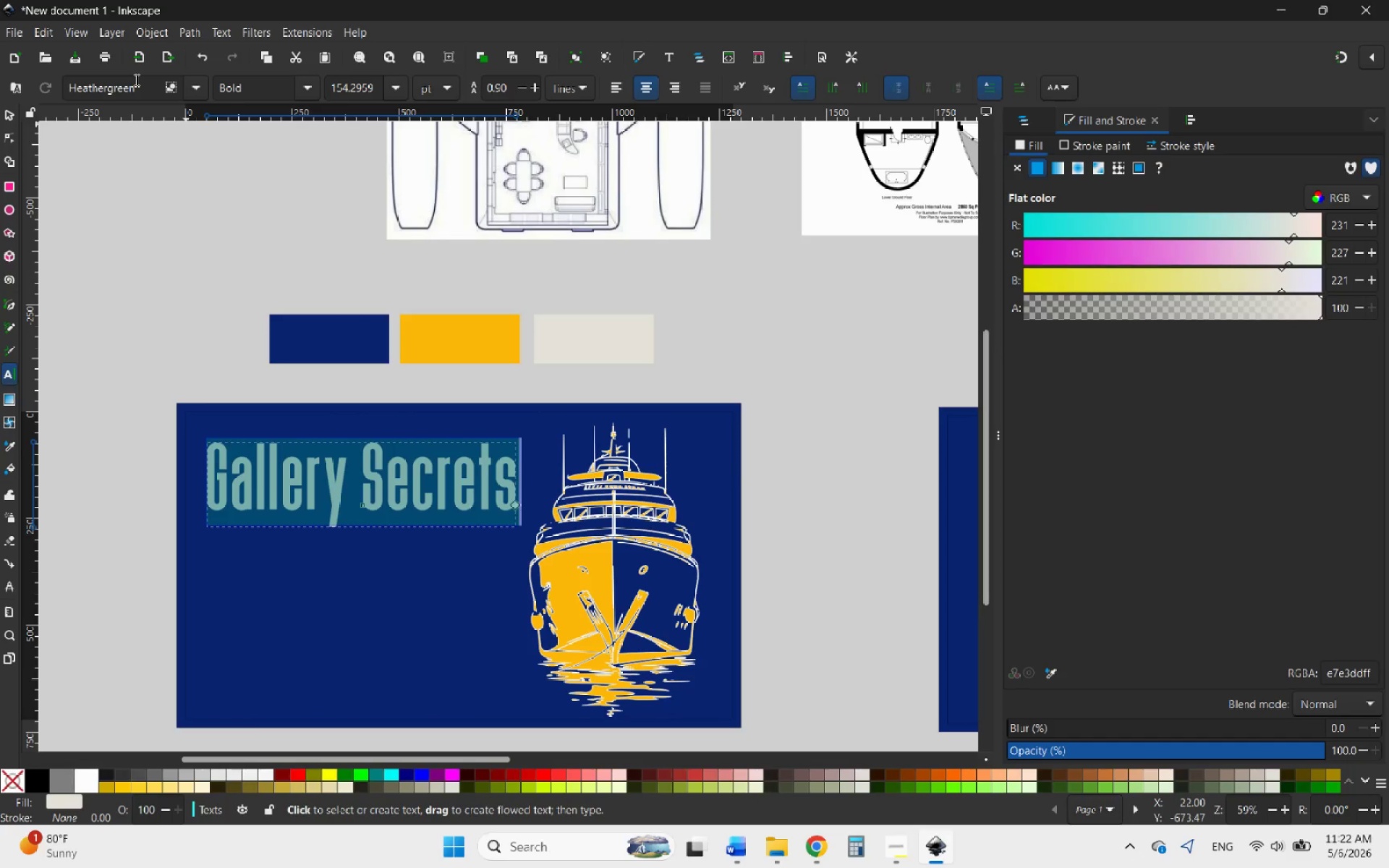 
left_click_drag(start_coordinate=[137, 82], to_coordinate=[59, 88])
 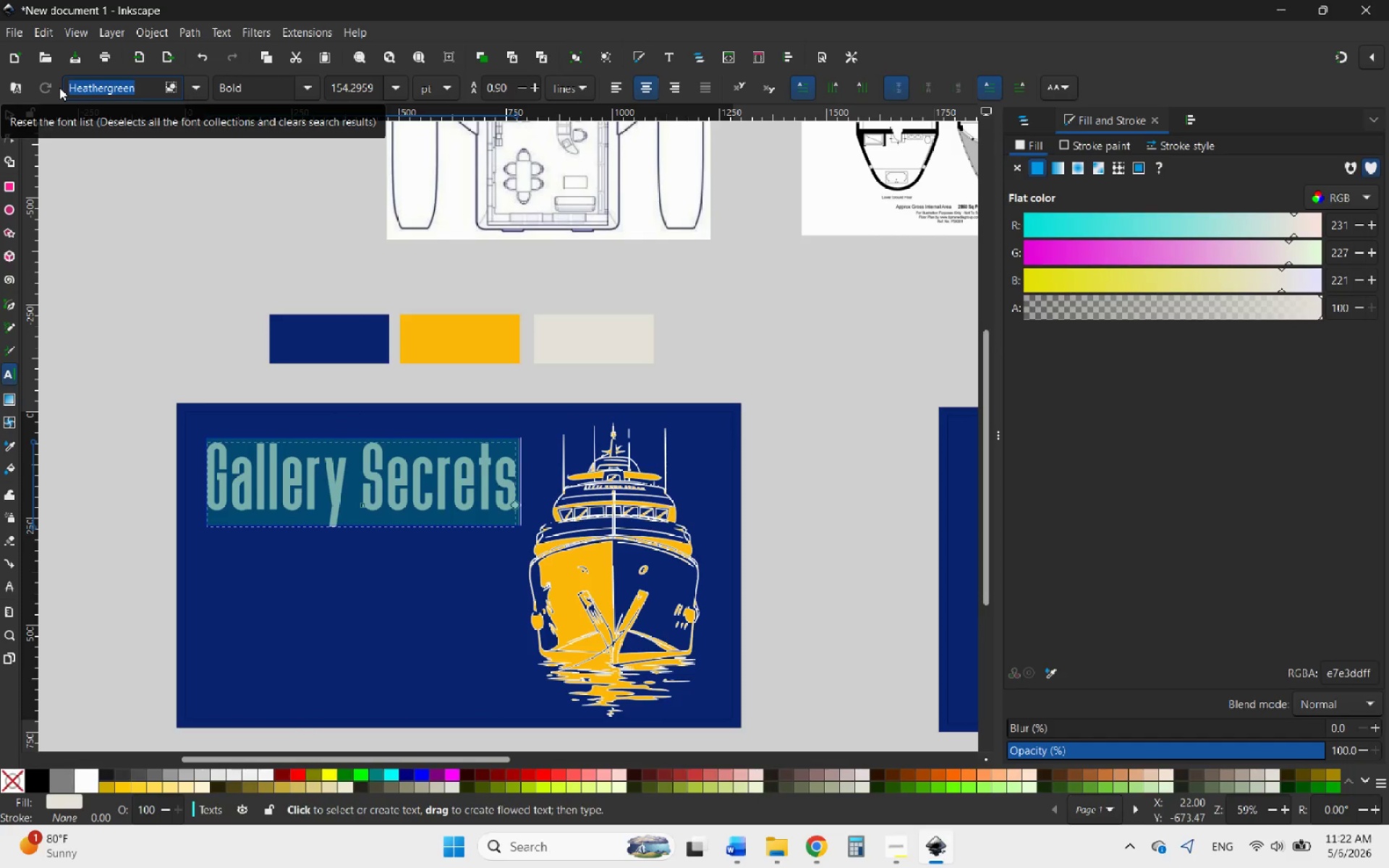 
type(or)
 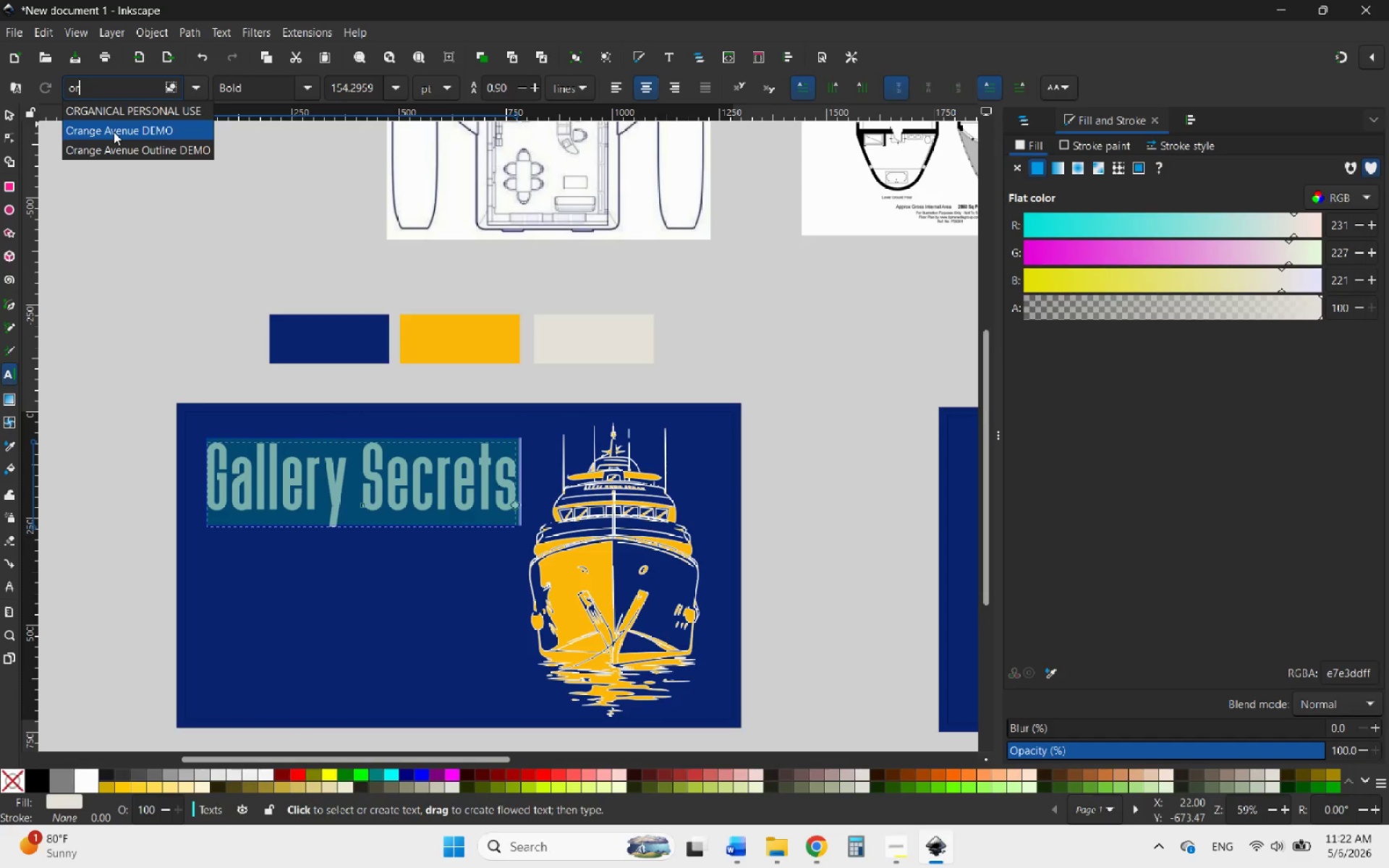 
left_click([119, 111])
 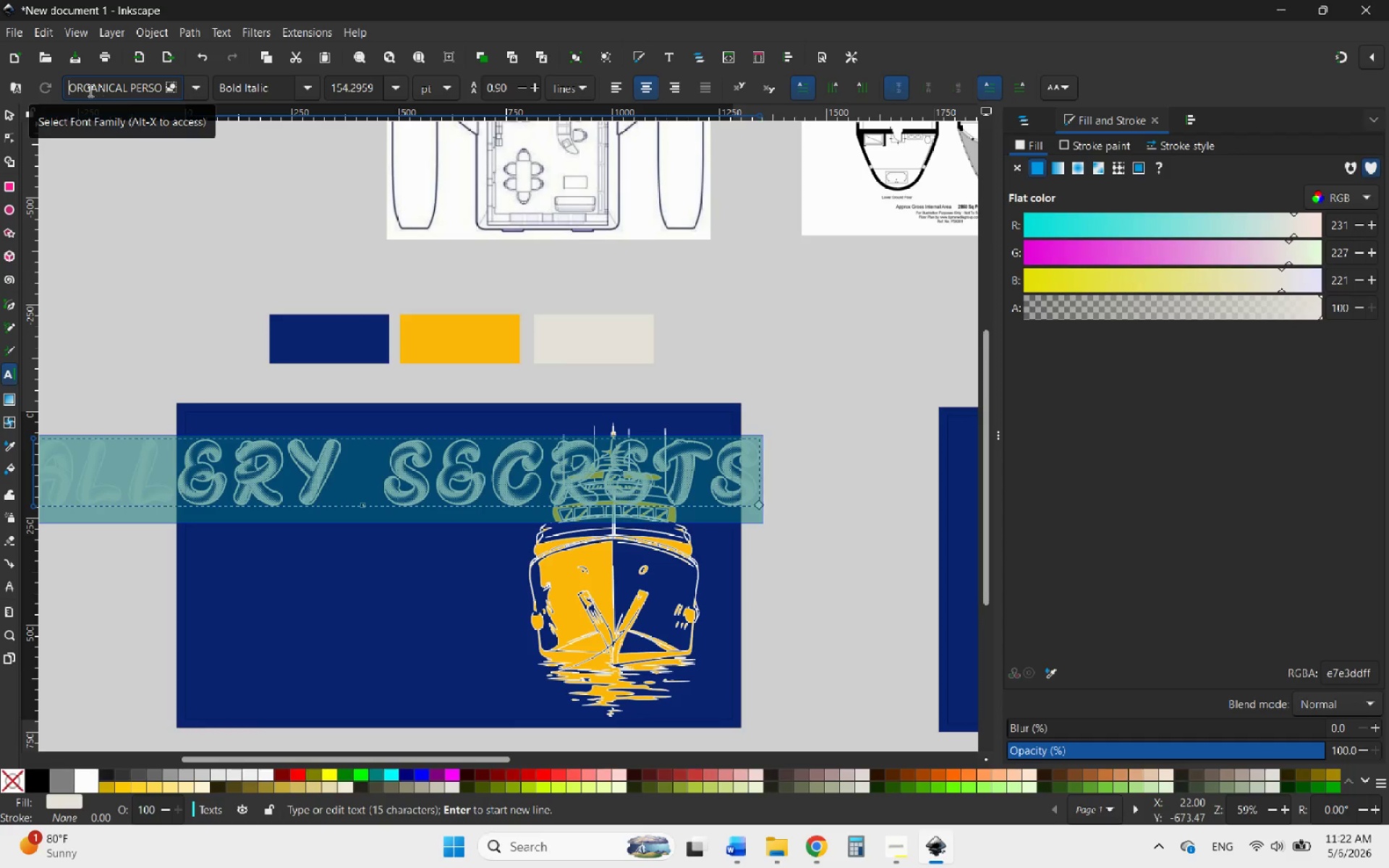 
left_click_drag(start_coordinate=[87, 89], to_coordinate=[217, 95])
 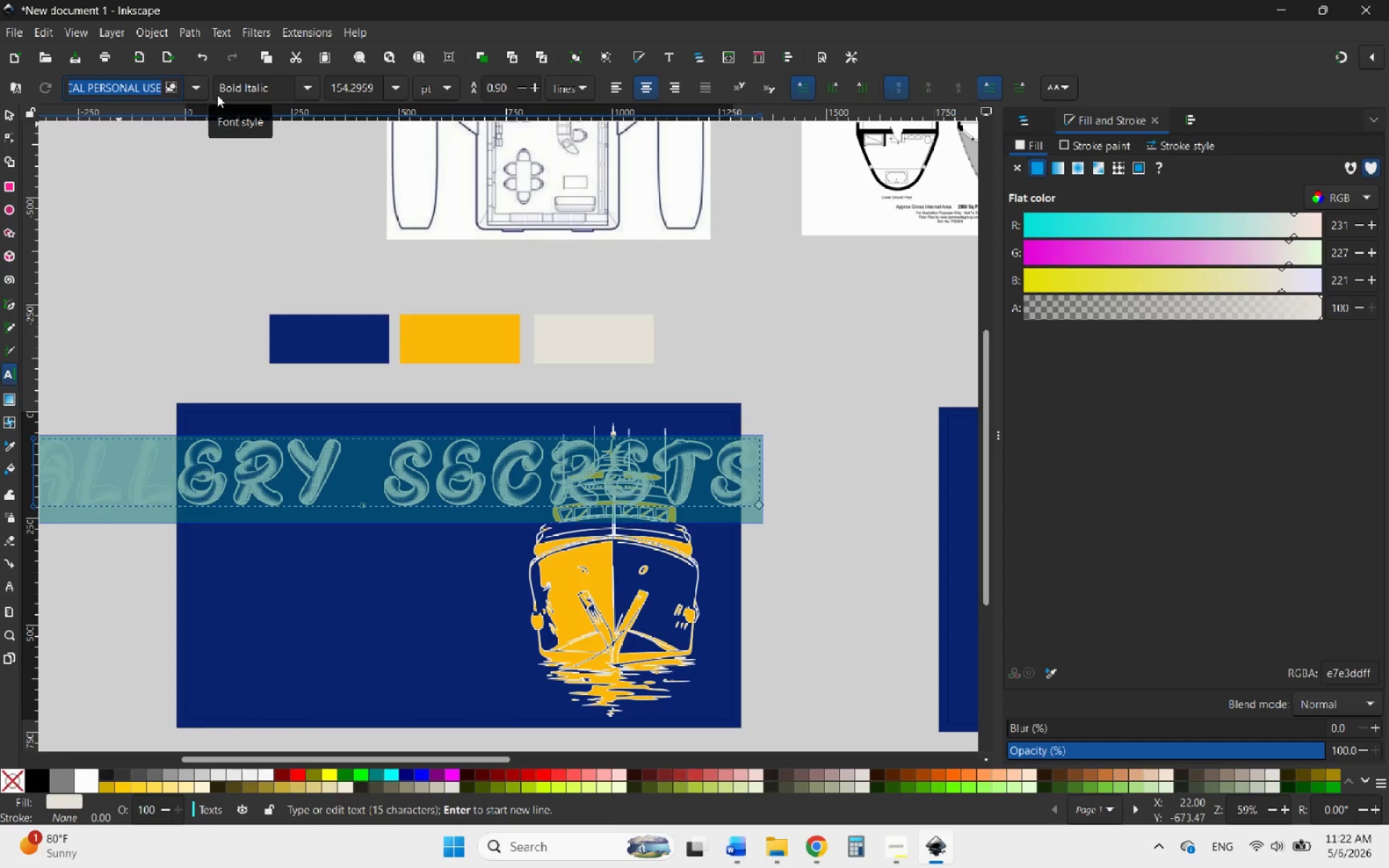 
key(Backspace)
 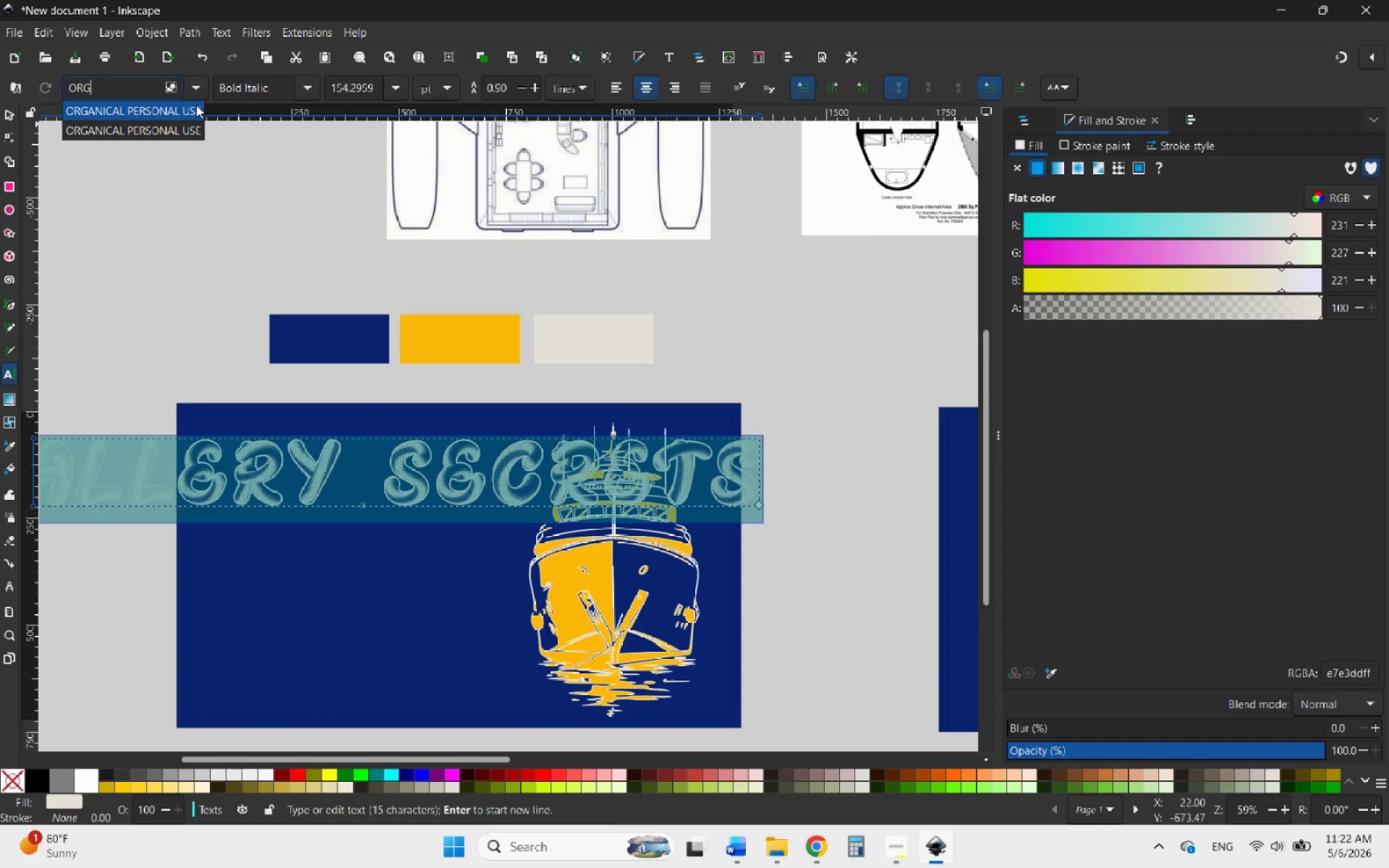 
key(Backspace)
 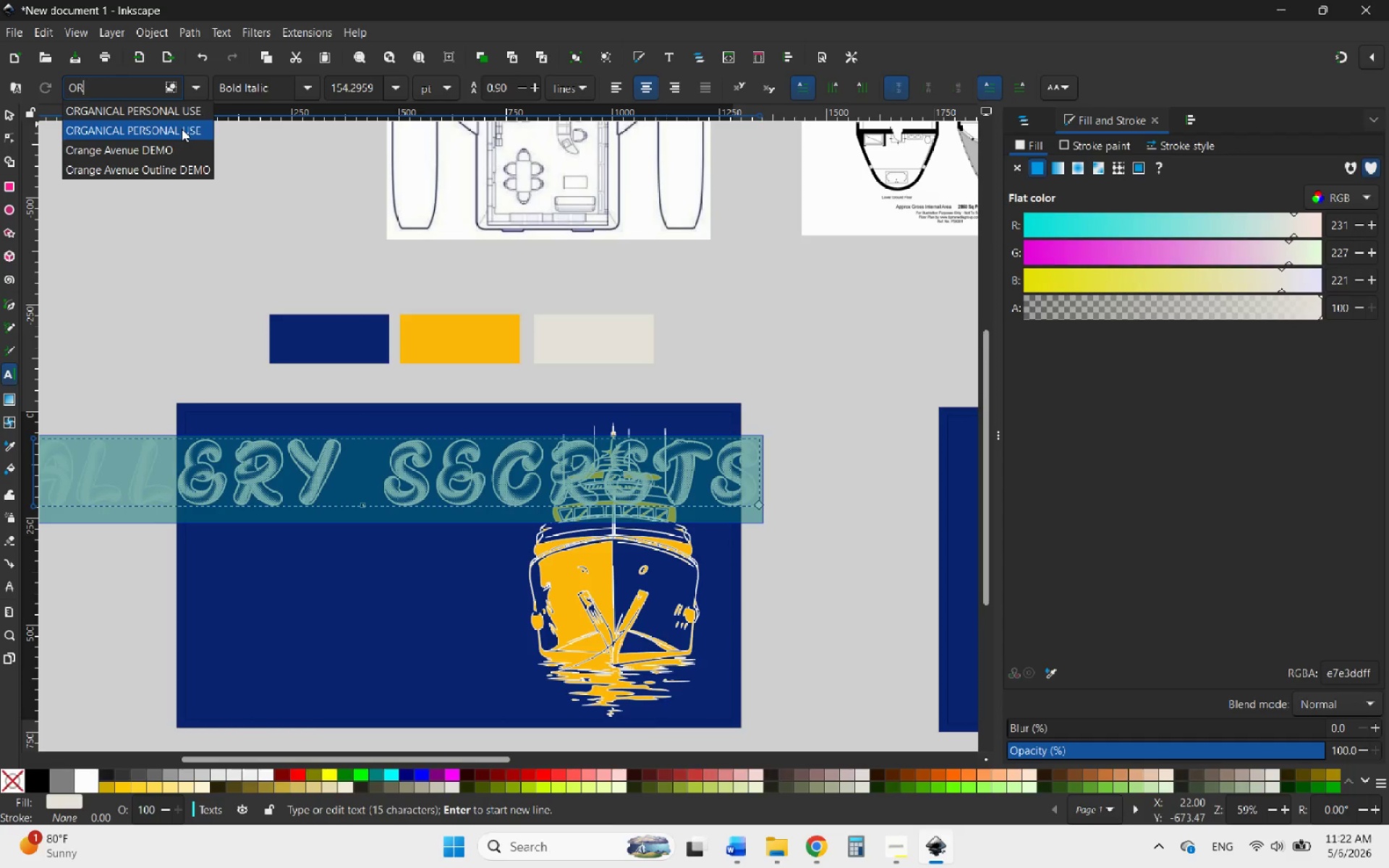 
left_click([165, 145])
 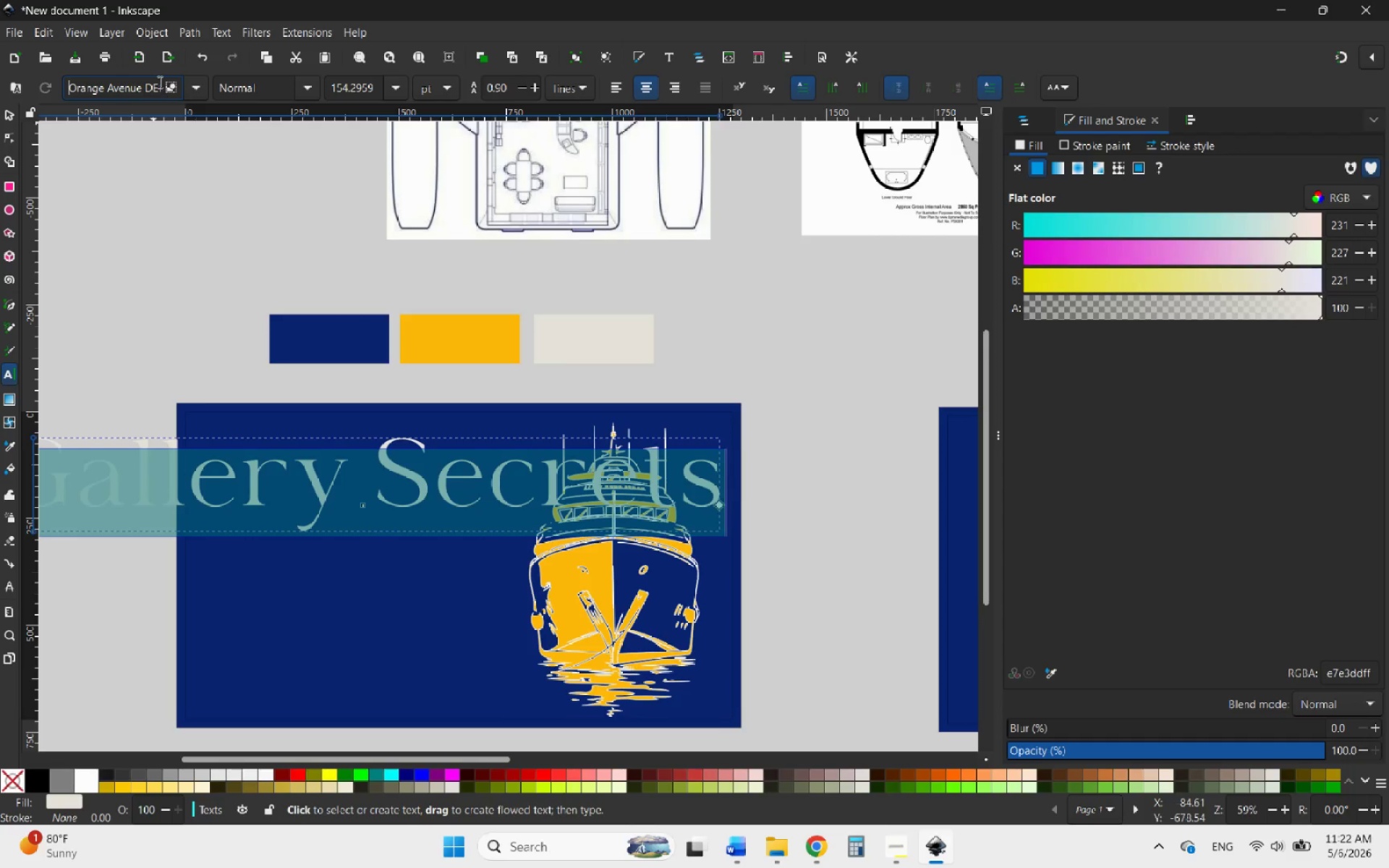 
left_click_drag(start_coordinate=[109, 86], to_coordinate=[233, 98])
 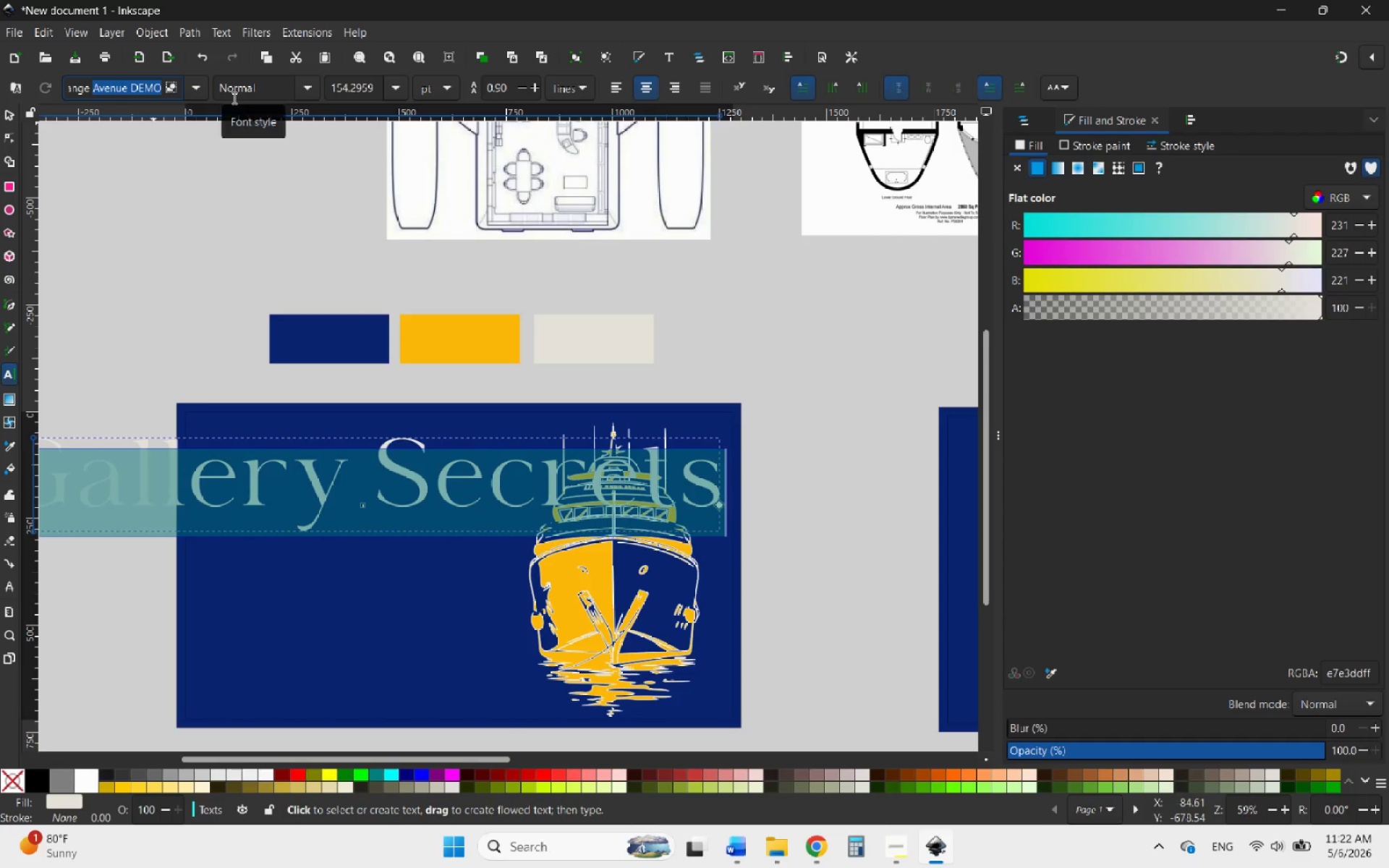 
key(Backspace)
 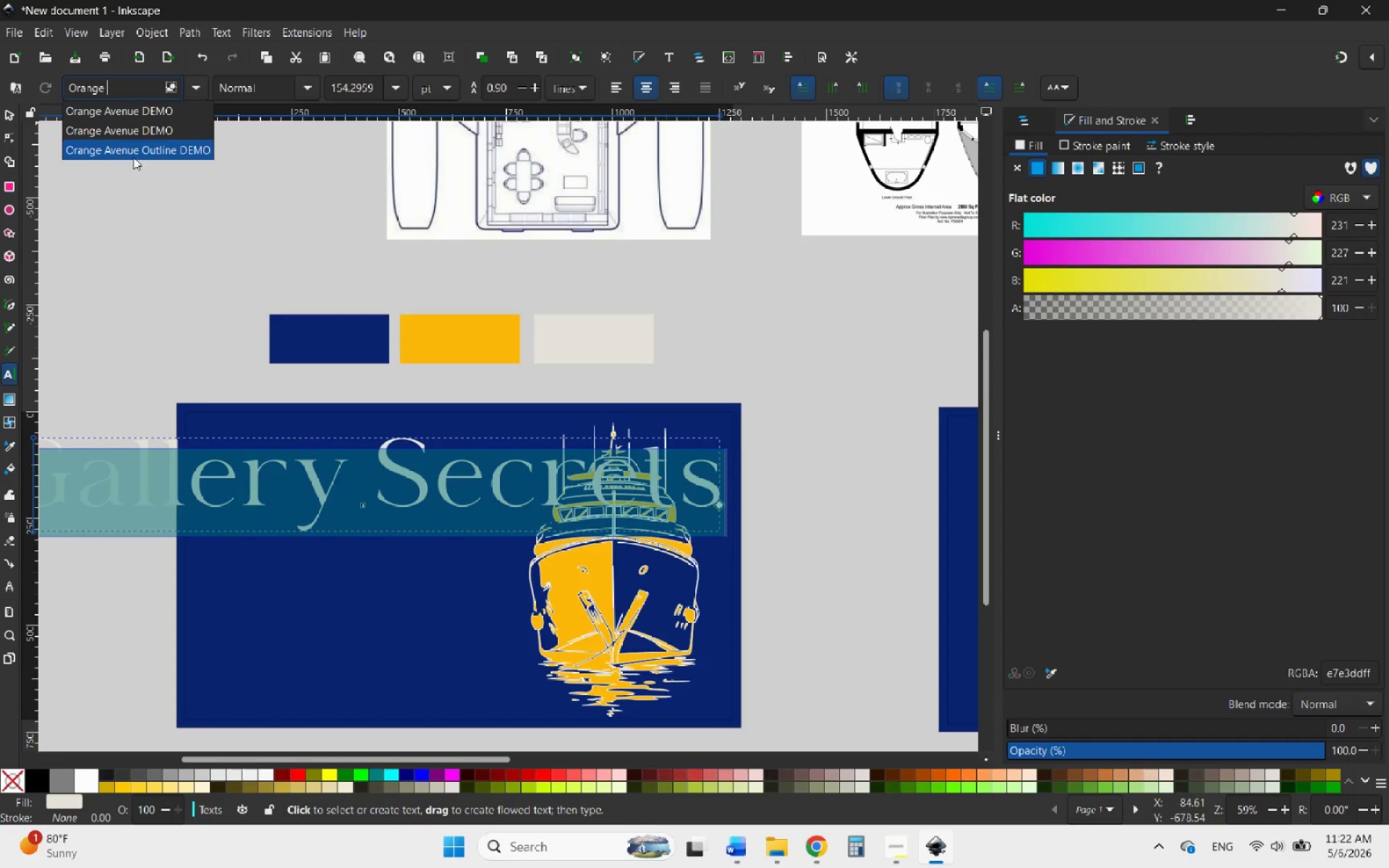 
left_click([134, 157])
 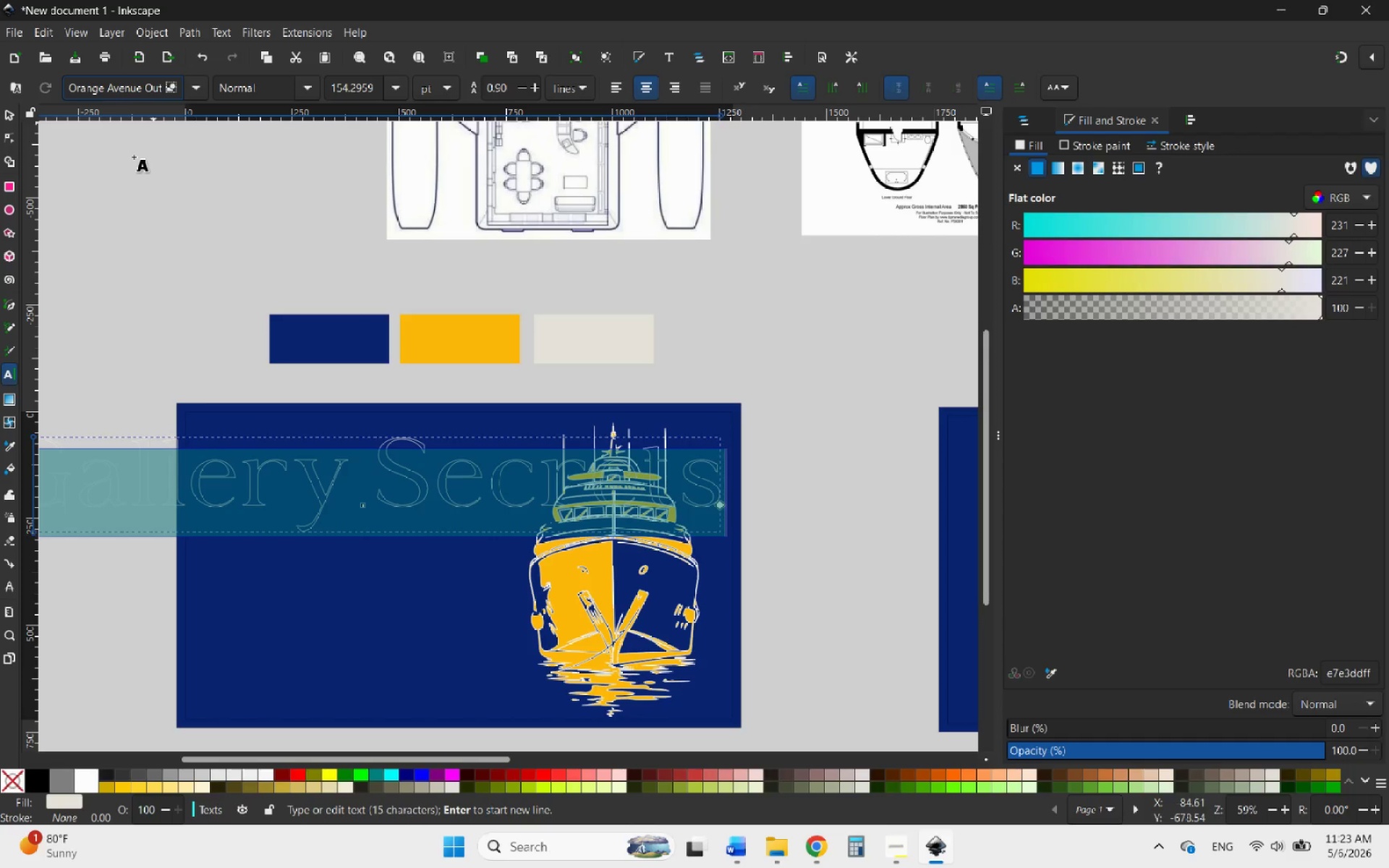 
key(Control+Z)
 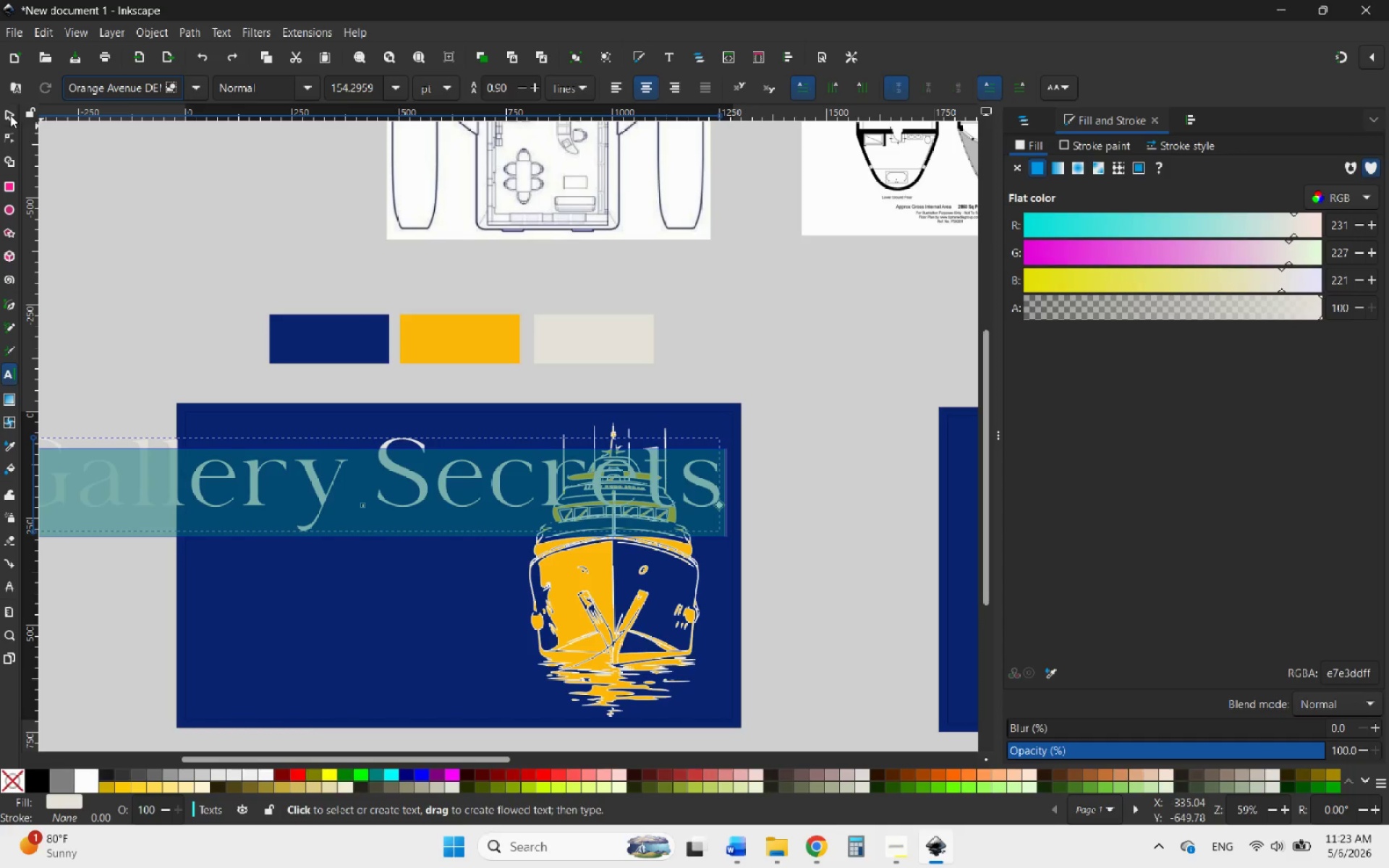 
left_click([10, 115])
 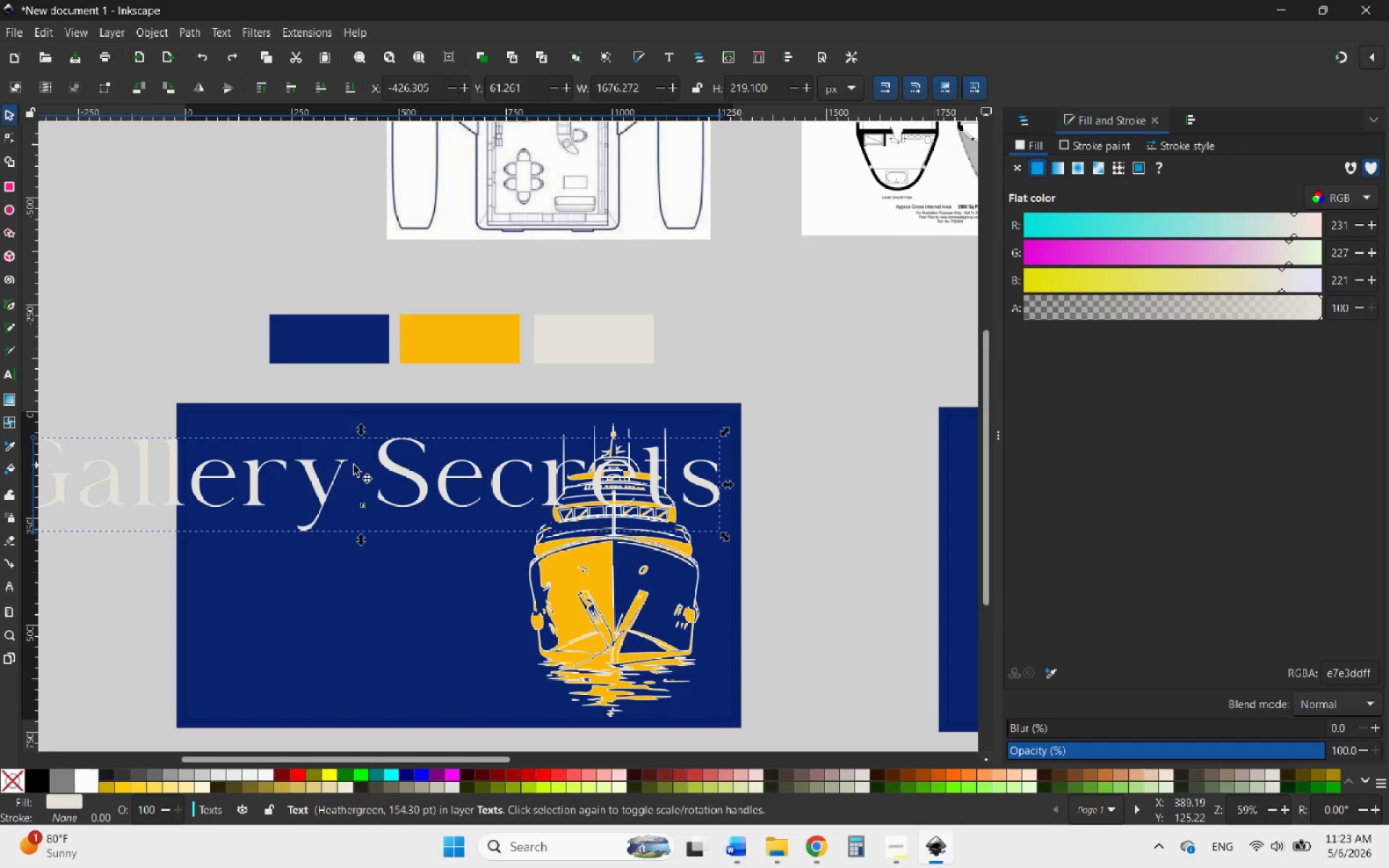 
double_click([387, 465])
 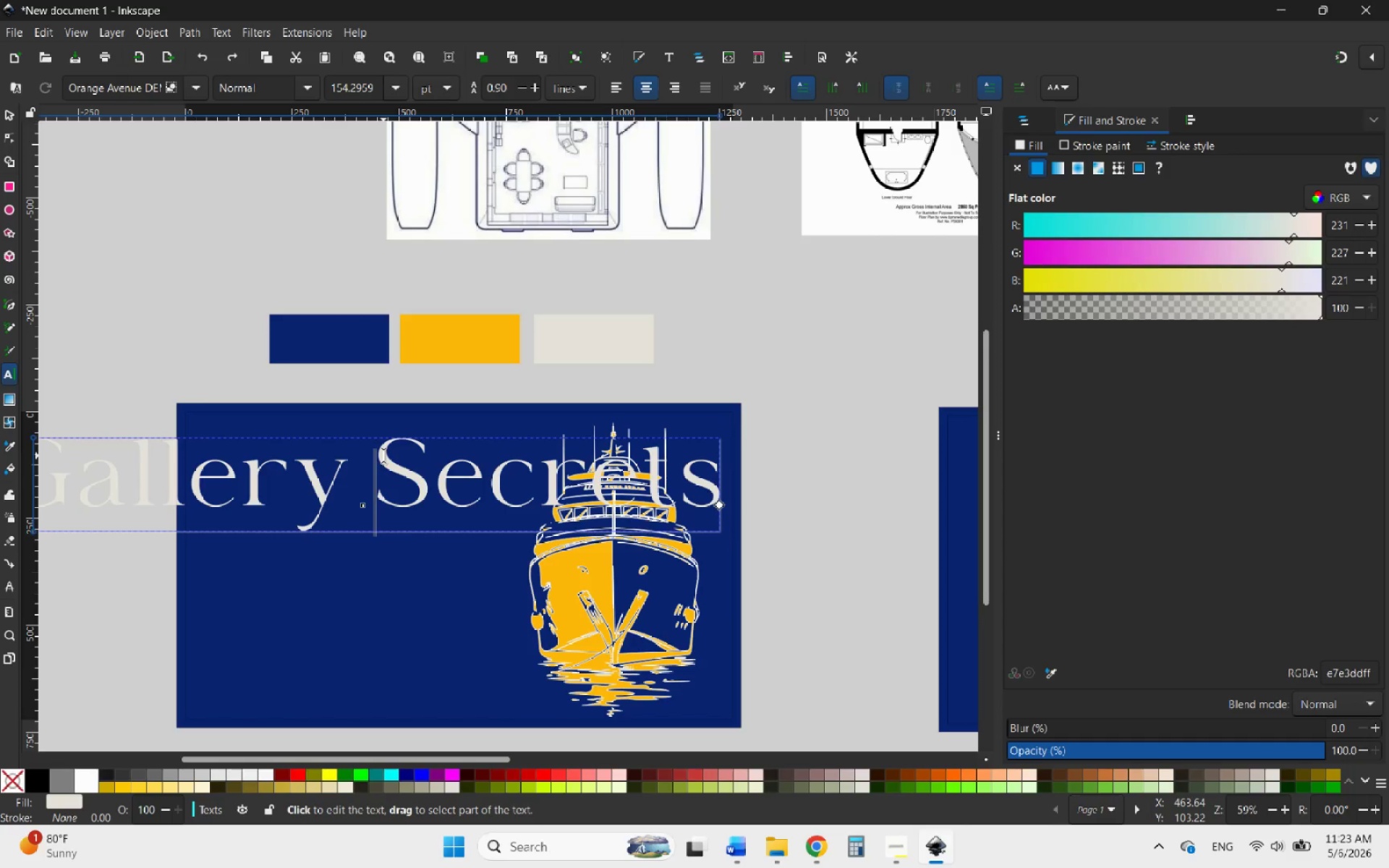 
key(Backspace)
 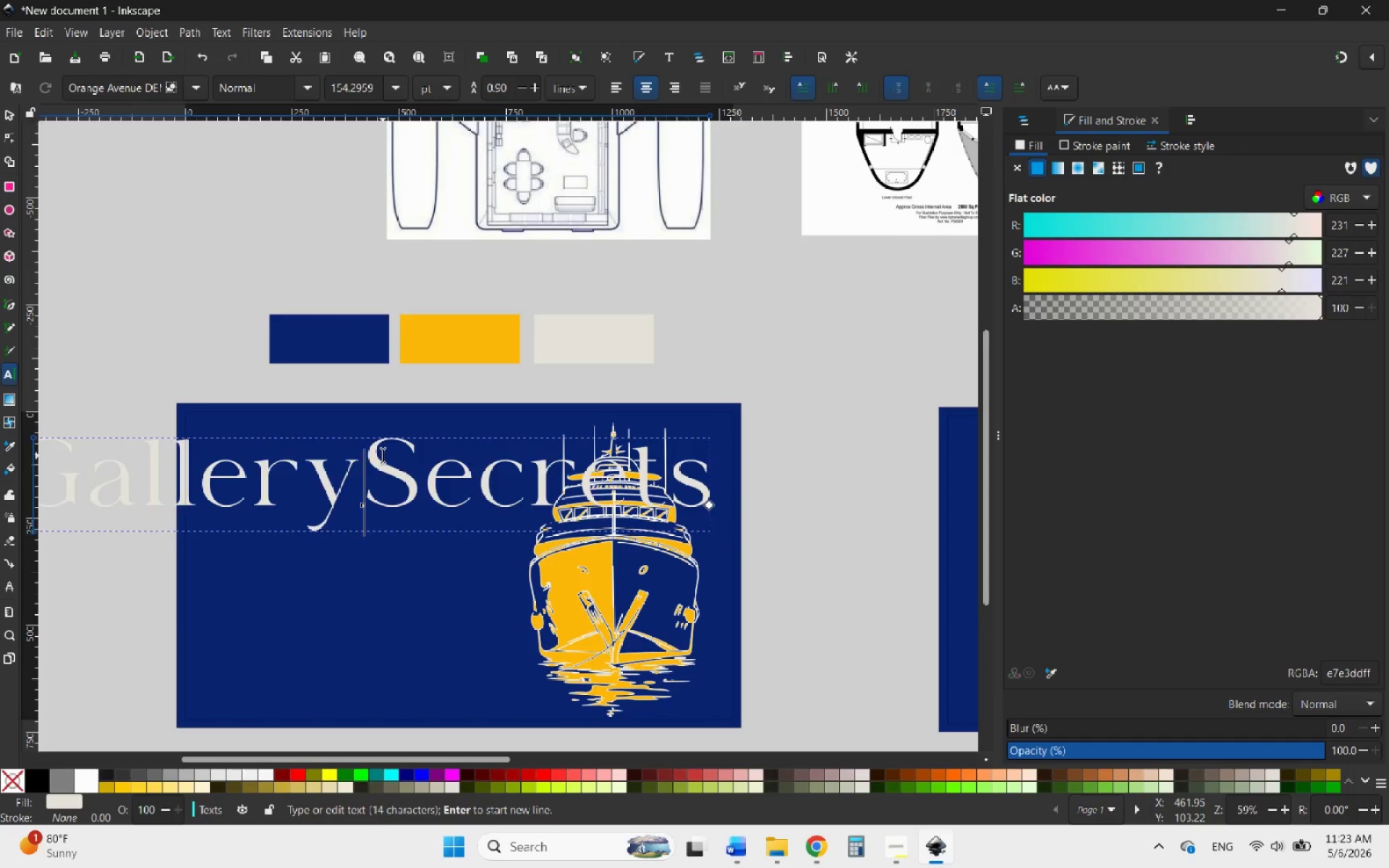 
key(Enter)
 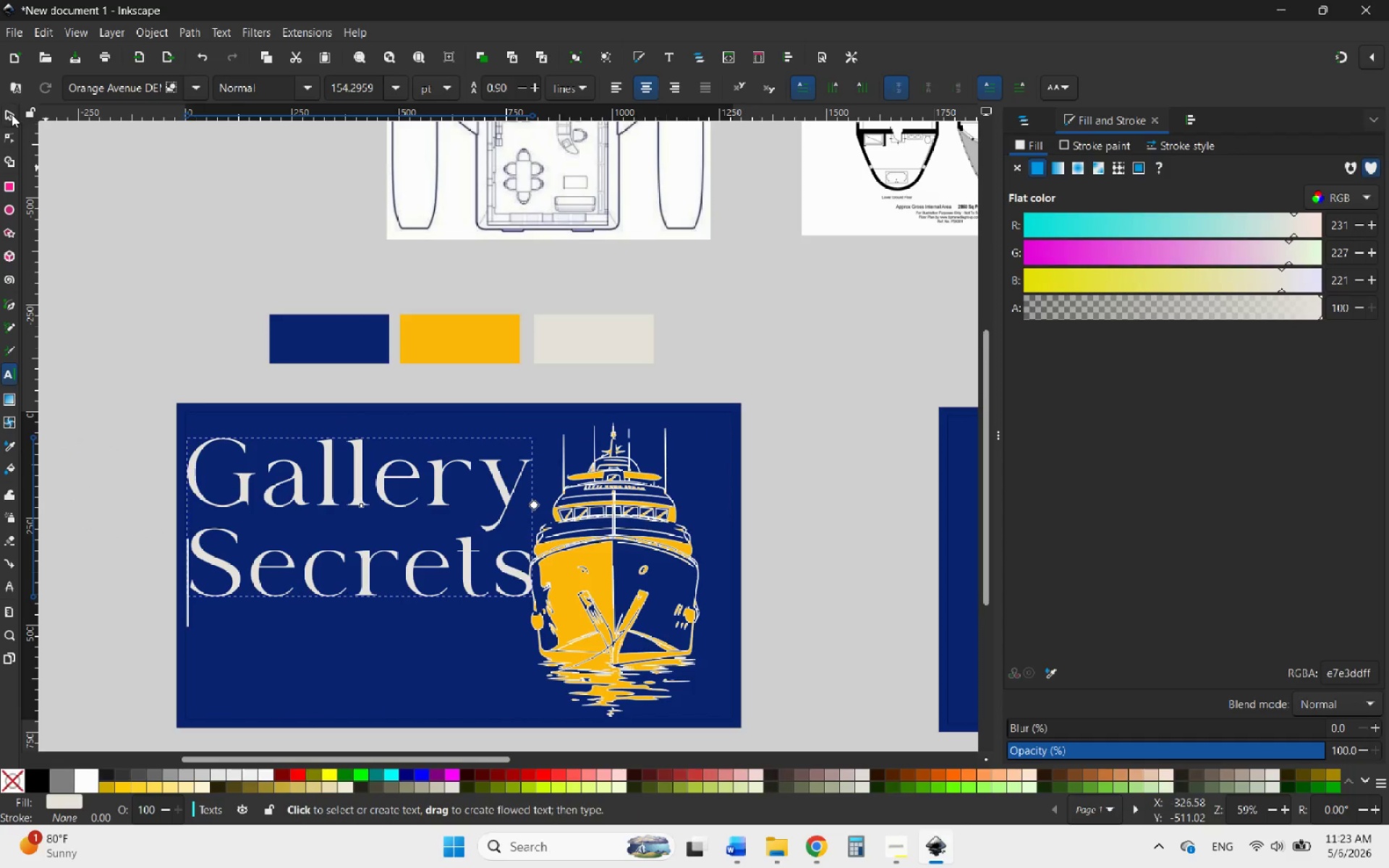 
left_click([12, 115])
 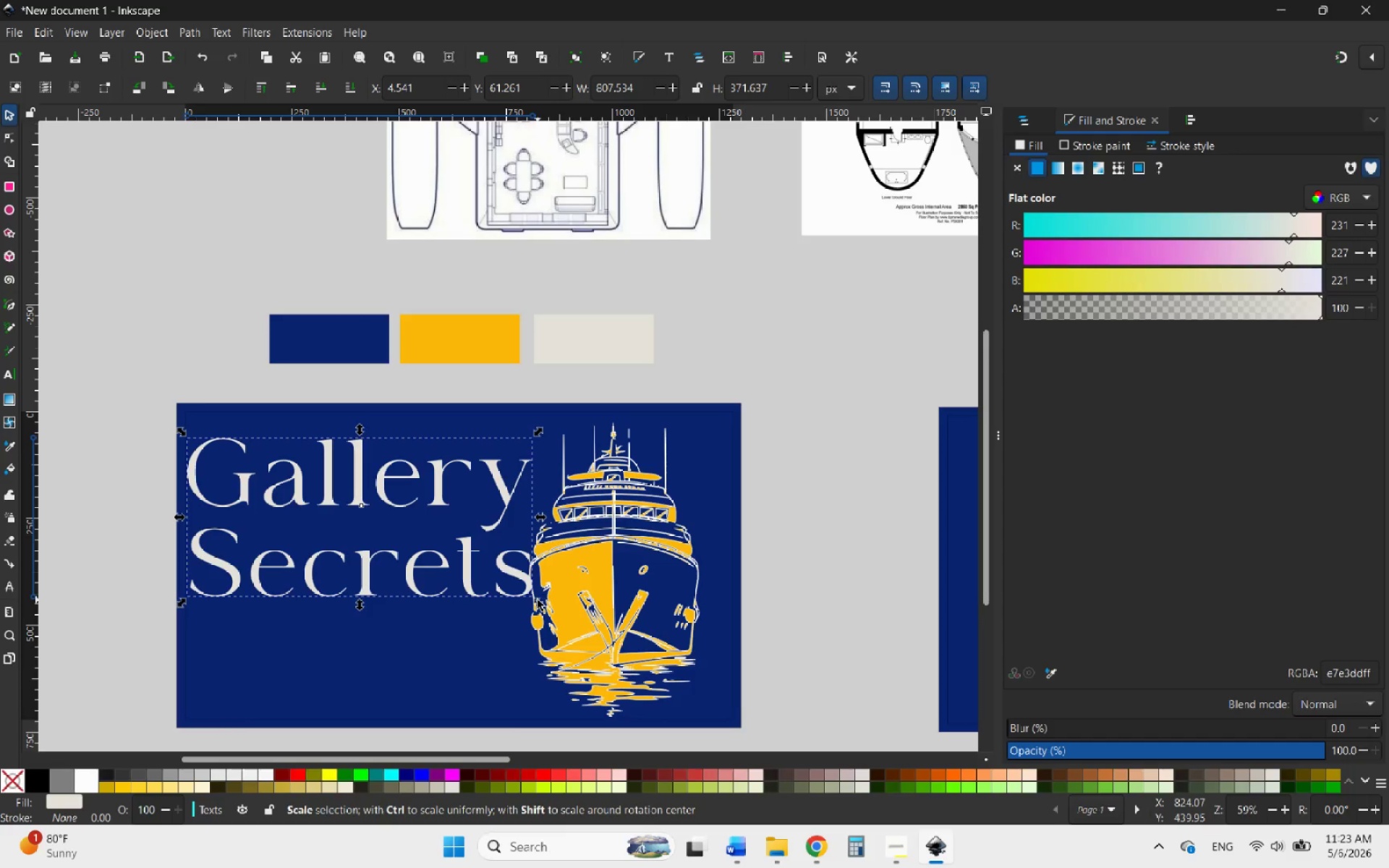 
hold_key(key=ControlLeft, duration=1.28)
left_click_drag(start_coordinate=[538, 600], to_coordinate=[504, 574])
 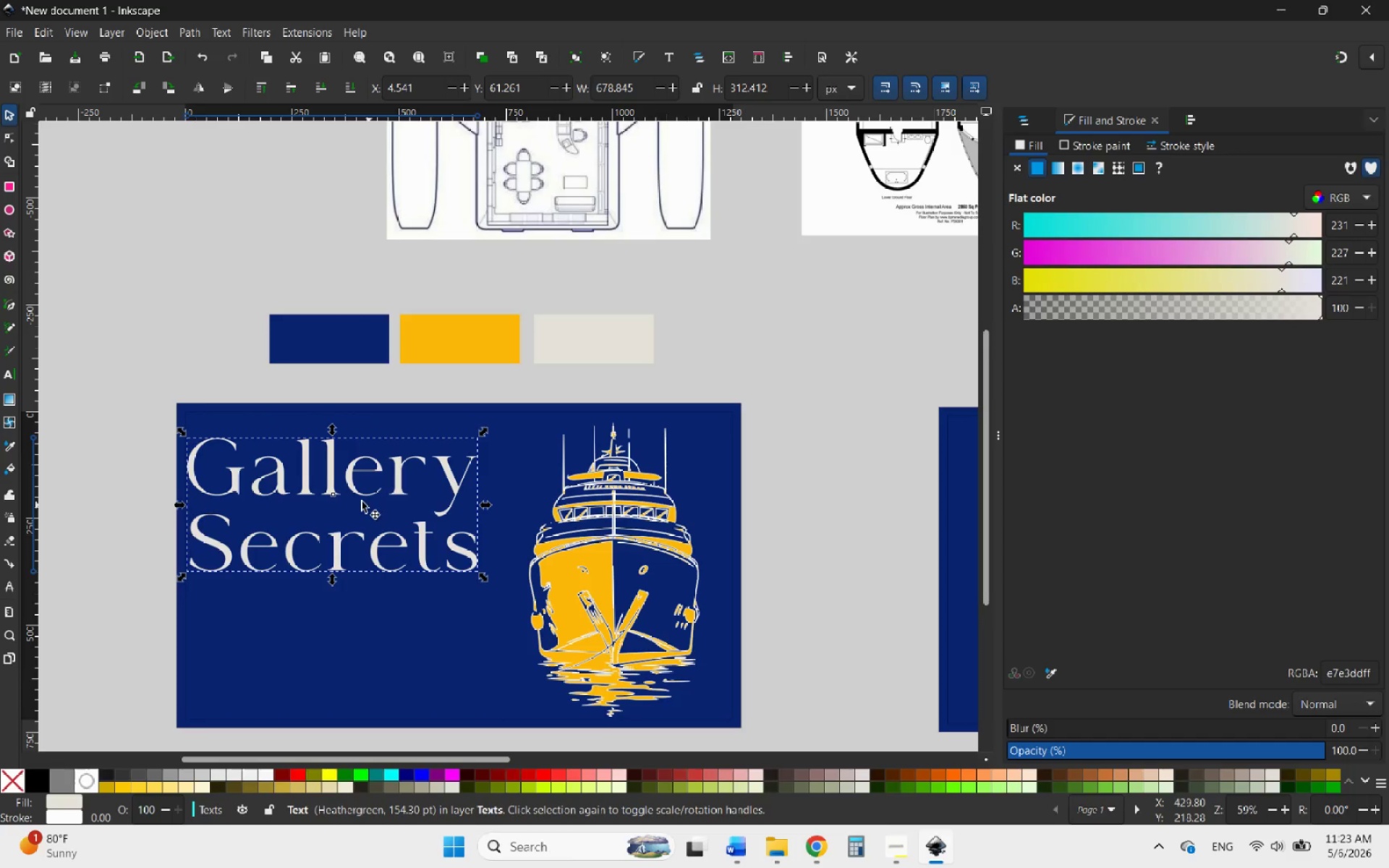 
double_click([335, 480])
 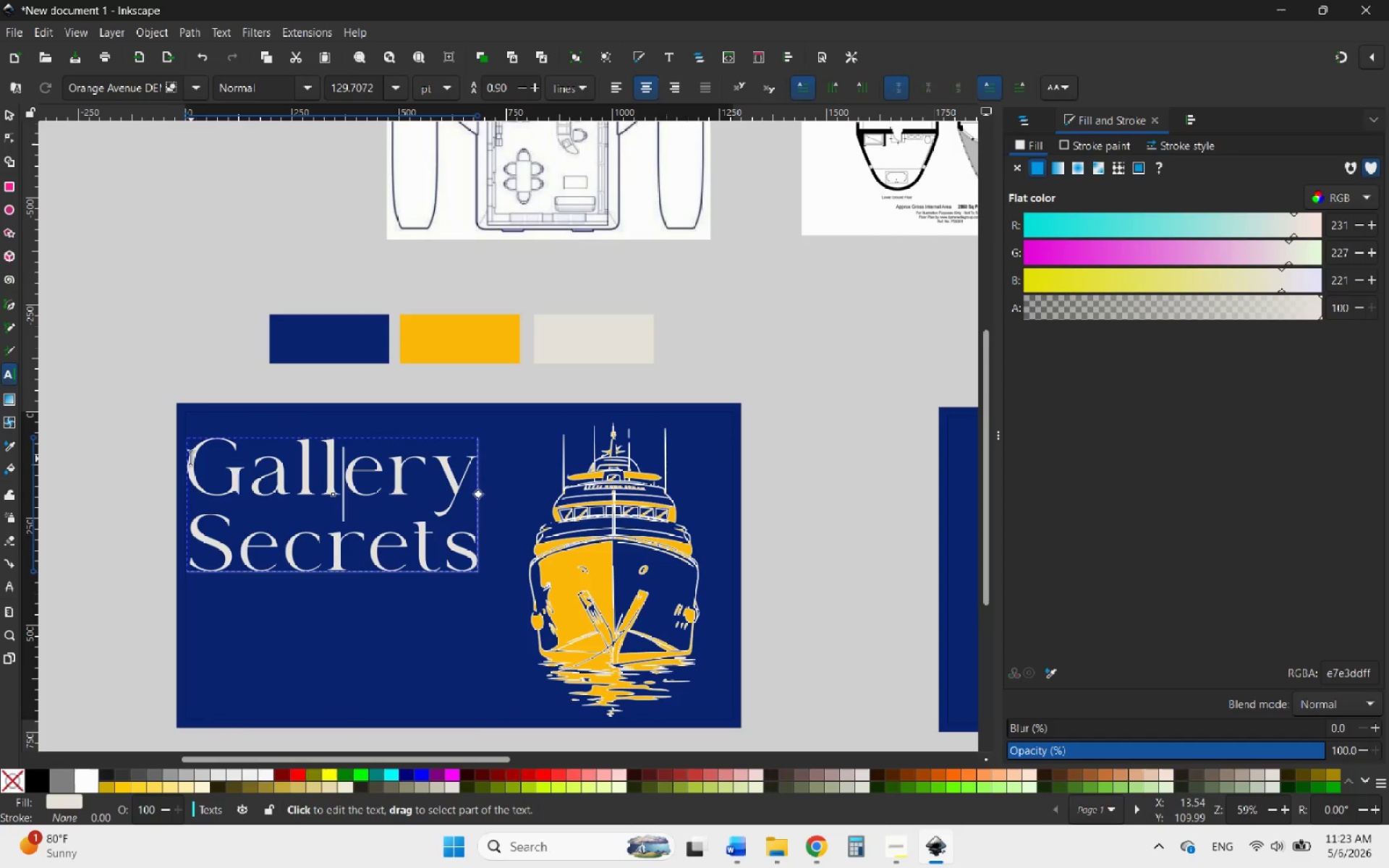 
left_click_drag(start_coordinate=[187, 457], to_coordinate=[543, 594])
 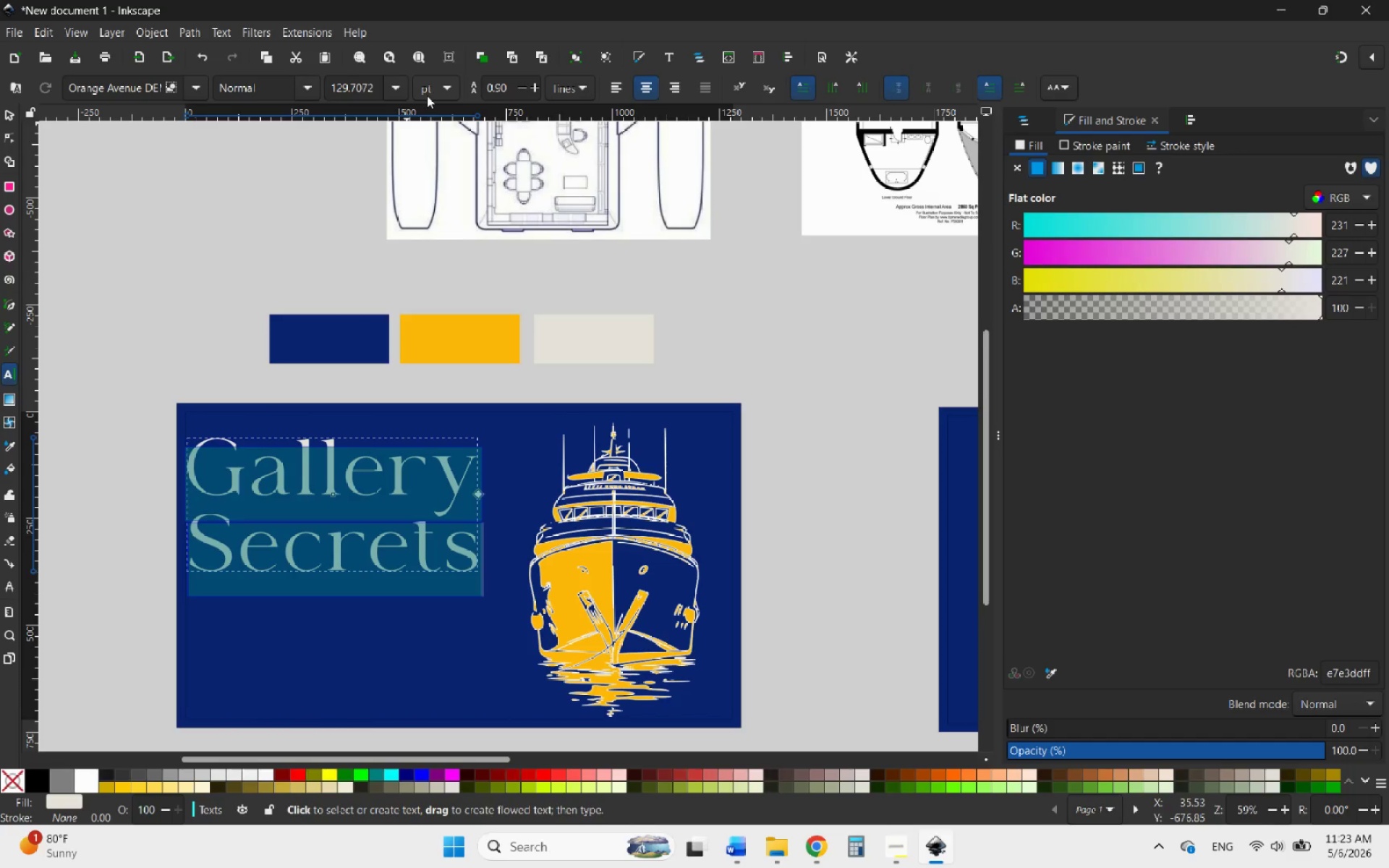 
left_click([391, 86])
 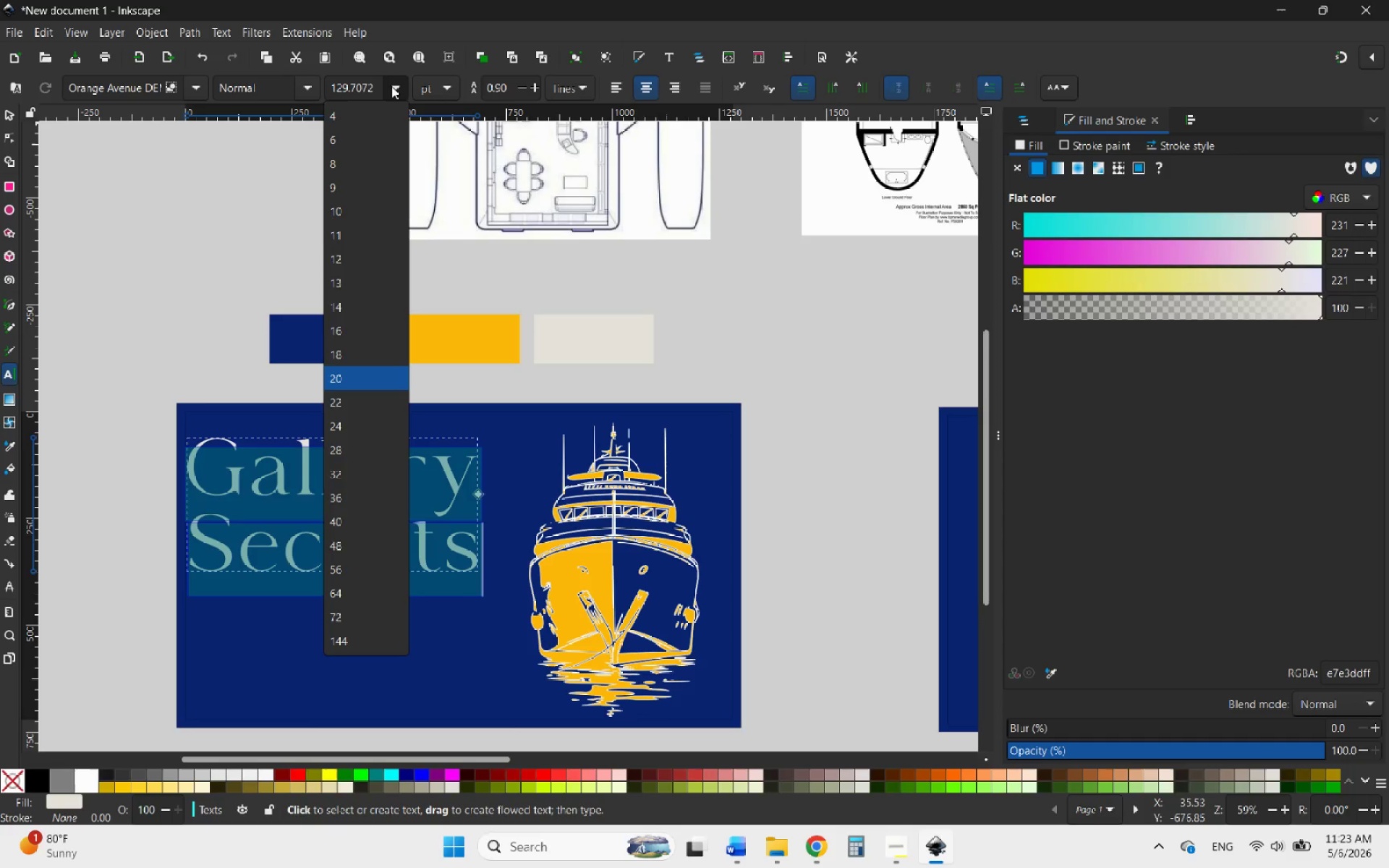 
left_click([391, 86])
 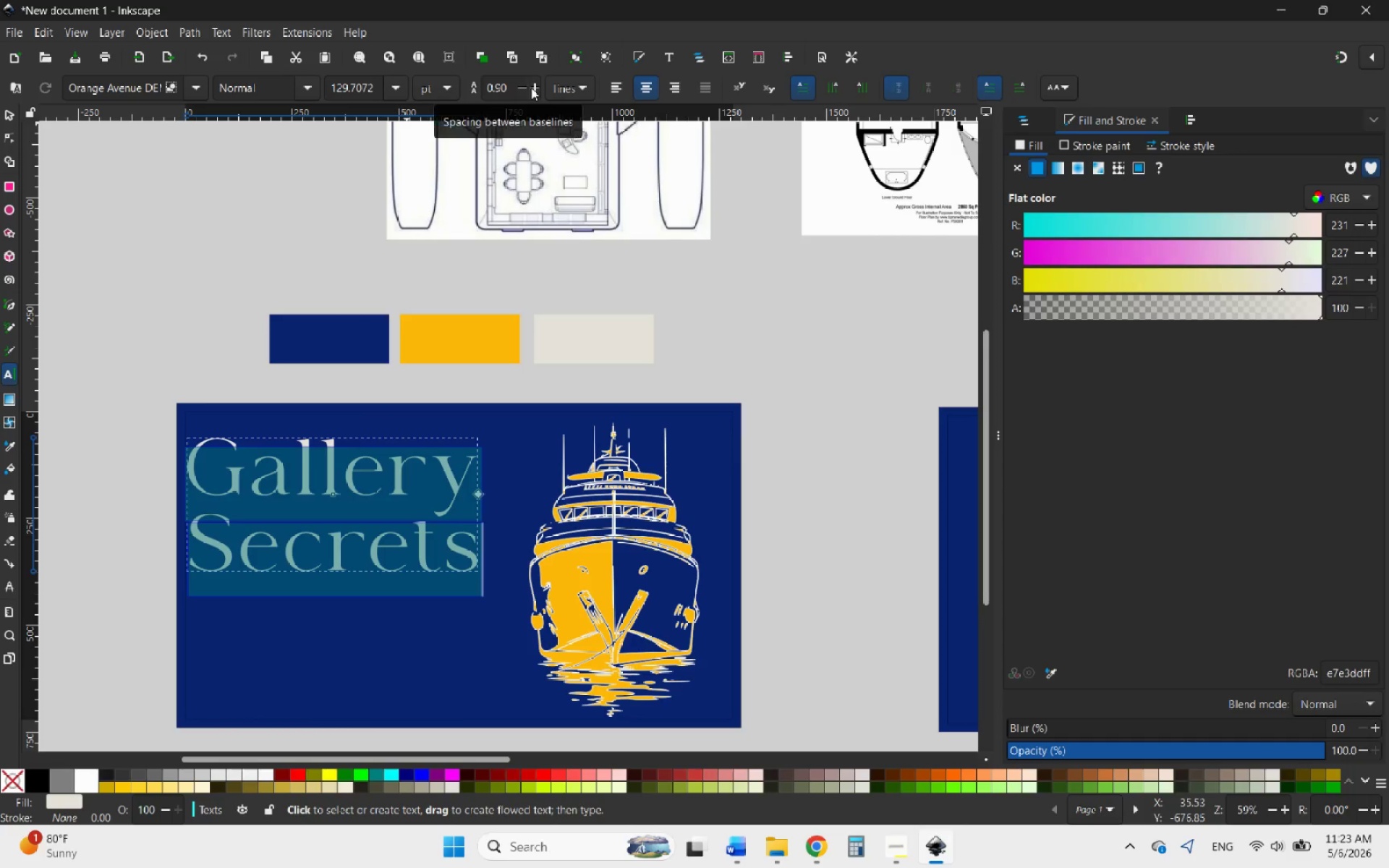 
wait(5.99)
 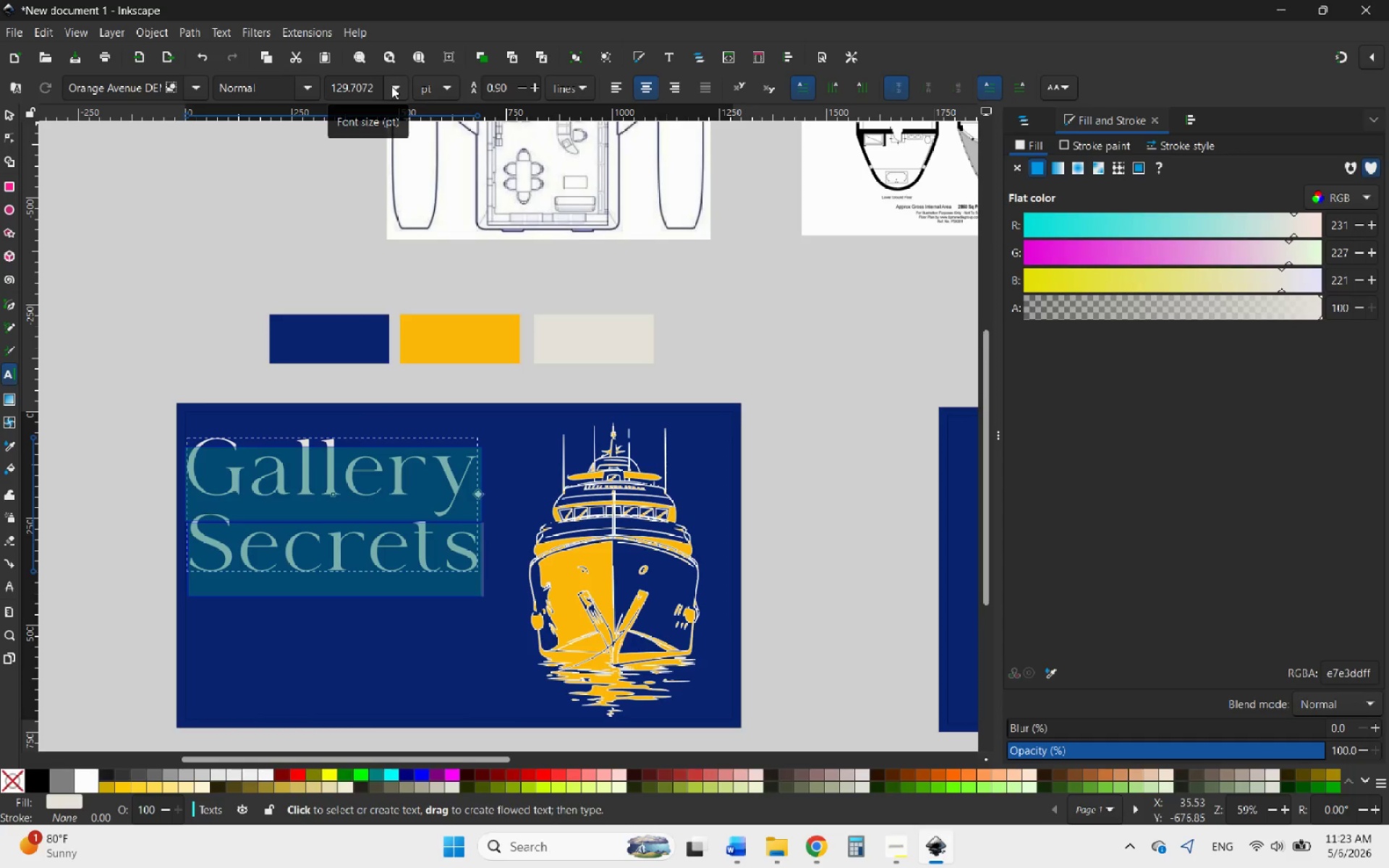 
double_click([524, 88])
 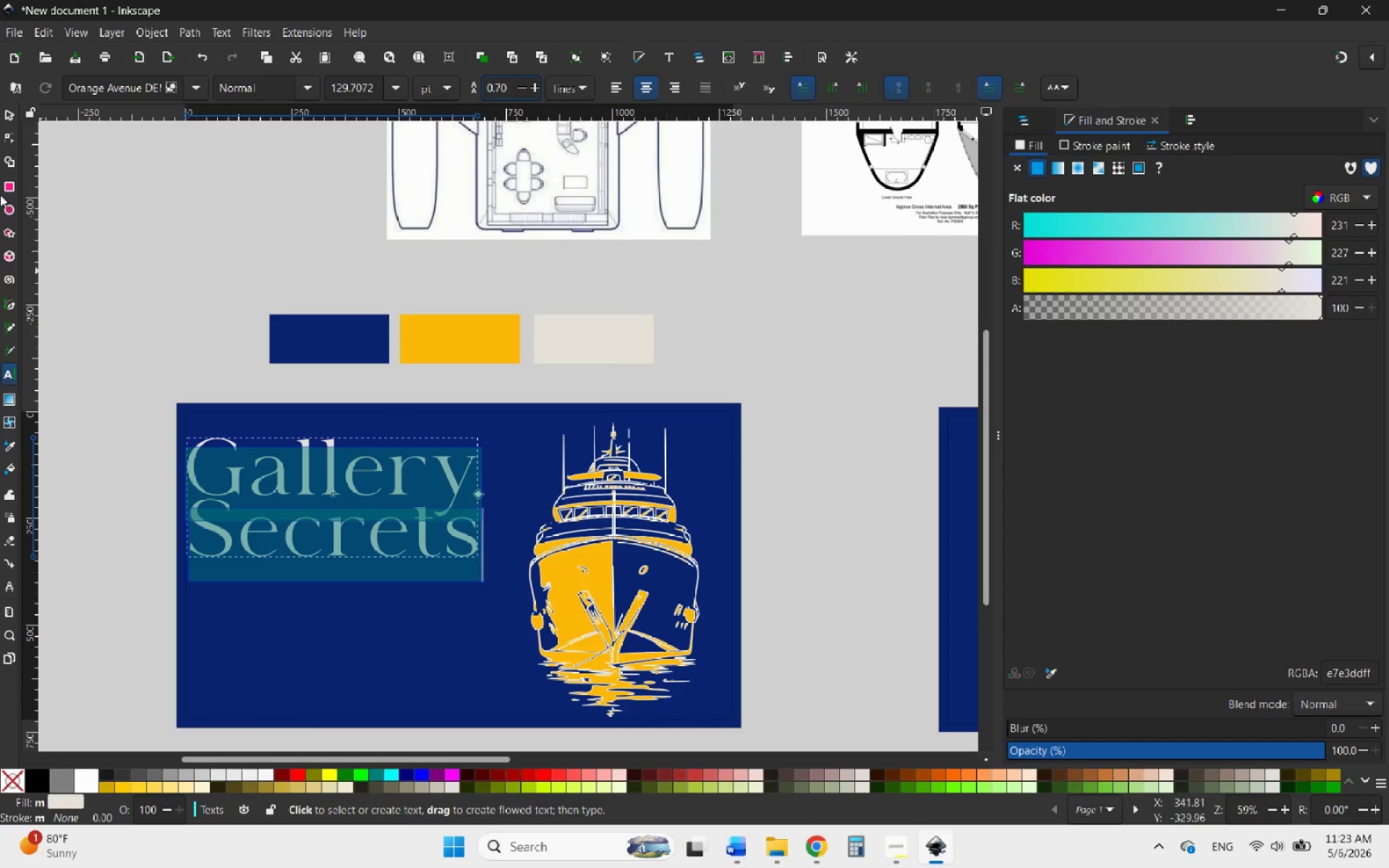 
wait(5.67)
 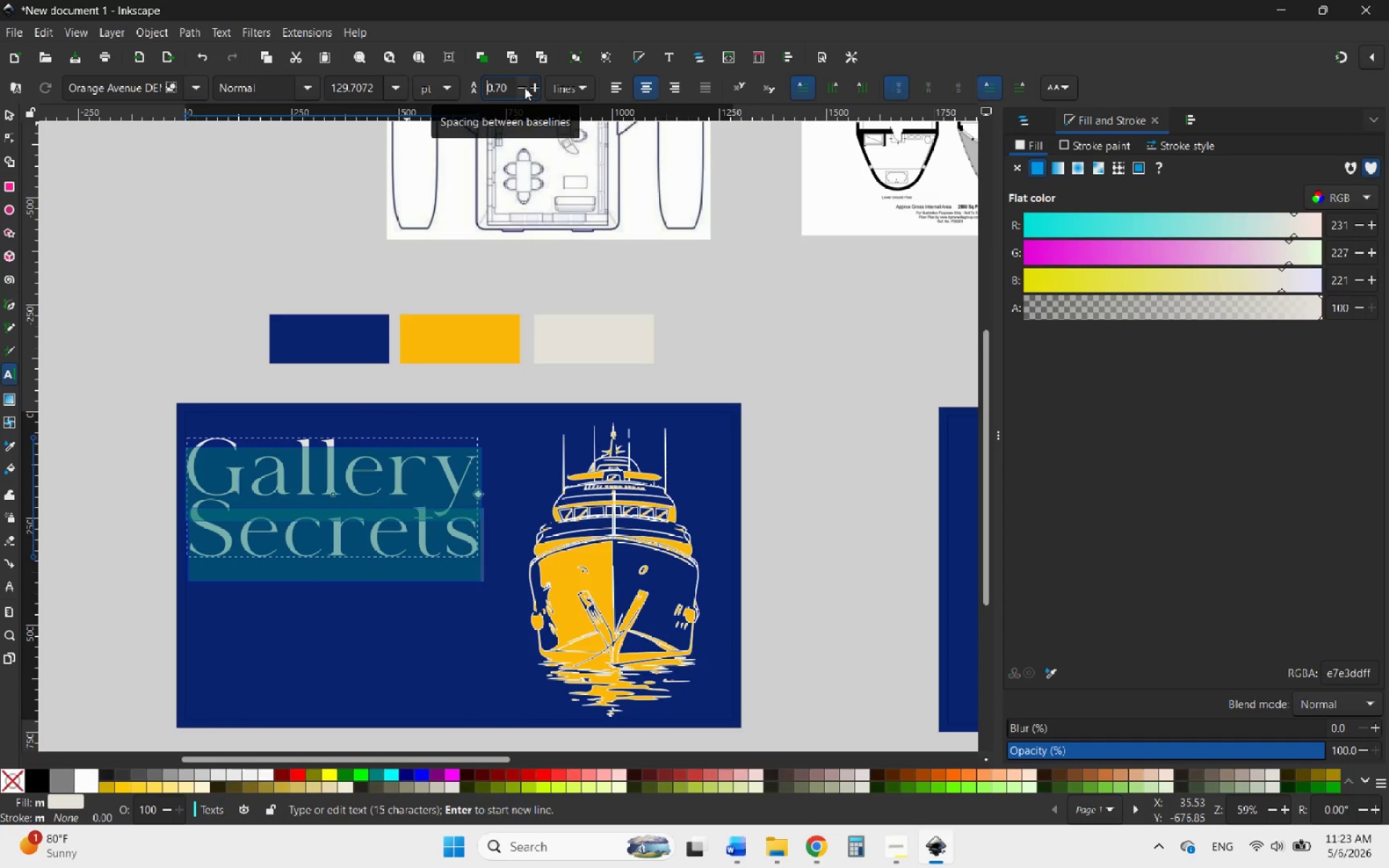 
left_click_drag(start_coordinate=[512, 85], to_coordinate=[501, 88])
 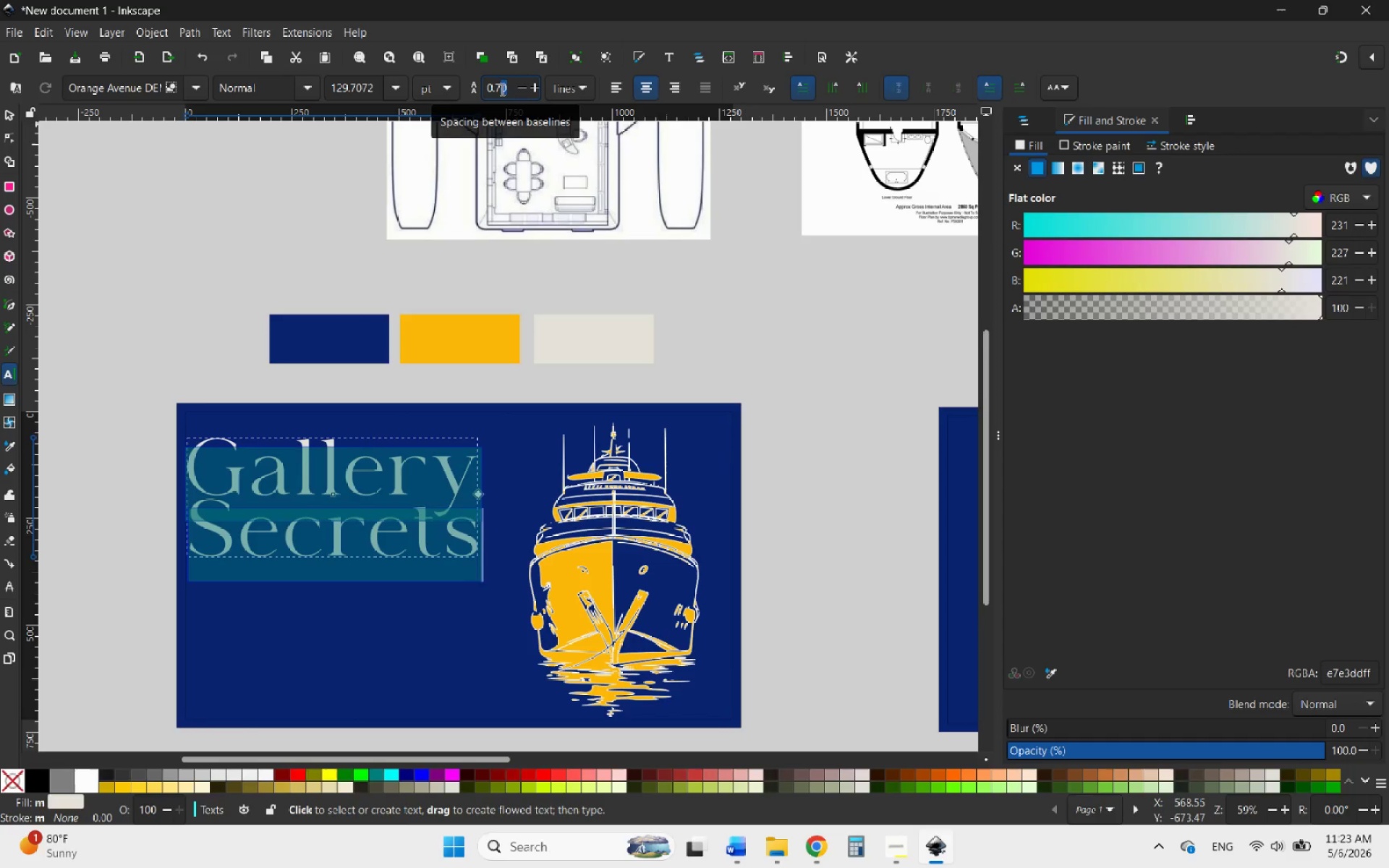 
key(5)
 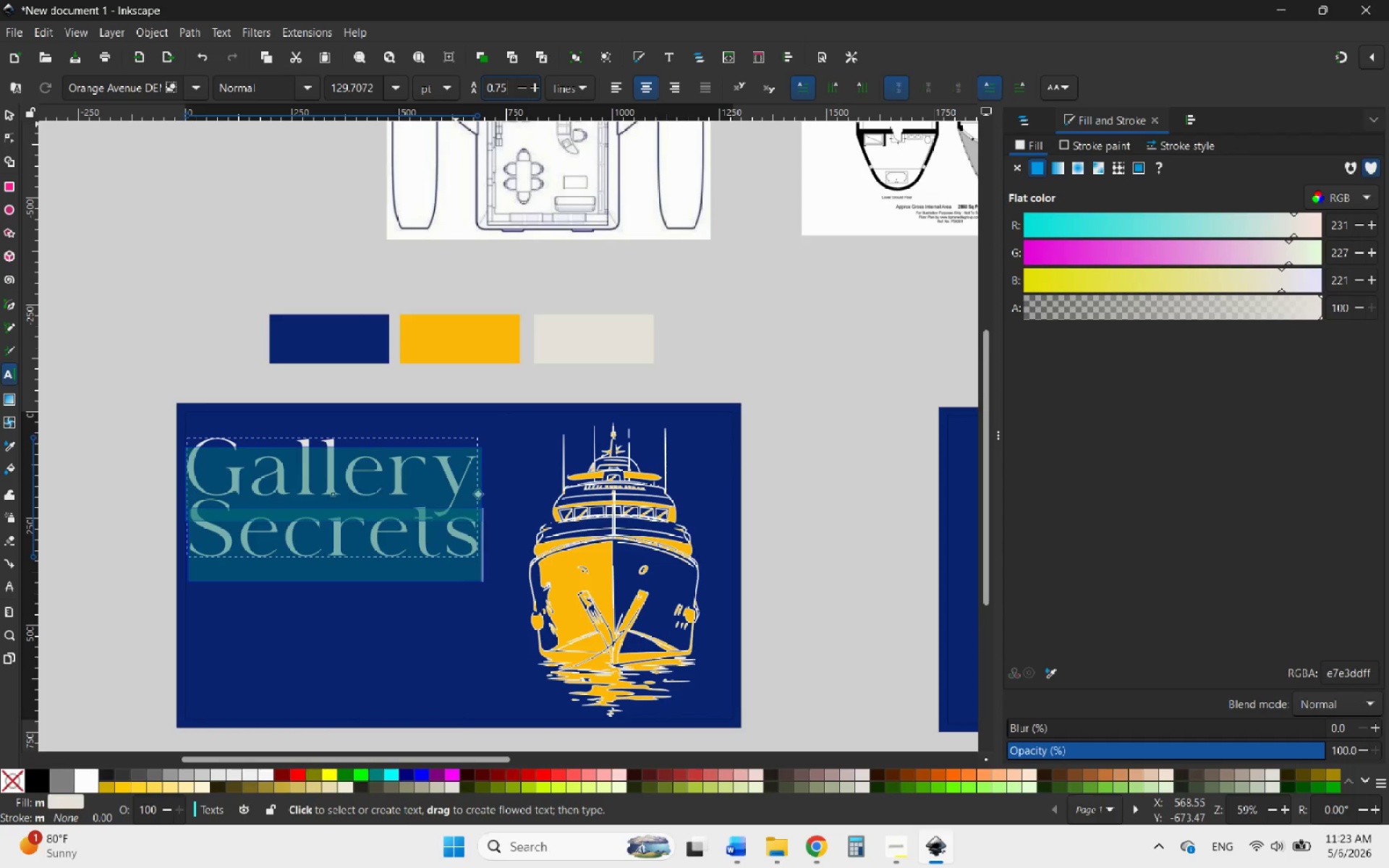 
key(Enter)
 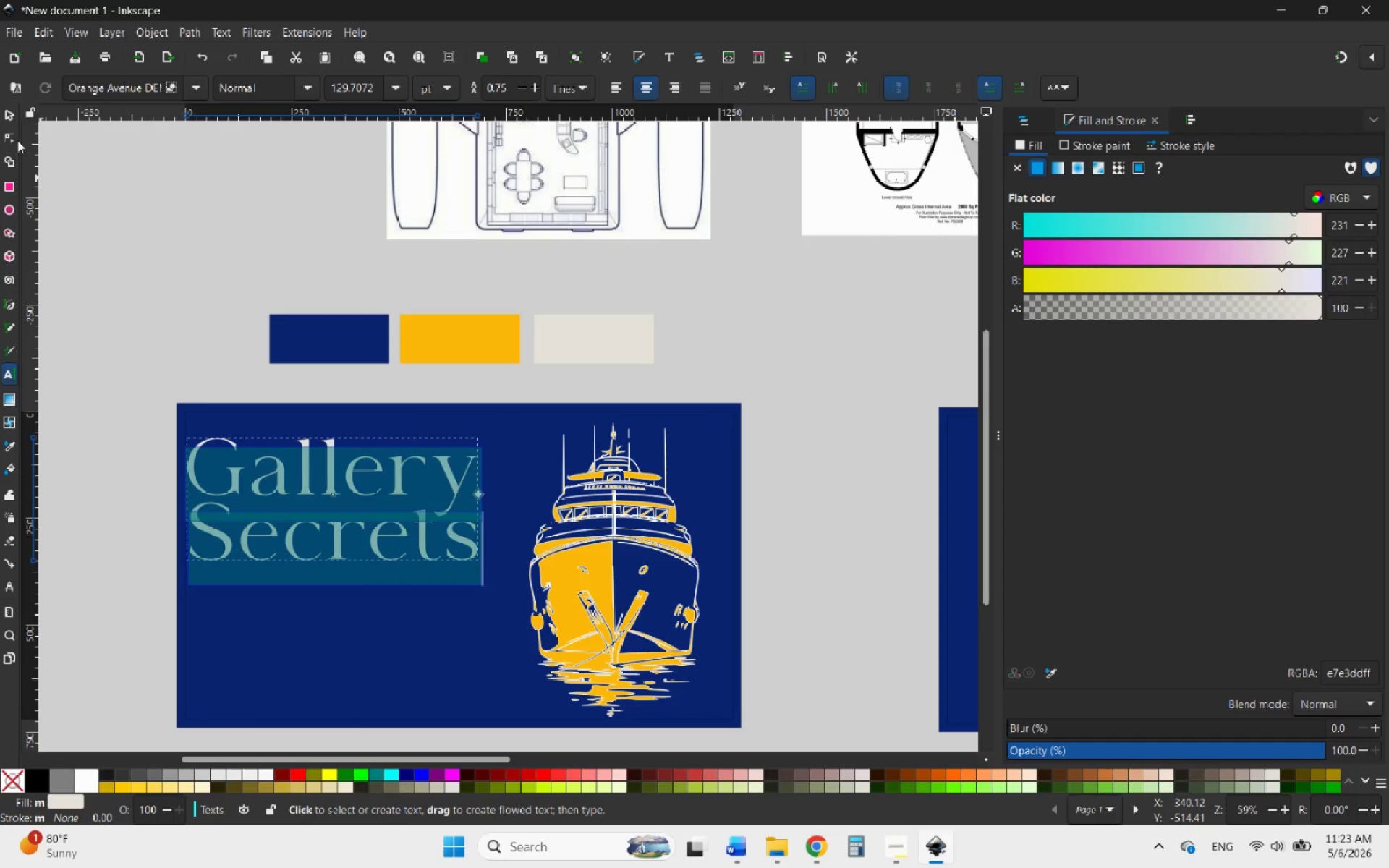 
left_click([8, 116])
 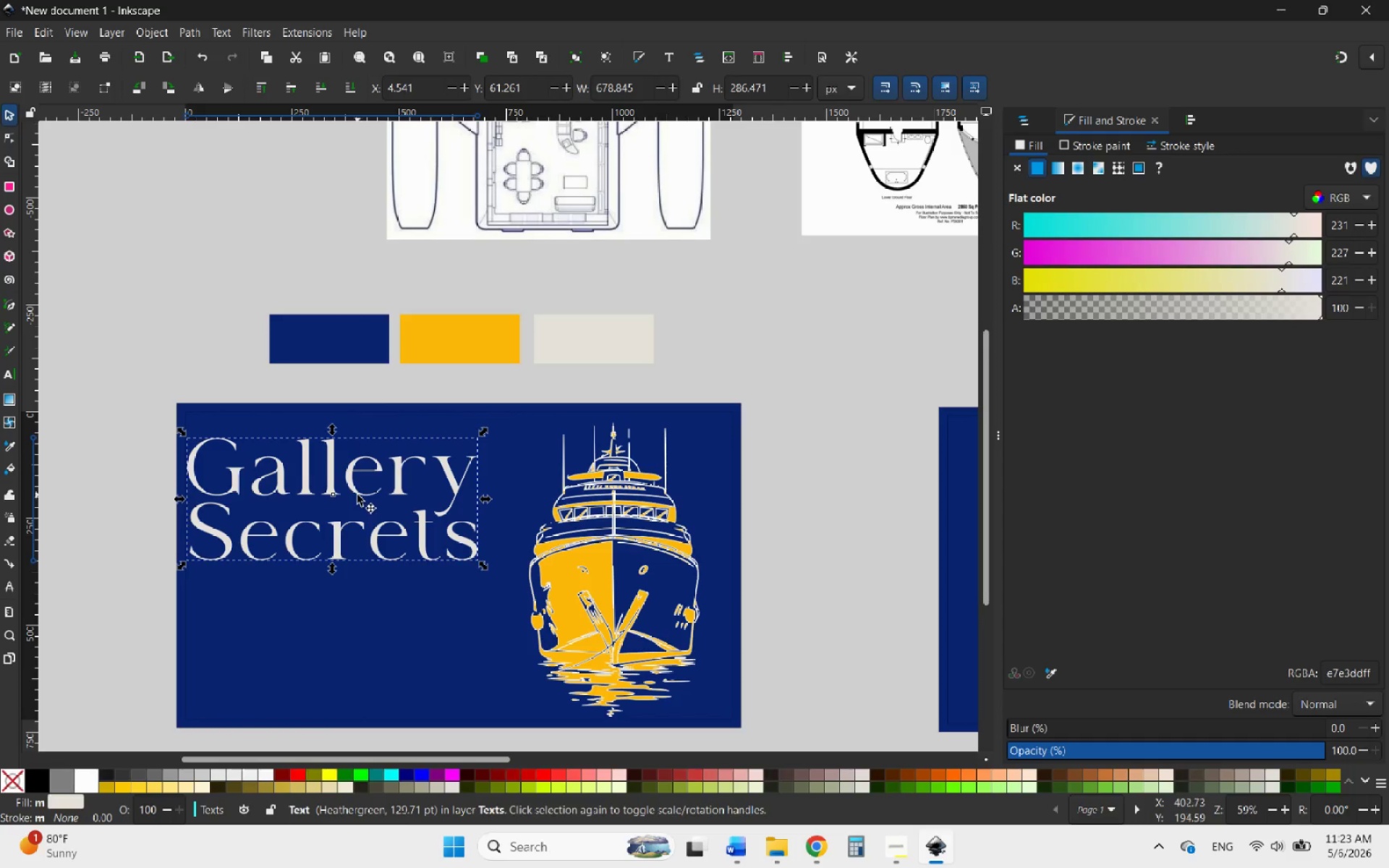 
left_click_drag(start_coordinate=[357, 493], to_coordinate=[382, 502])
 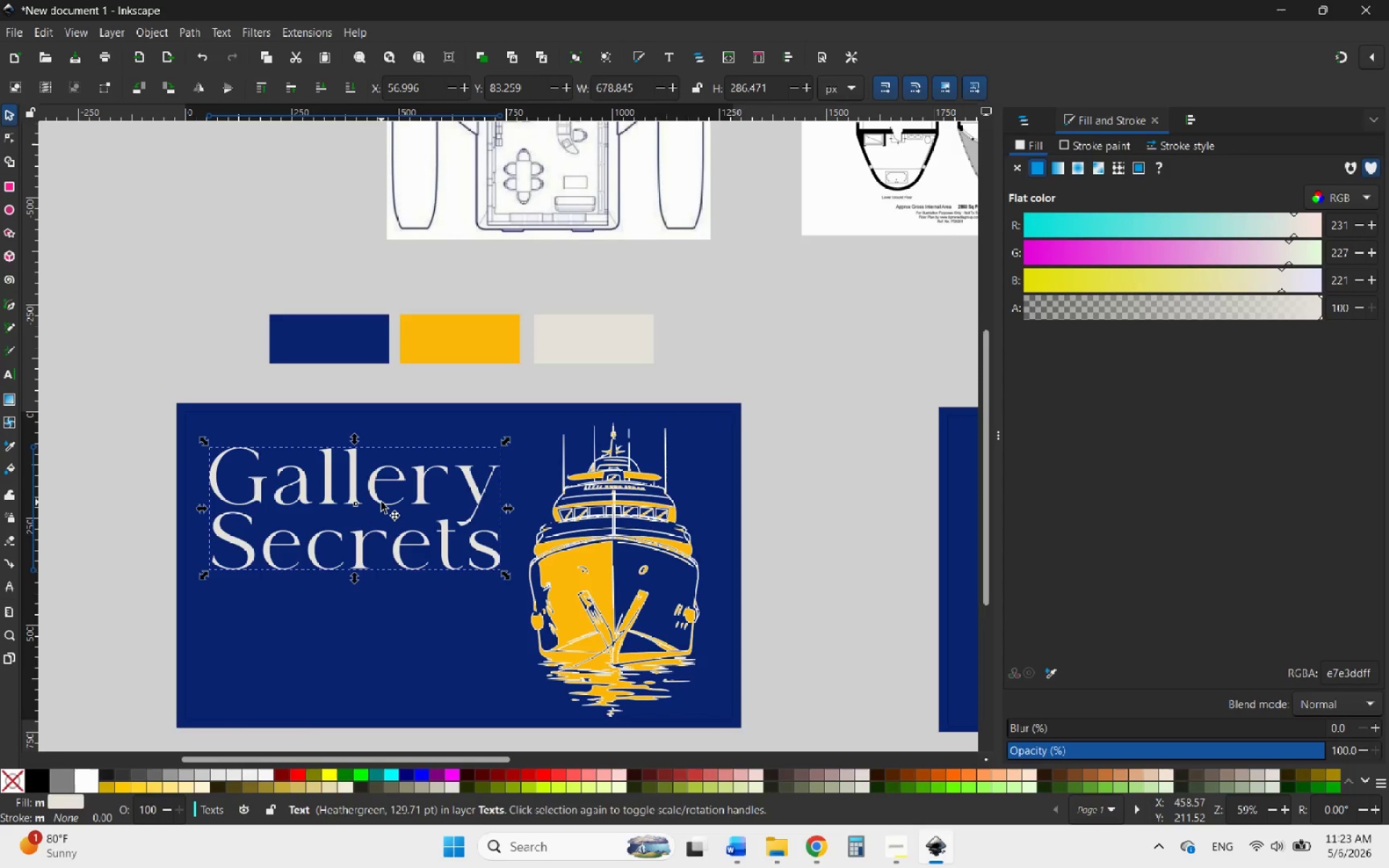 
wait(15.8)
 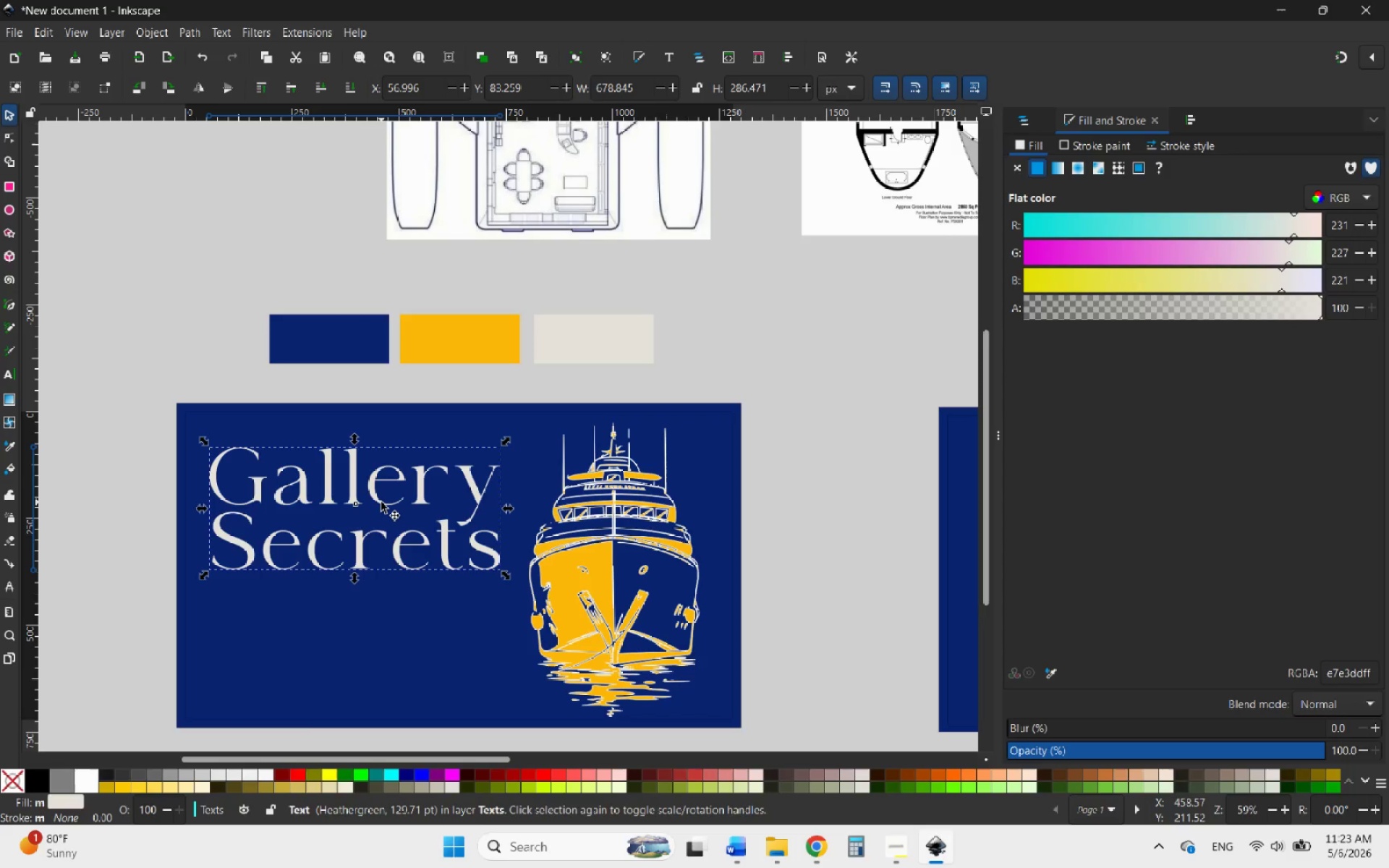 
scroll: coordinate [328, 517], scroll_direction: down, amount: 2.0
 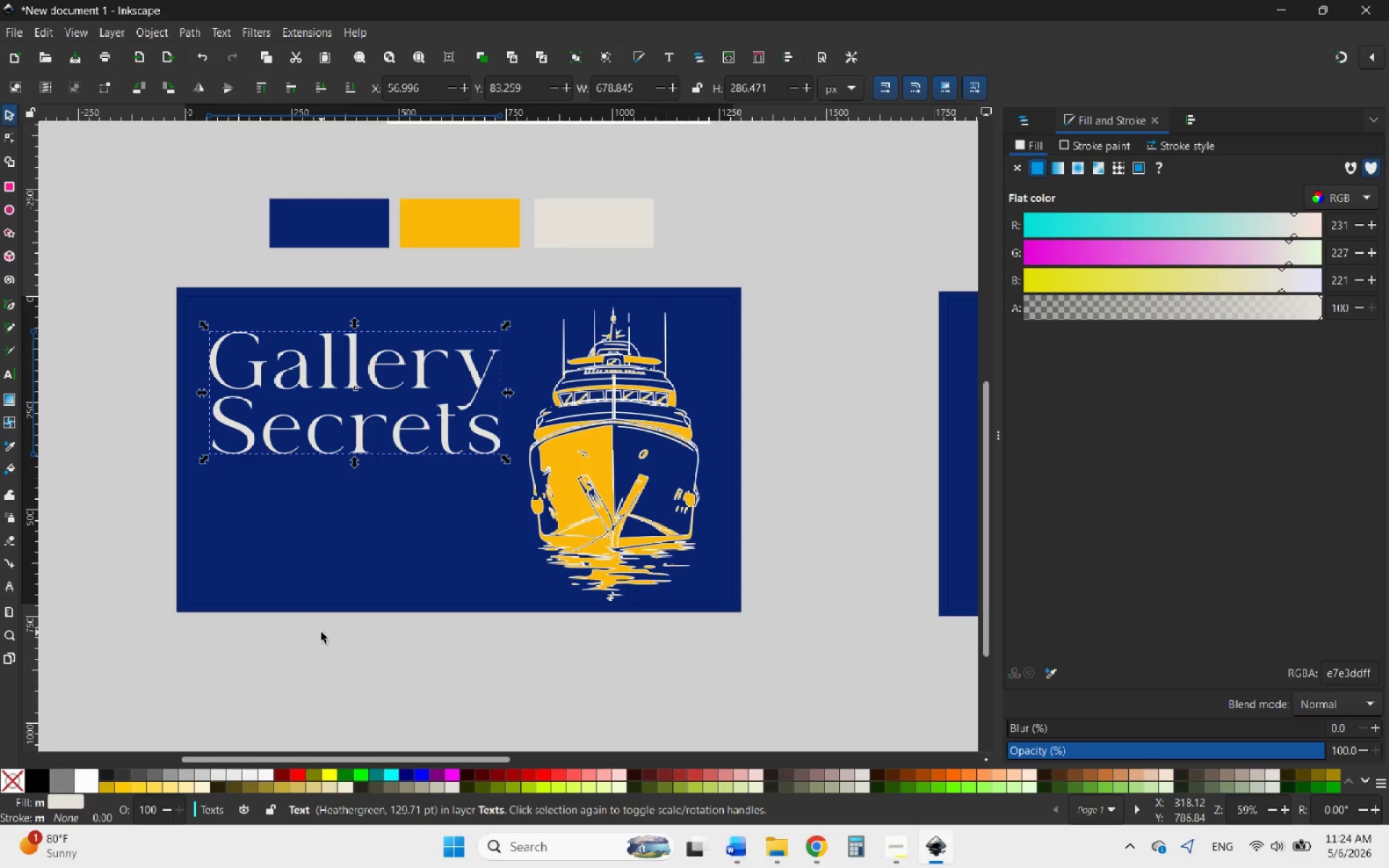 
wait(27.21)
 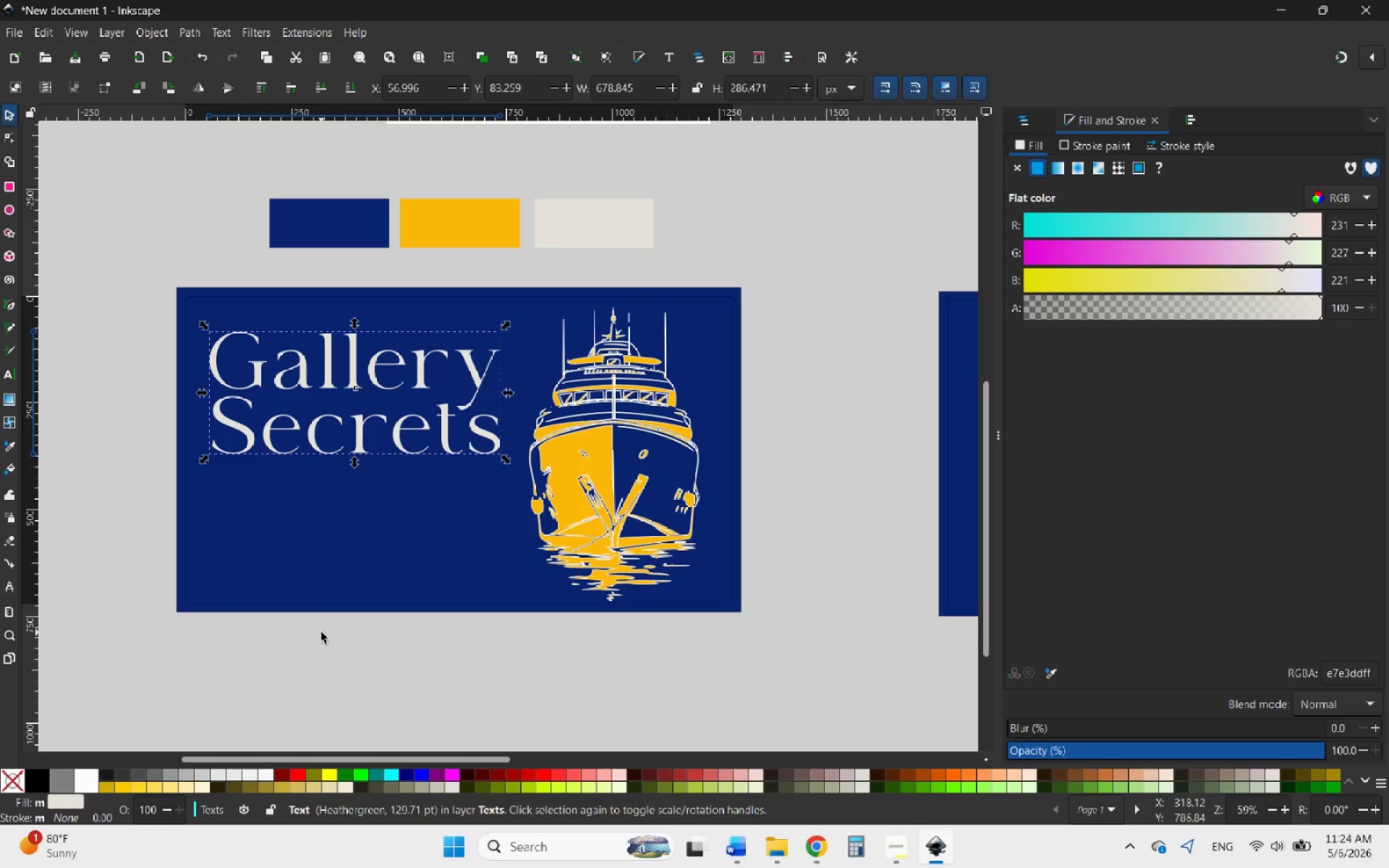 
scroll: coordinate [324, 679], scroll_direction: down, amount: 3.0
 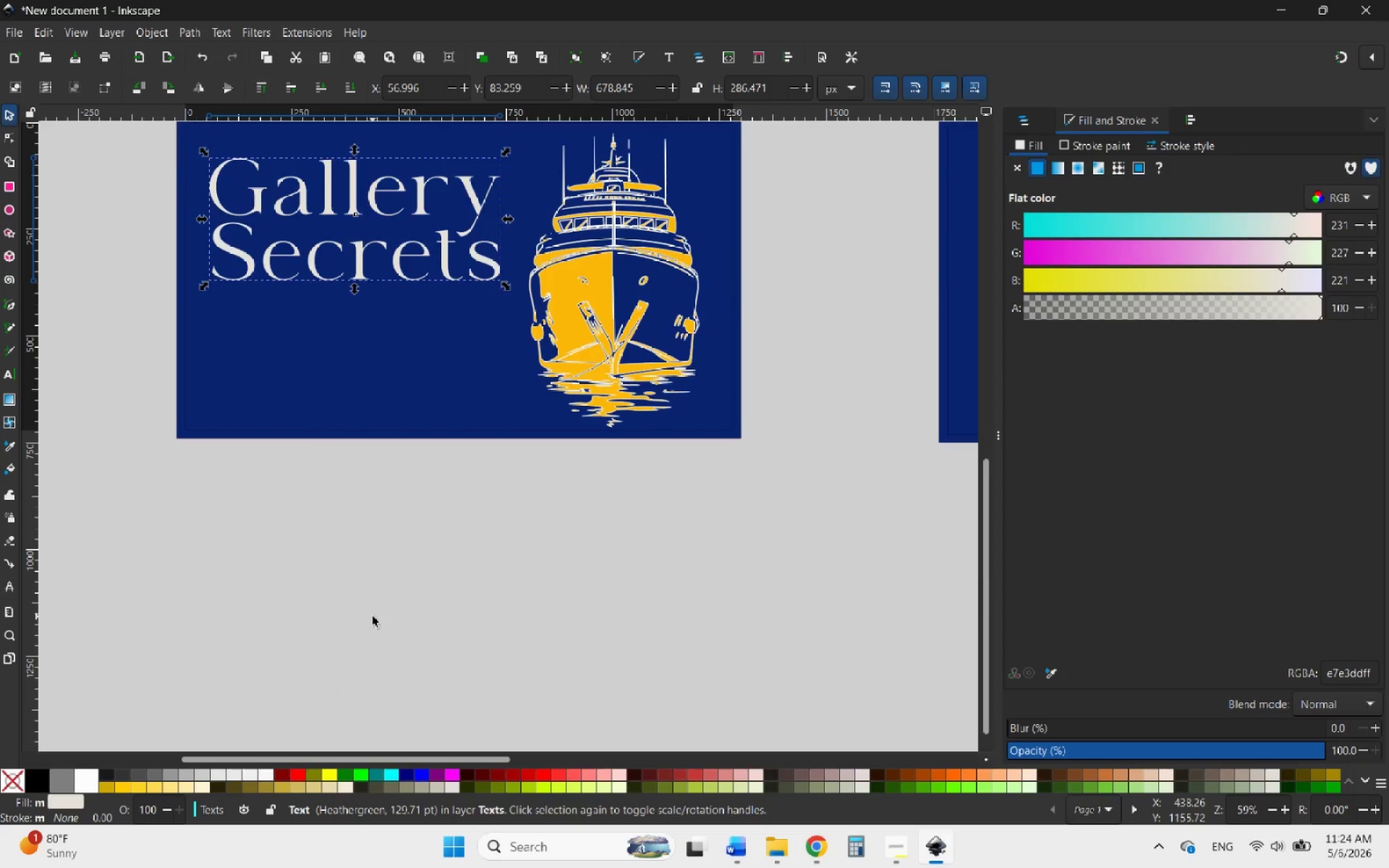 
scroll: coordinate [373, 616], scroll_direction: up, amount: 1.0
 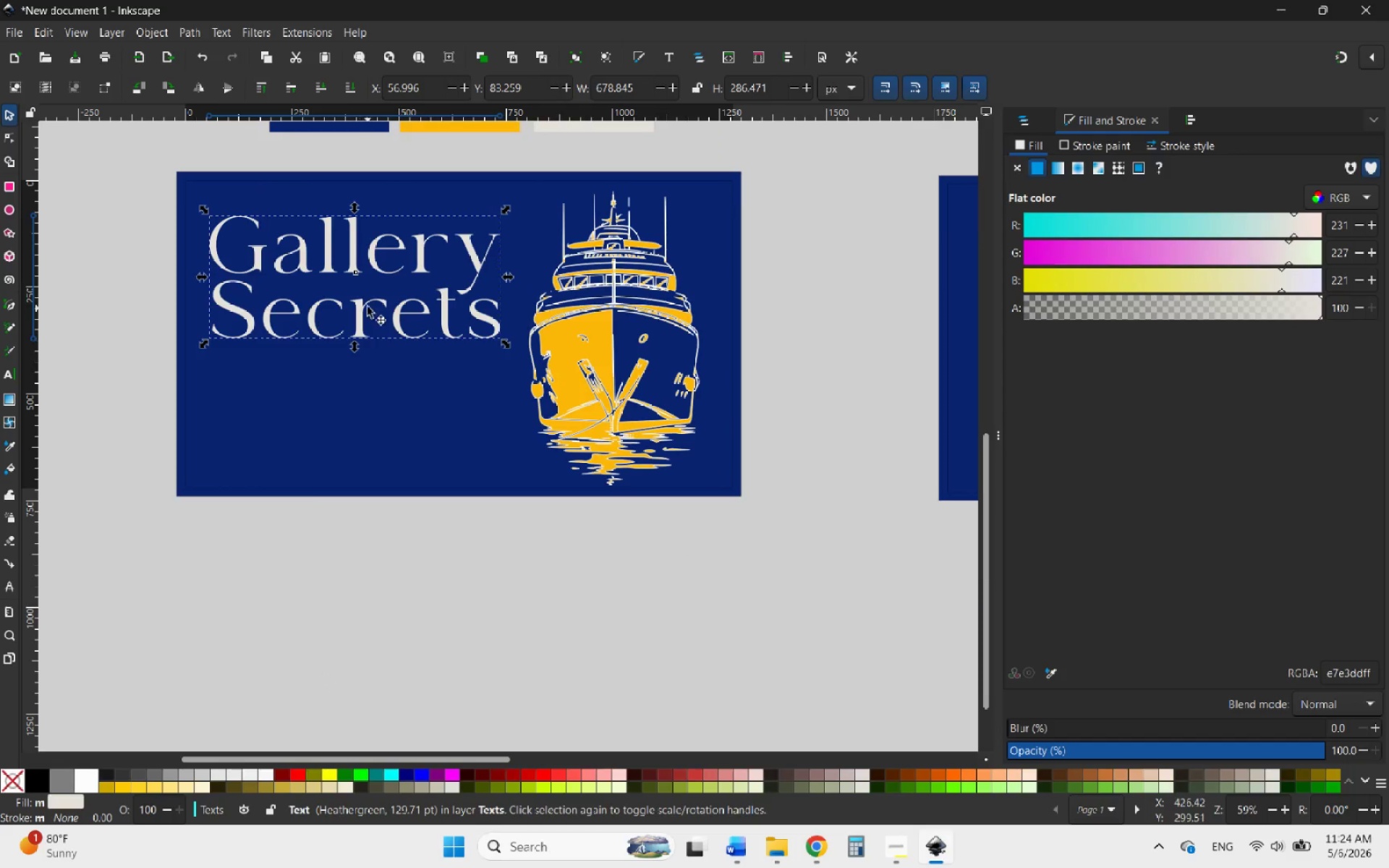 
right_click([371, 298])
 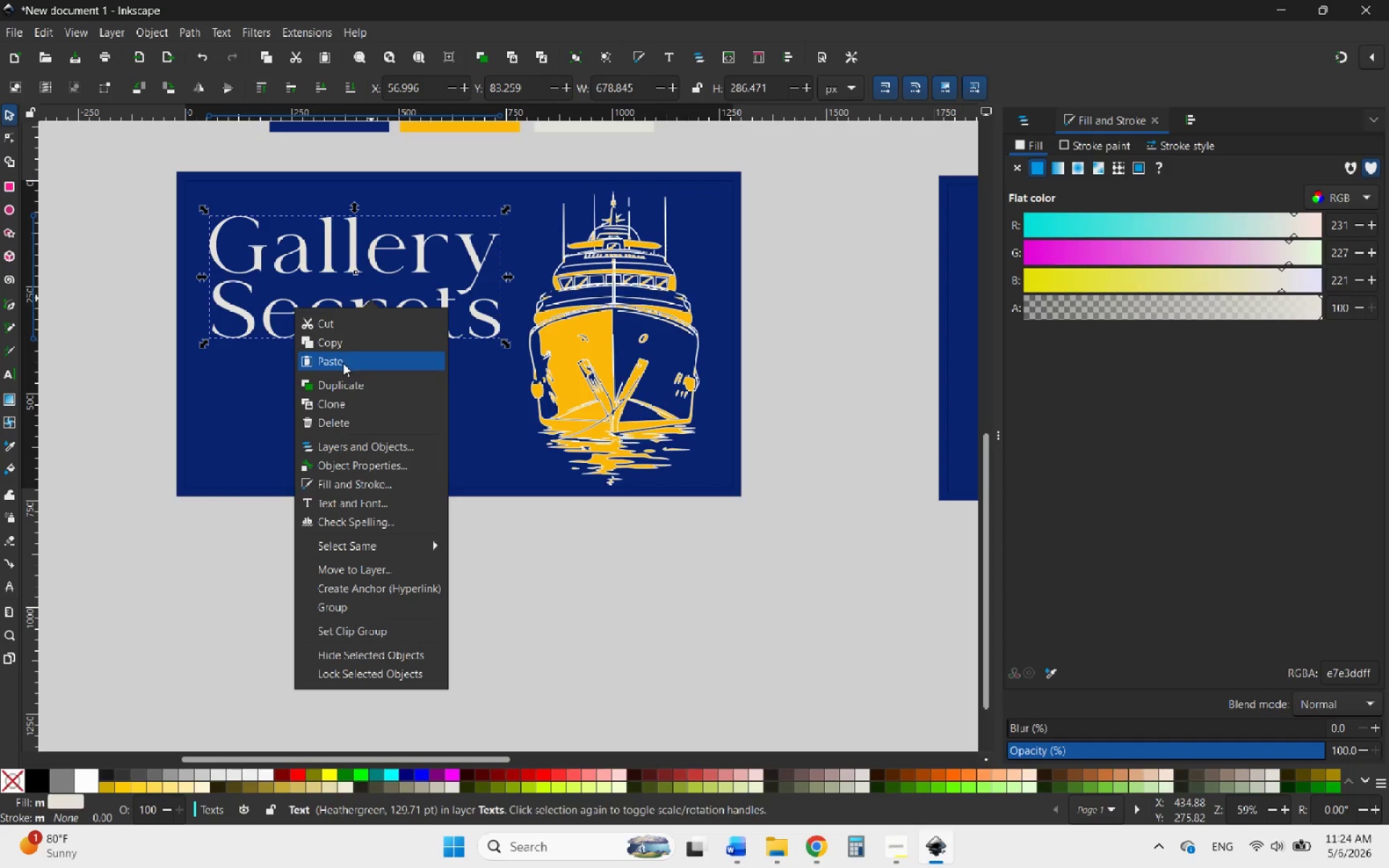 
left_click([349, 386])
 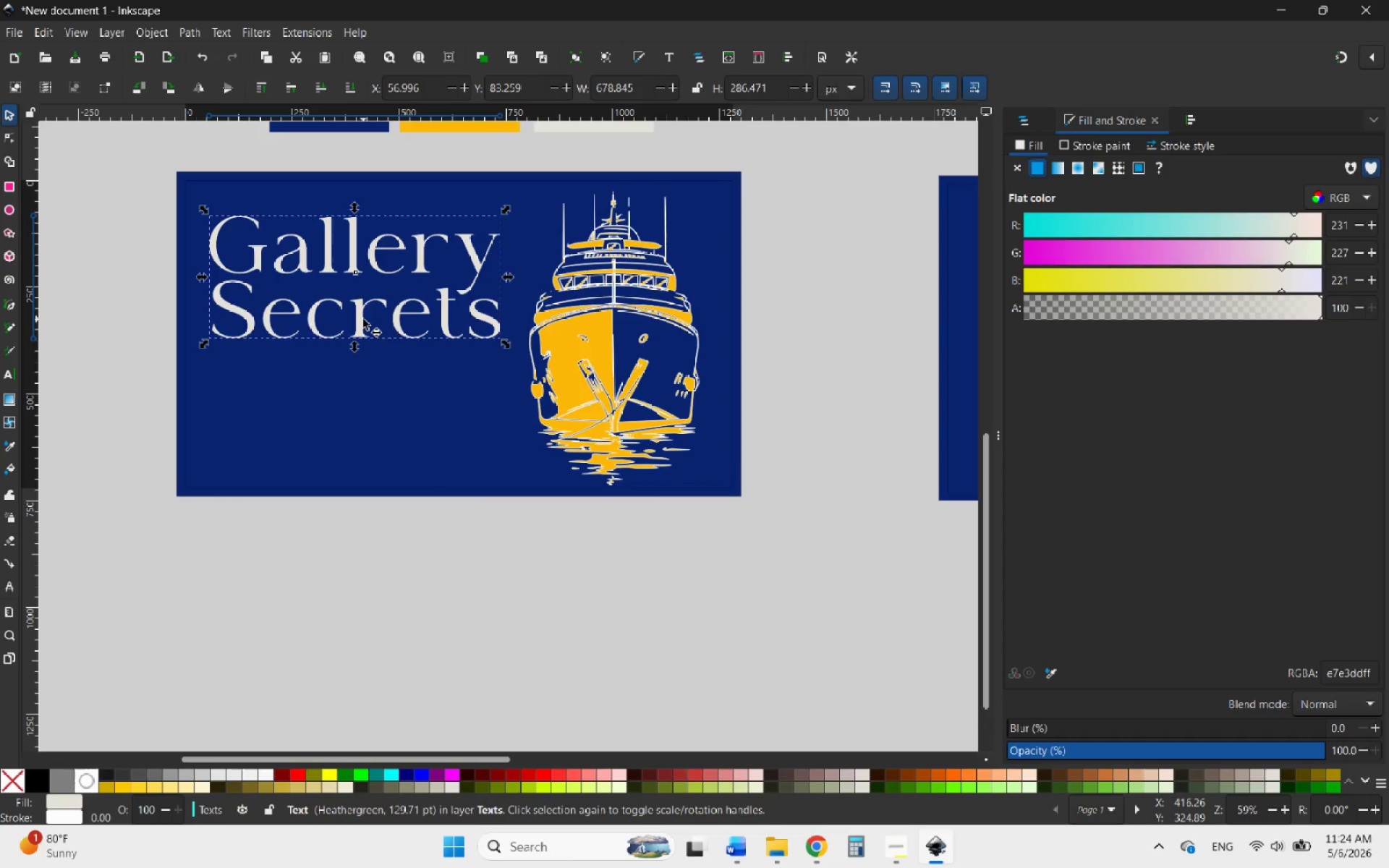 
left_click_drag(start_coordinate=[362, 319], to_coordinate=[333, 459])
 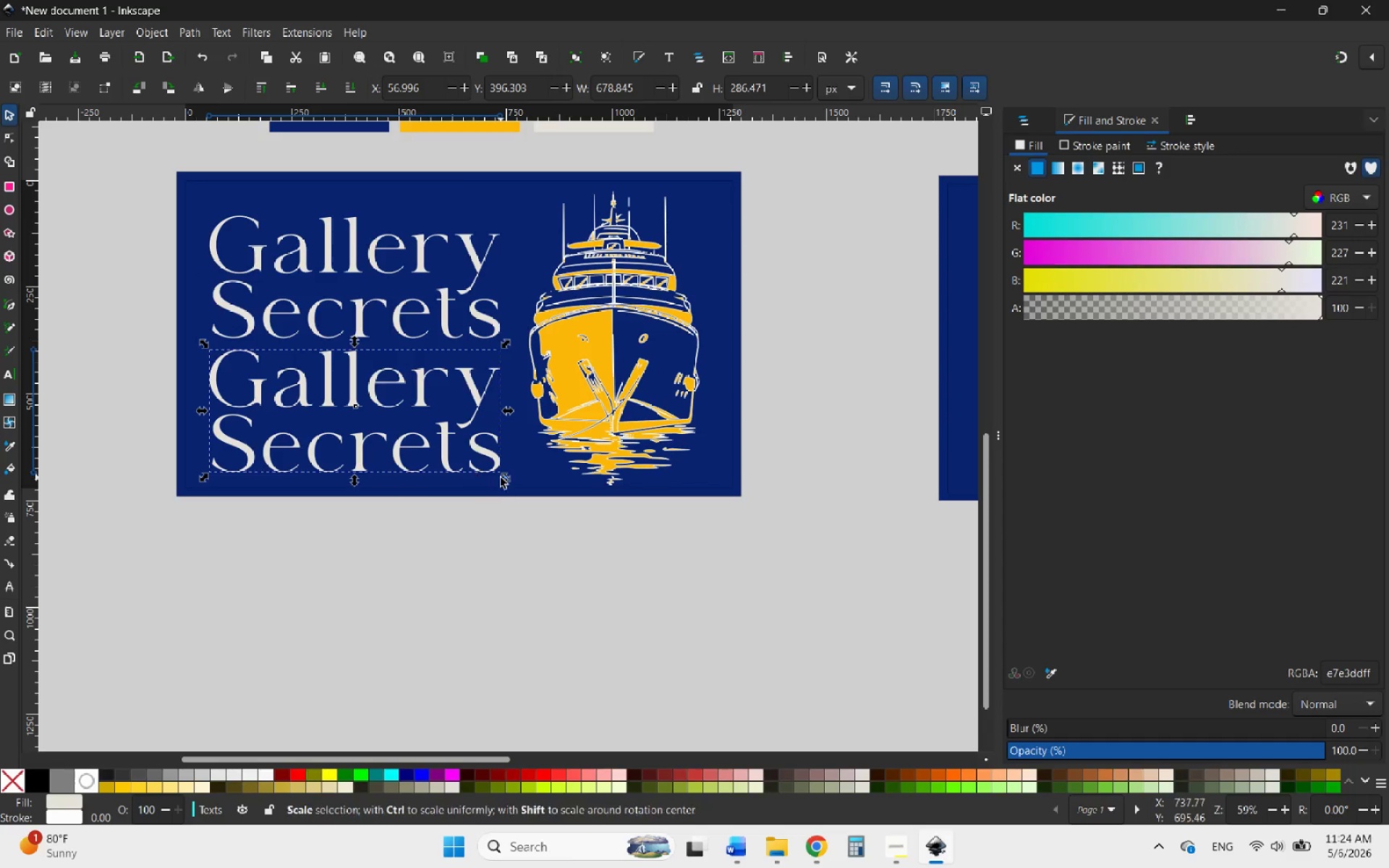 
hold_key(key=ControlLeft, duration=1.36)
 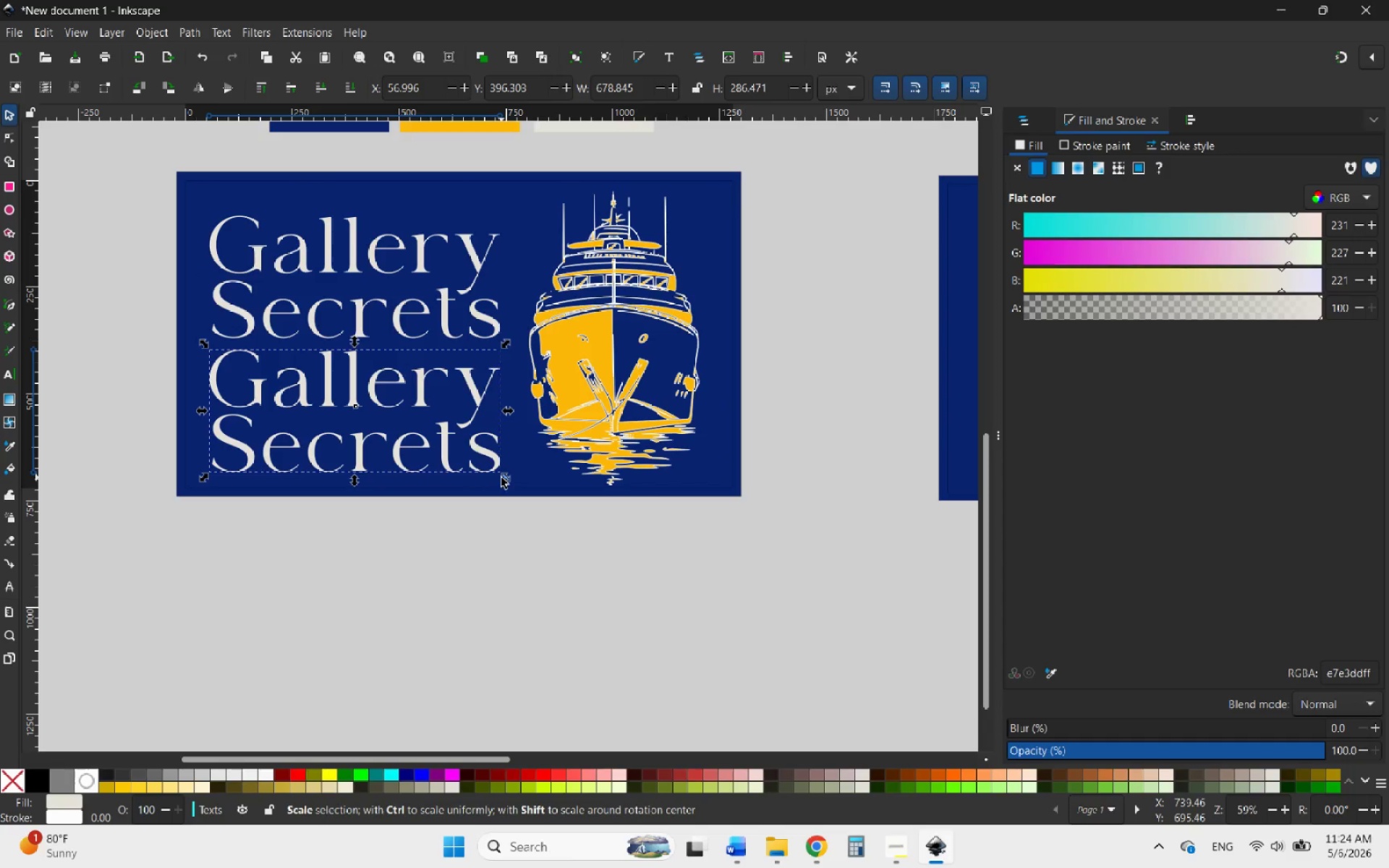 
left_click_drag(start_coordinate=[501, 477], to_coordinate=[374, 411])
 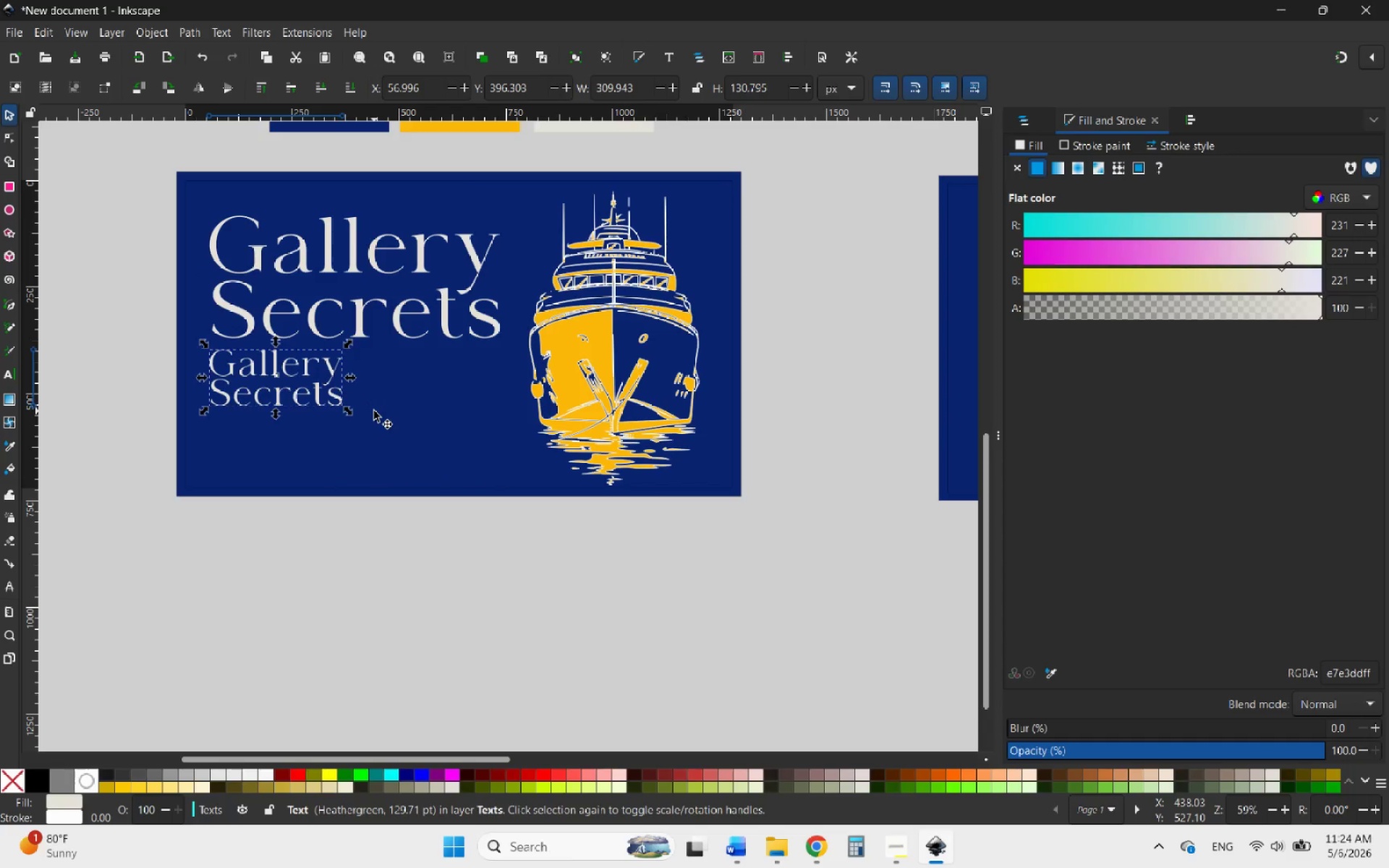 
hold_key(key=ControlLeft, duration=1.97)
 